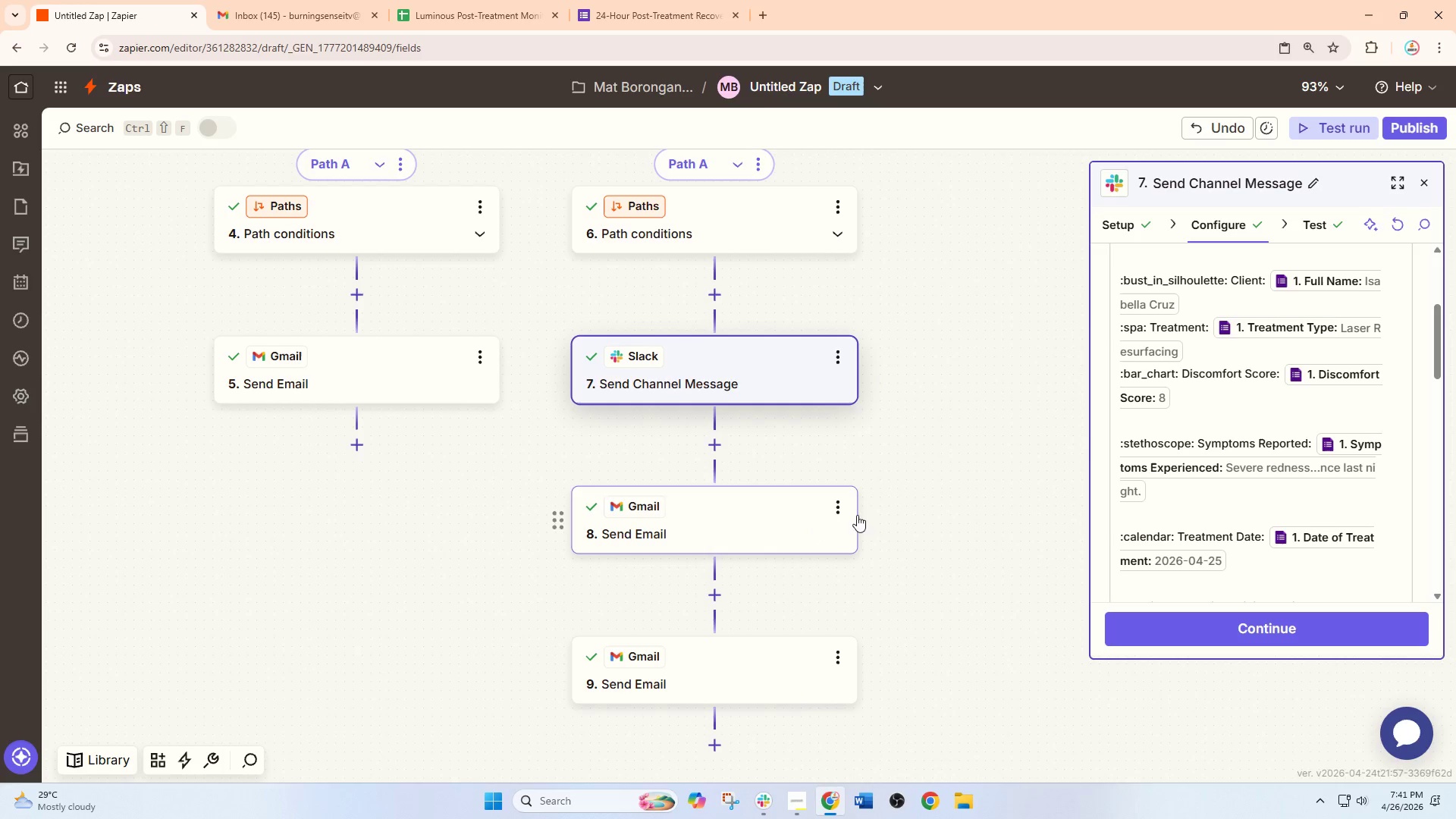 
left_click([768, 808])
 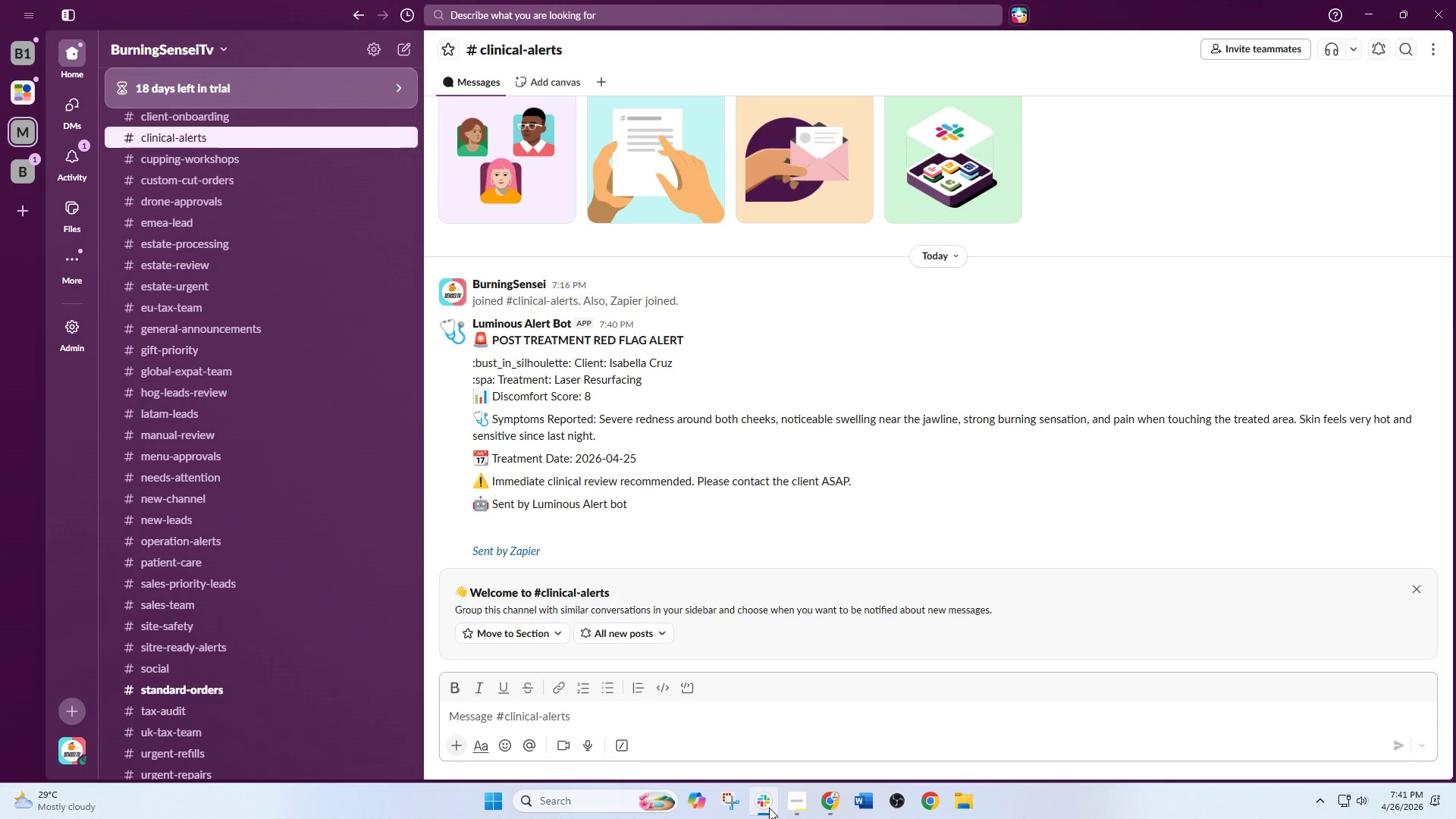 
wait(12.41)
 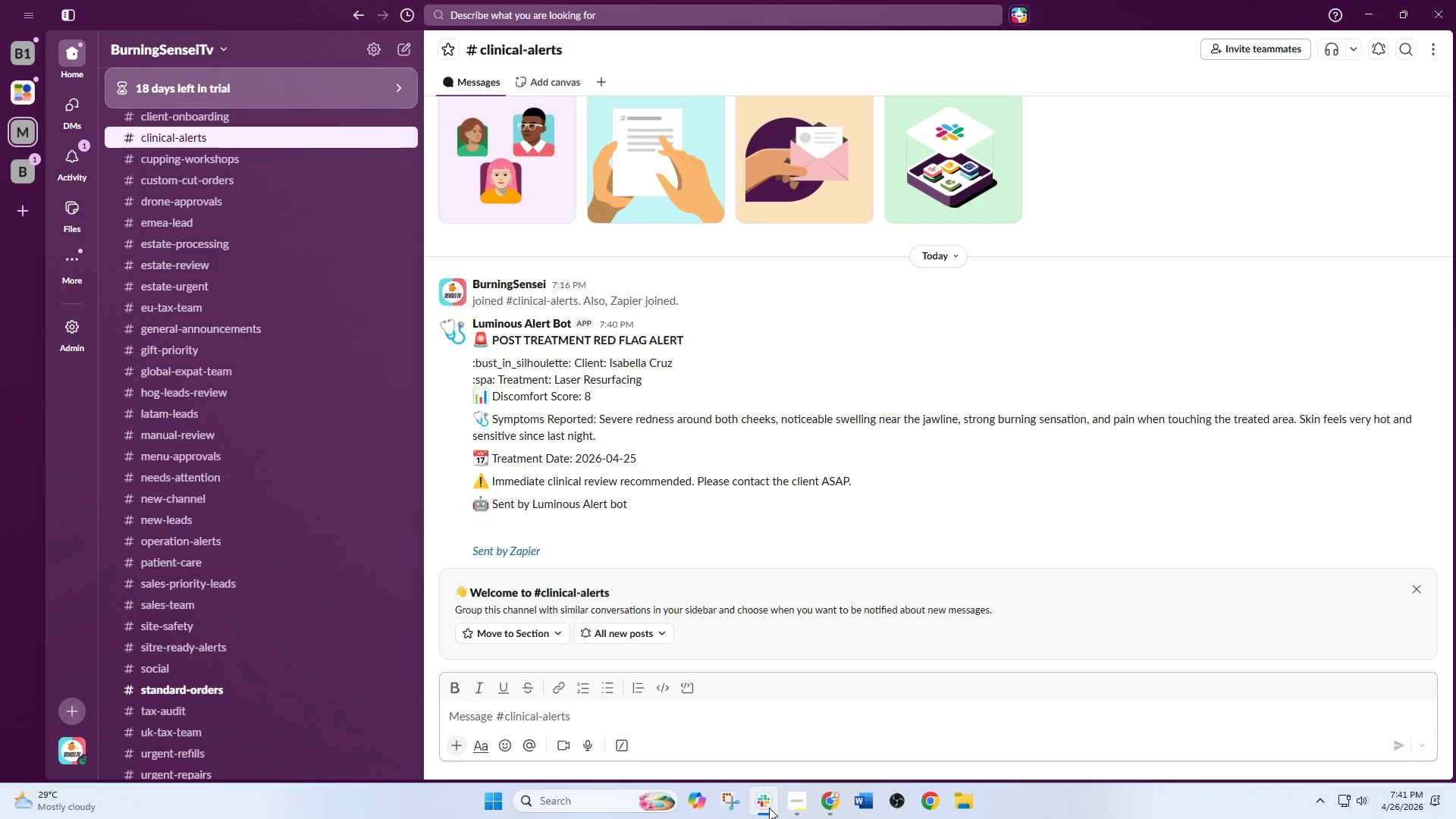 
left_click([769, 808])
 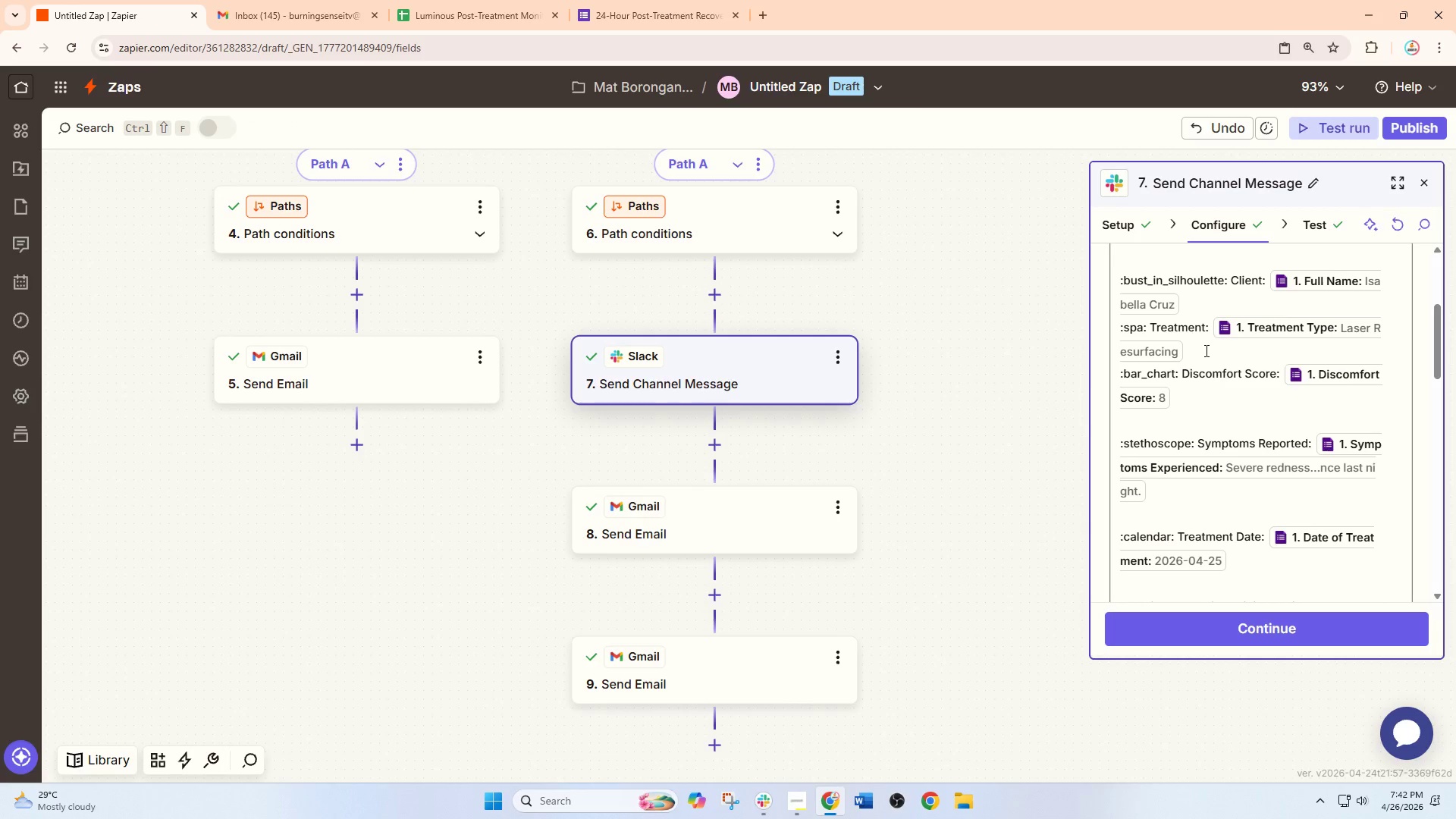 
wait(6.55)
 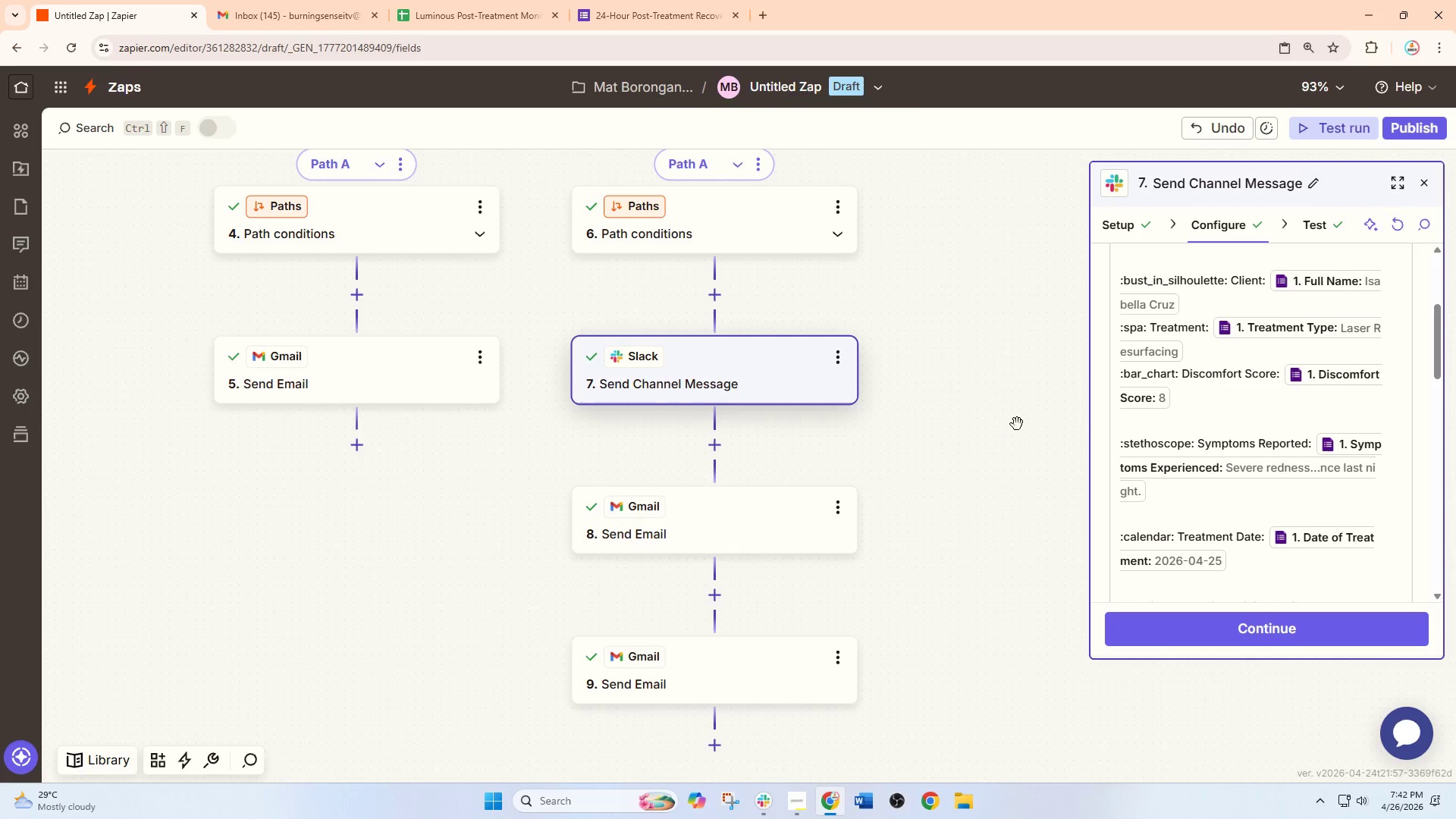 
left_click([1203, 287])
 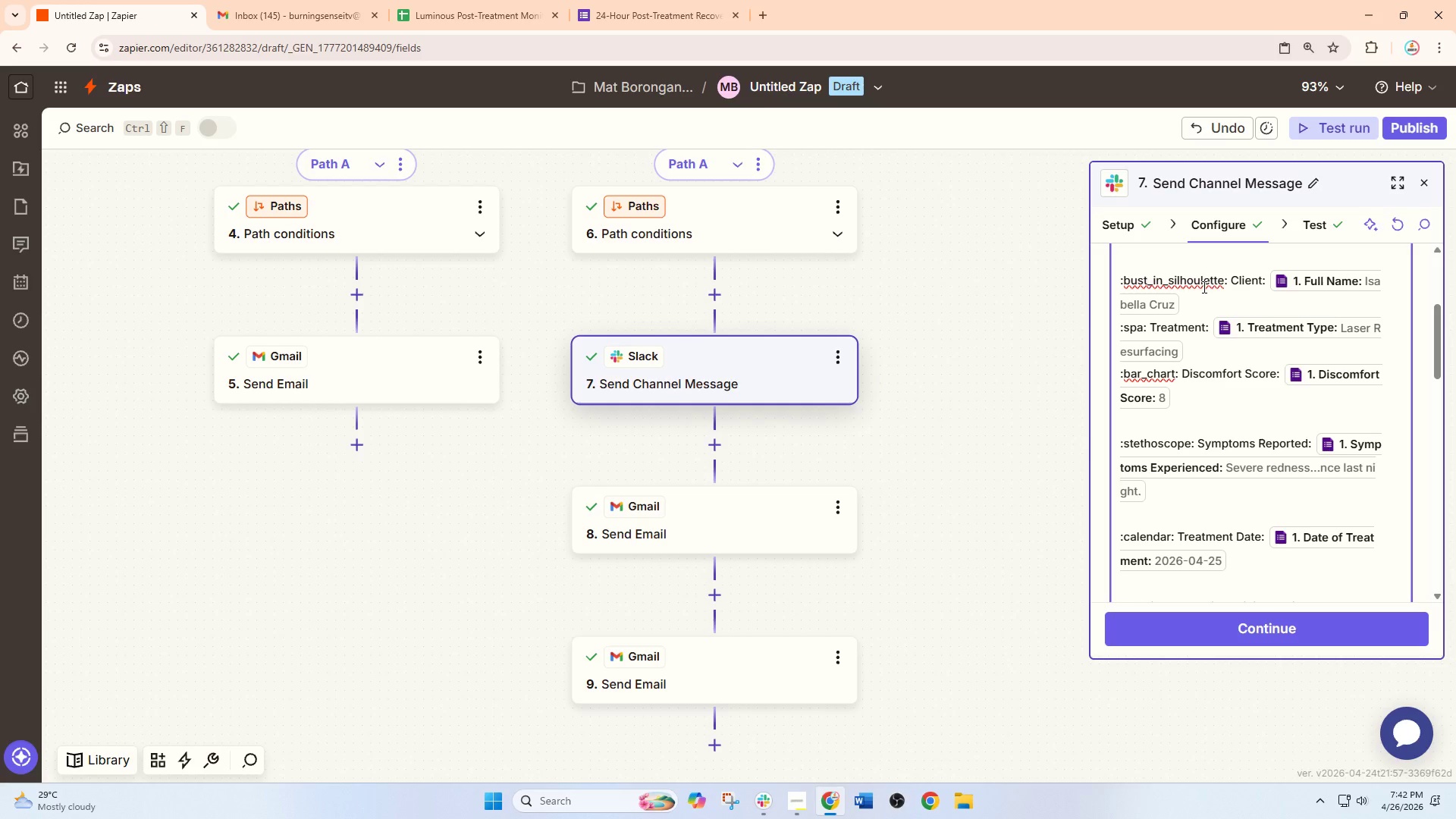 
key(Backspace)
 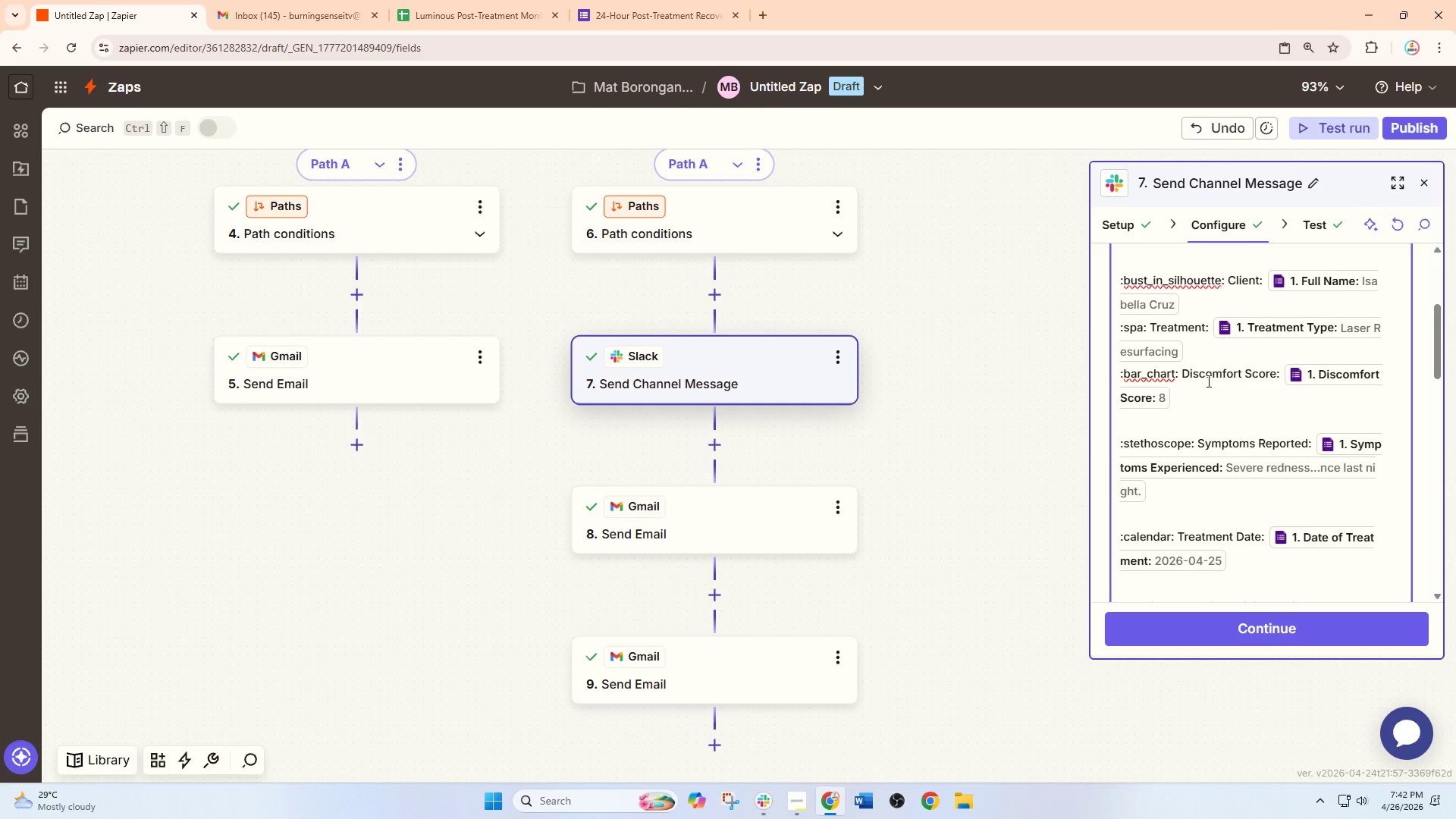 
wait(5.12)
 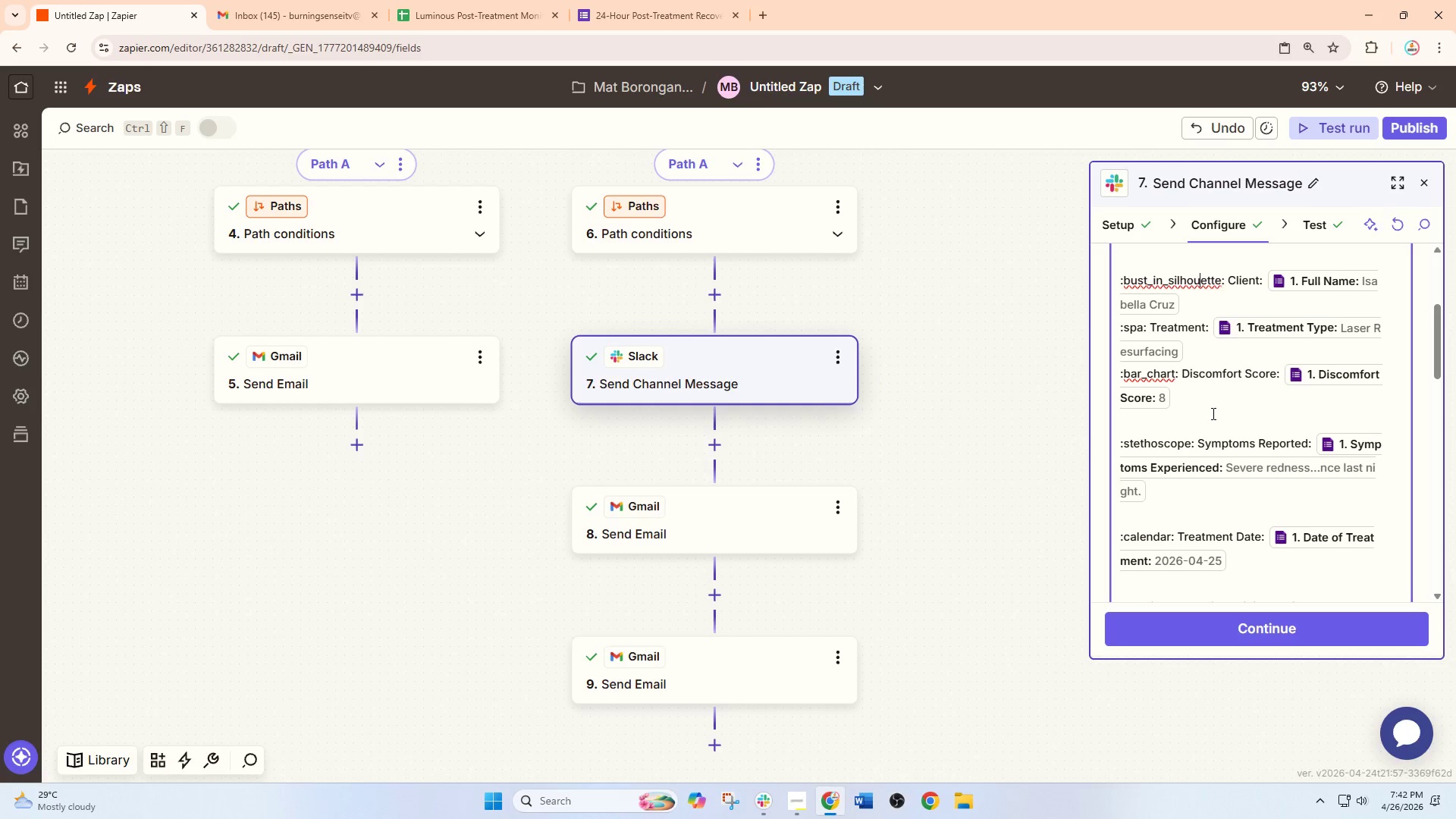 
left_click([1150, 328])
 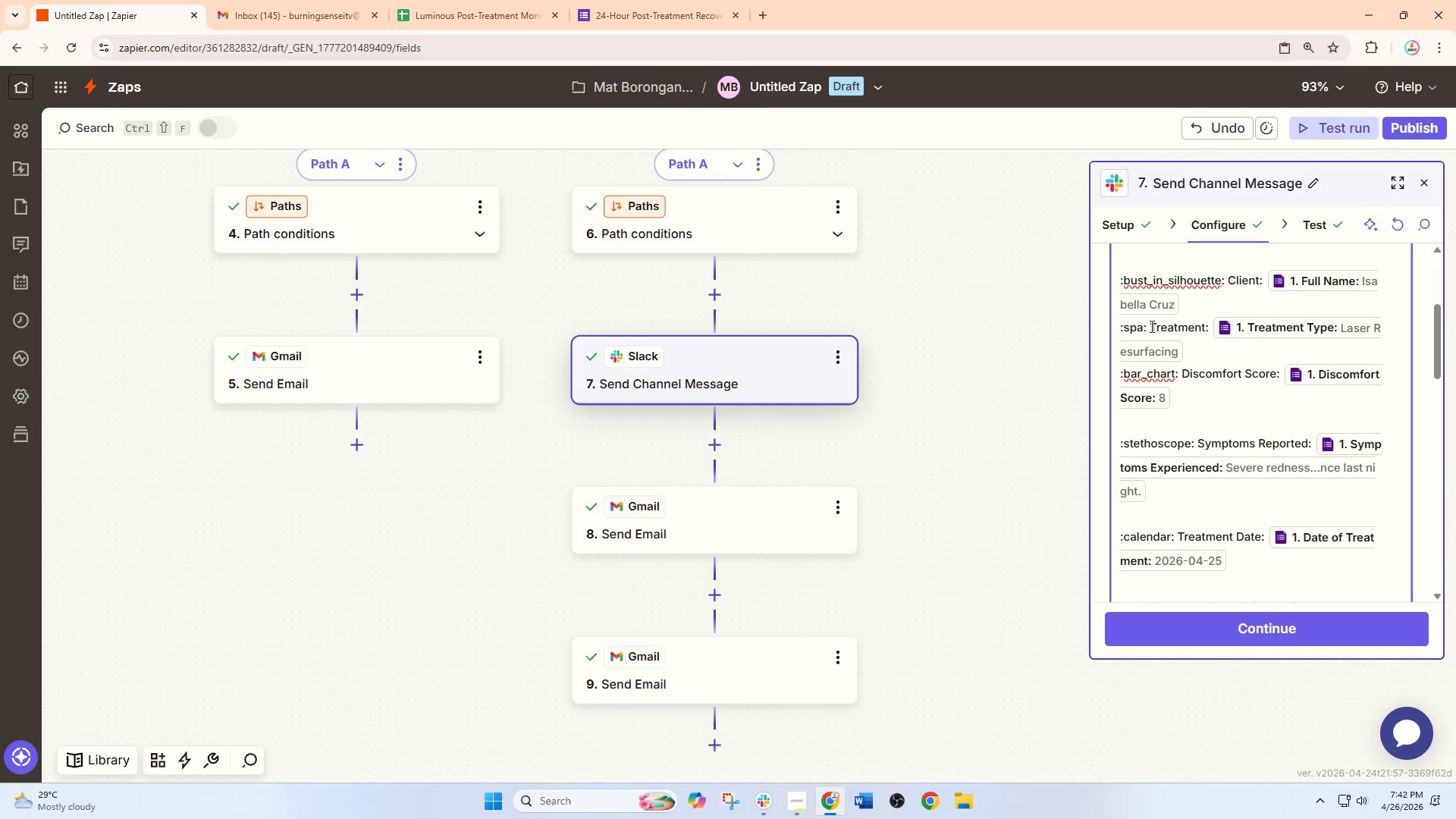 
key(Backspace)
 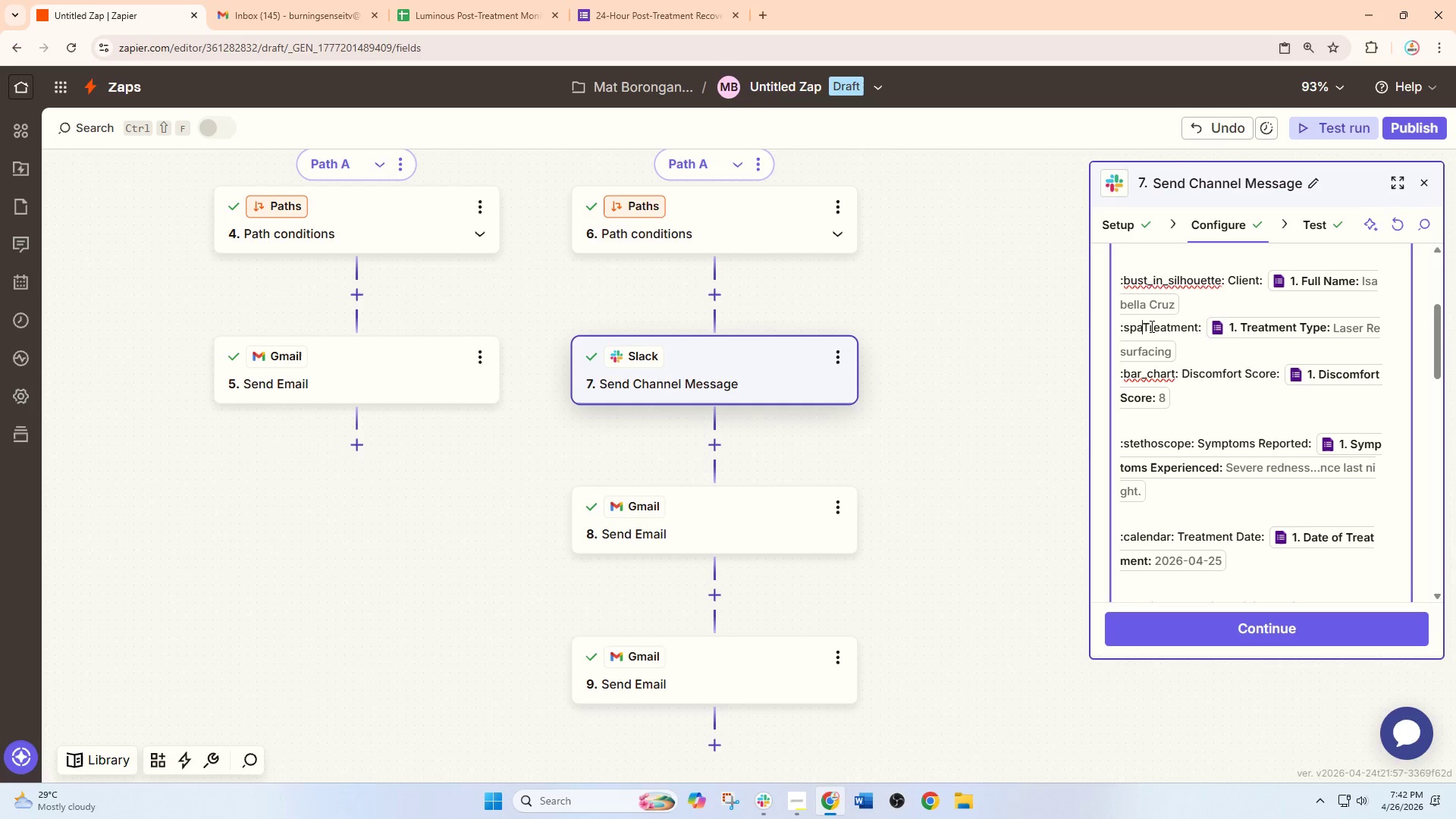 
key(Backspace)
 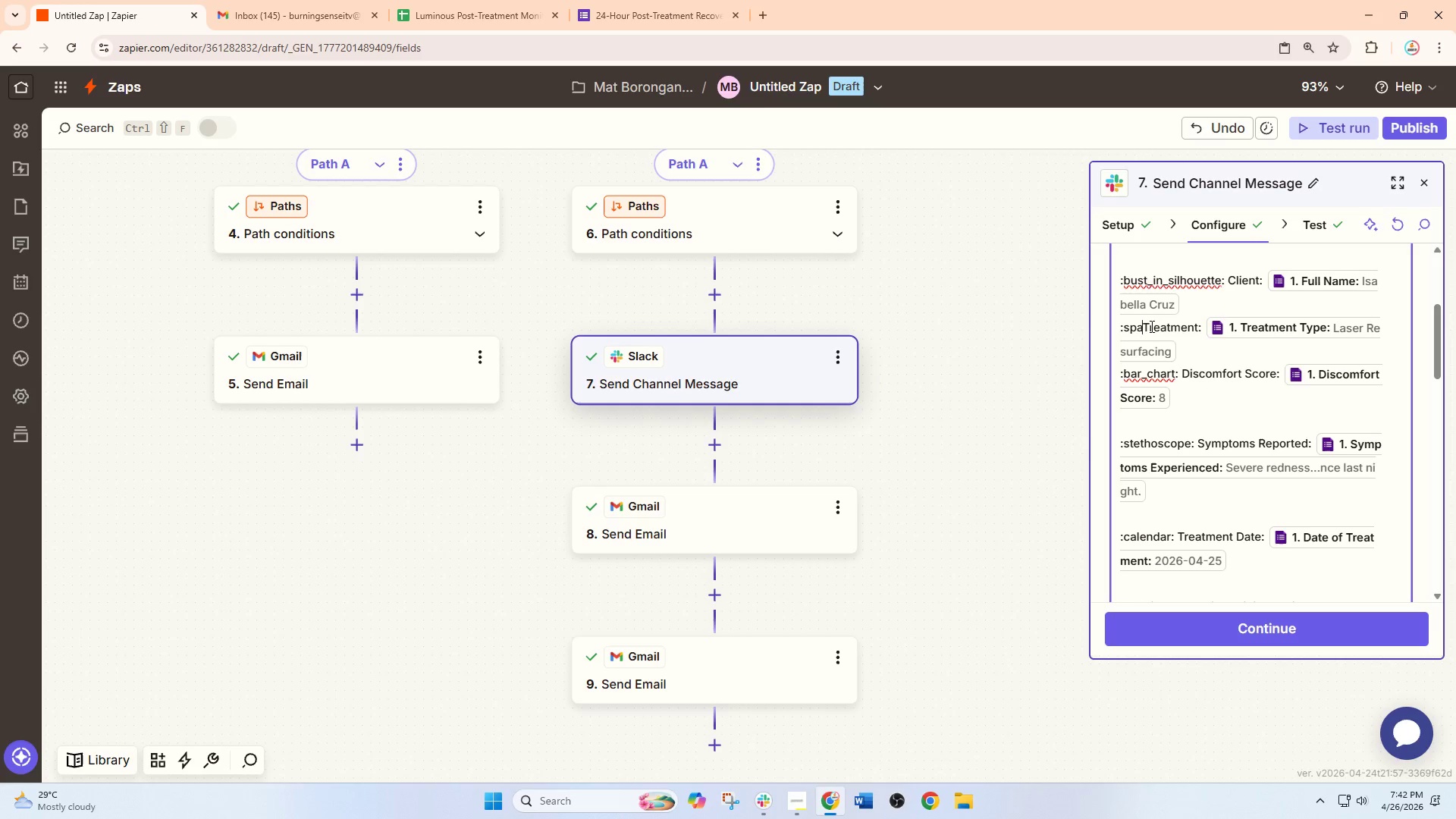 
key(Shift+Semicolon)
 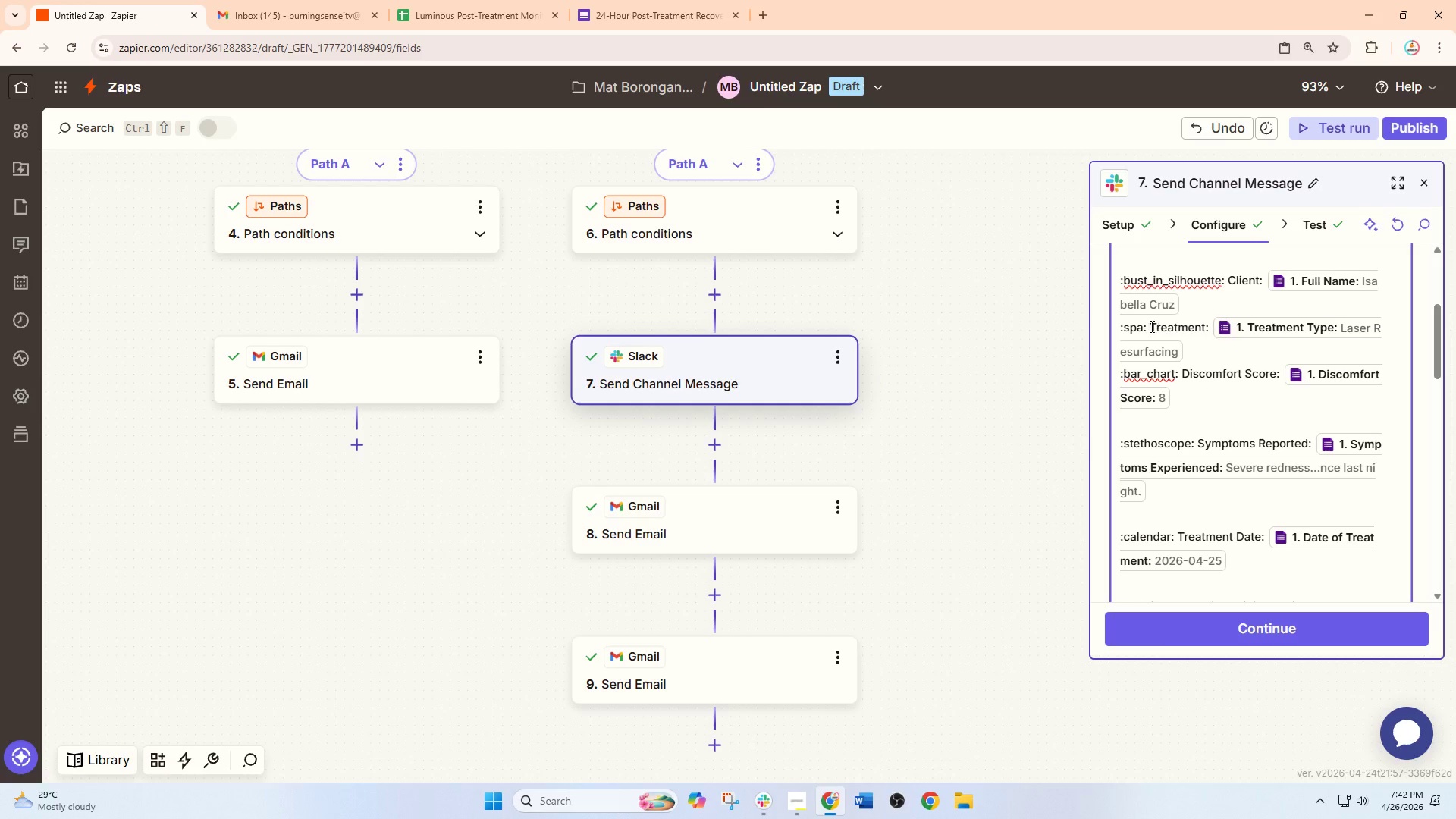 
key(Space)
 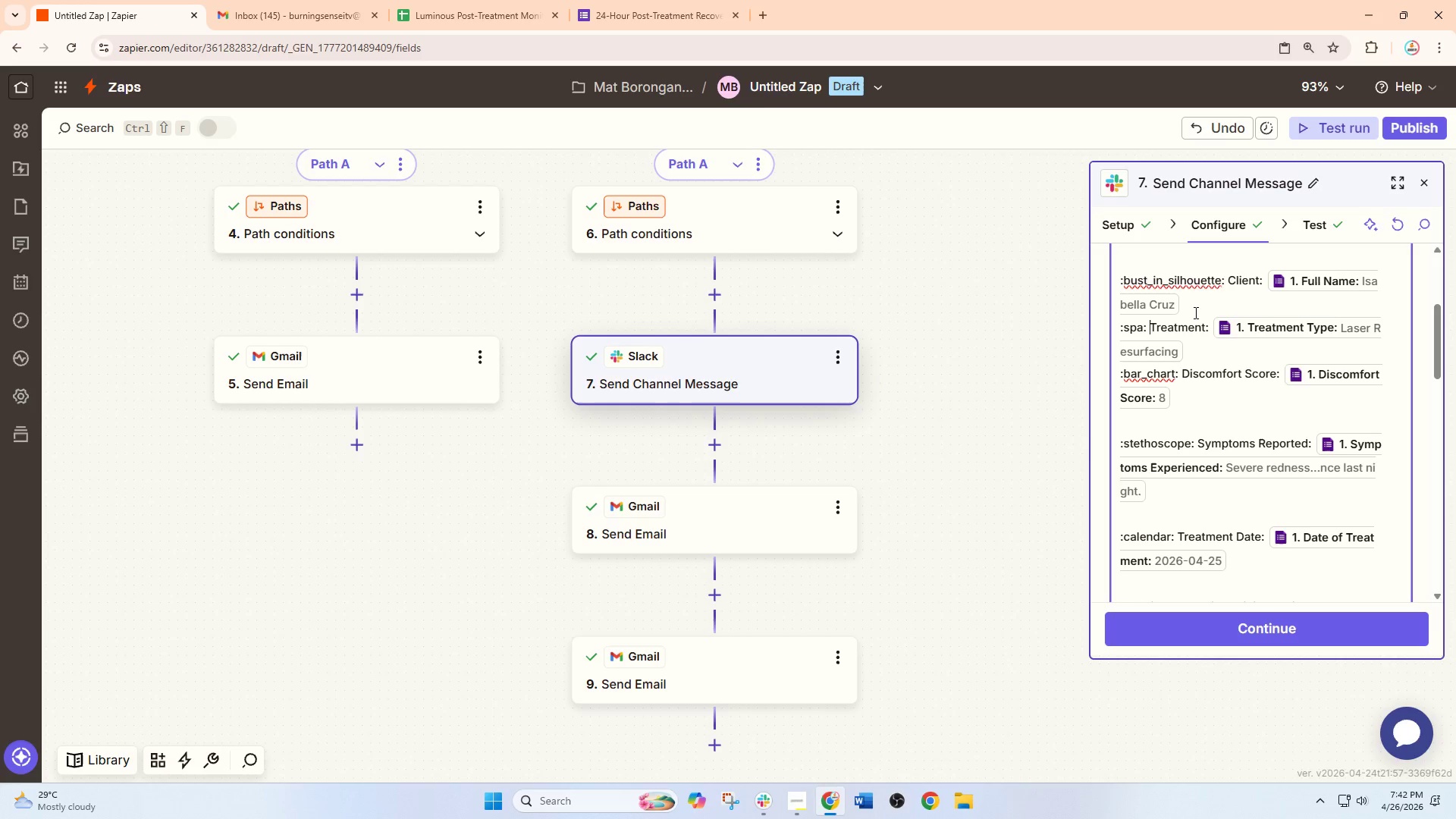 
wait(11.36)
 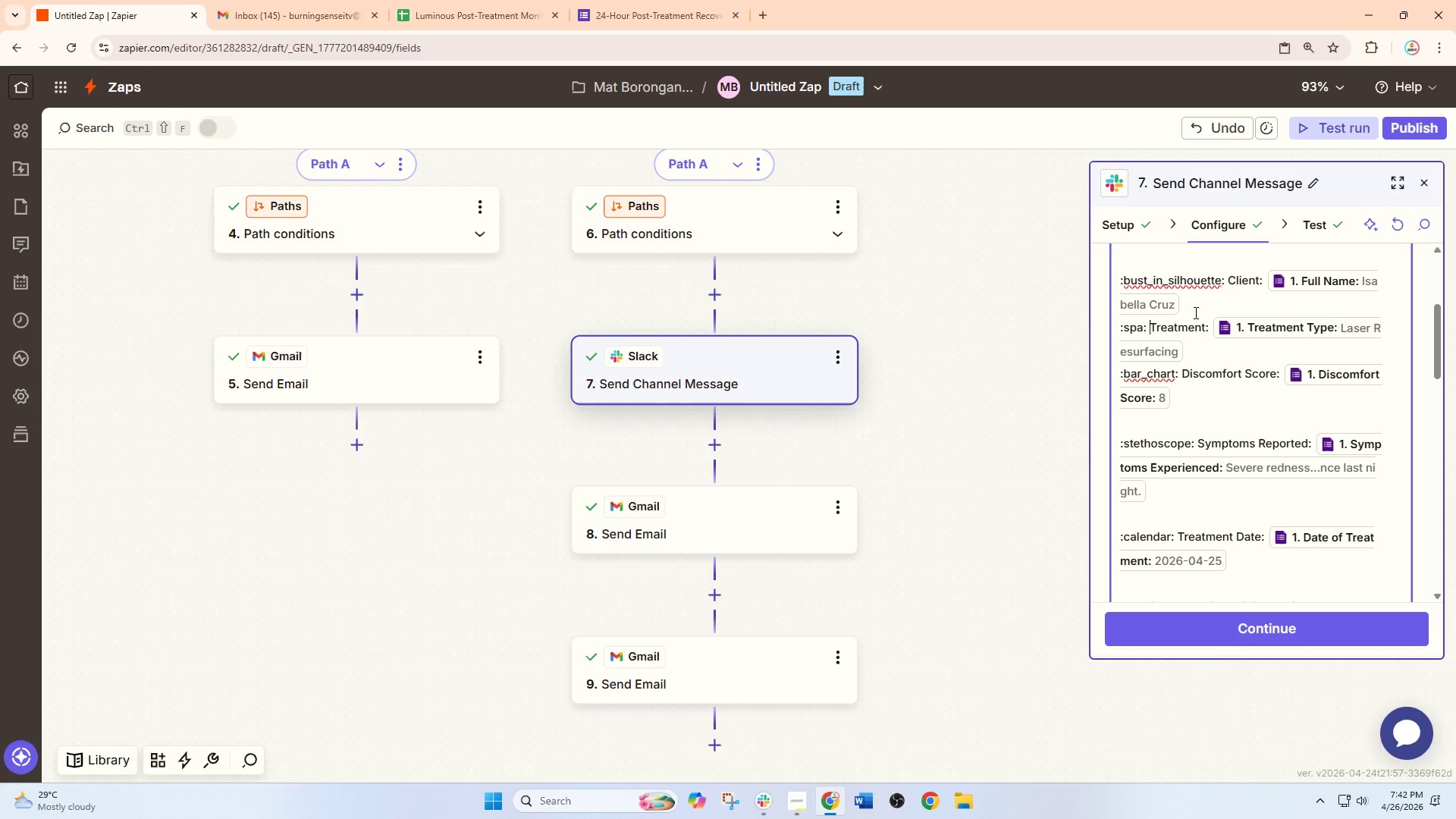 
left_click([1224, 629])
 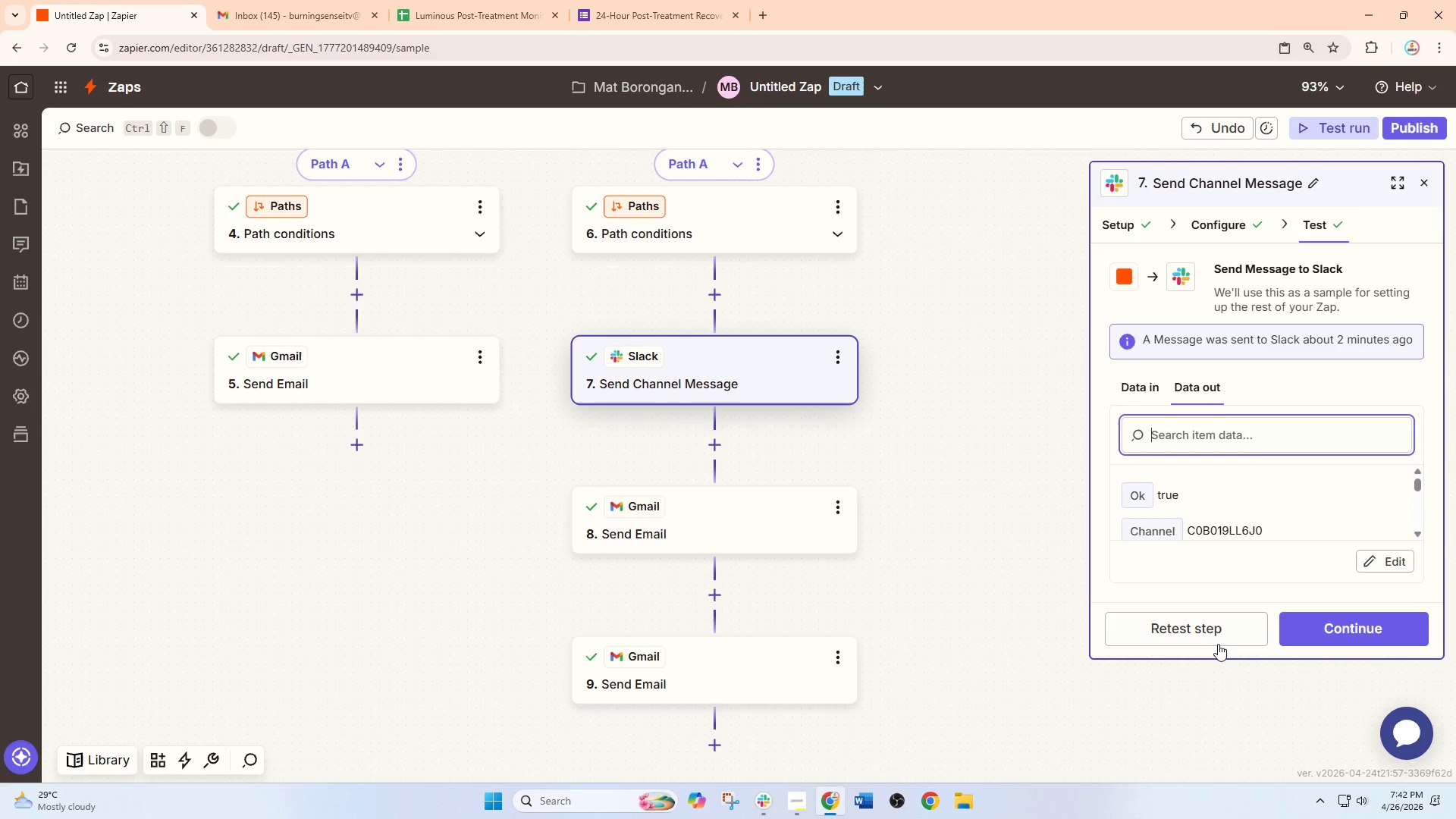 
left_click([1198, 635])
 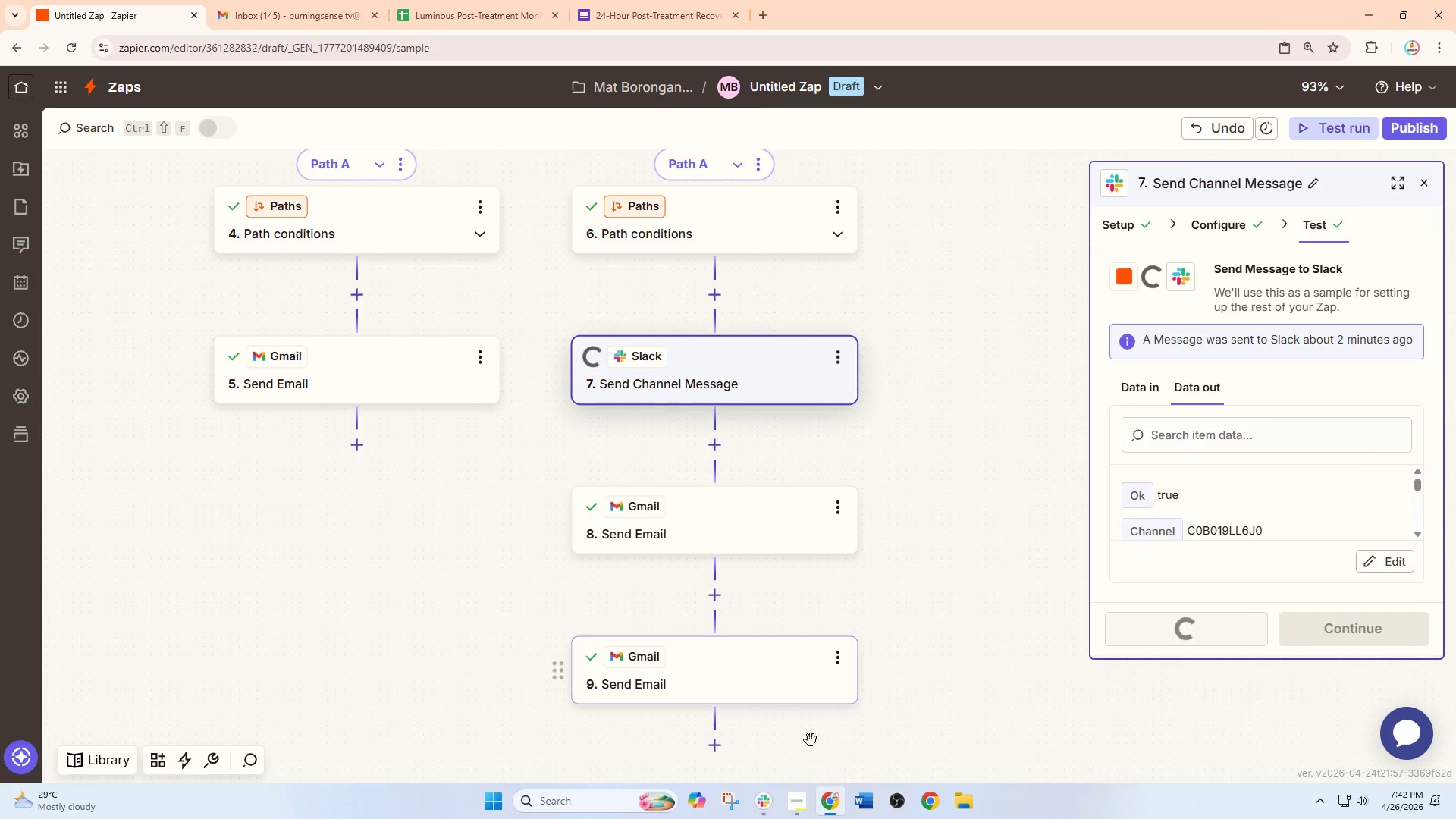 
left_click([770, 799])
 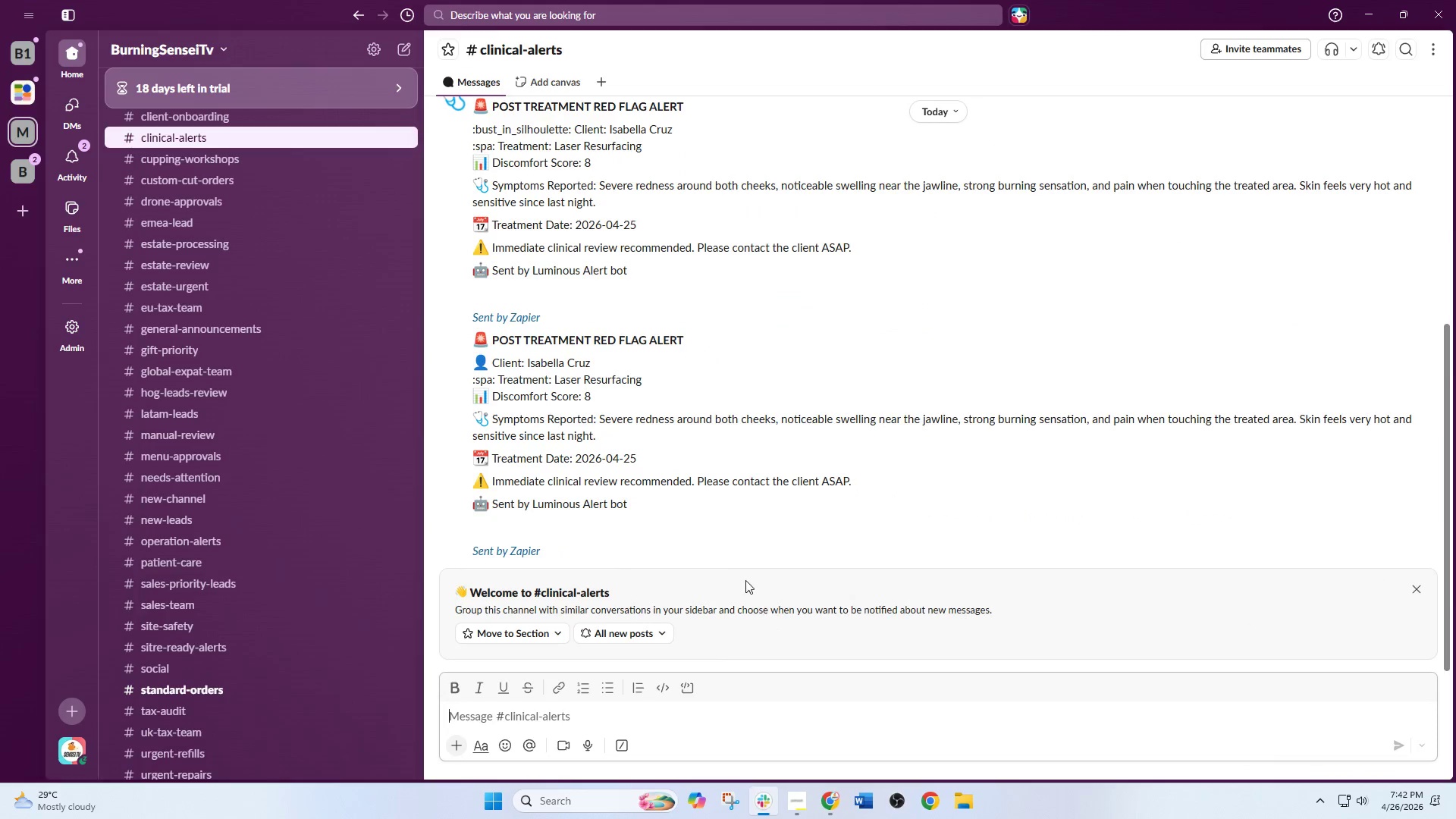 
scroll: coordinate [745, 578], scroll_direction: down, amount: 3.0
 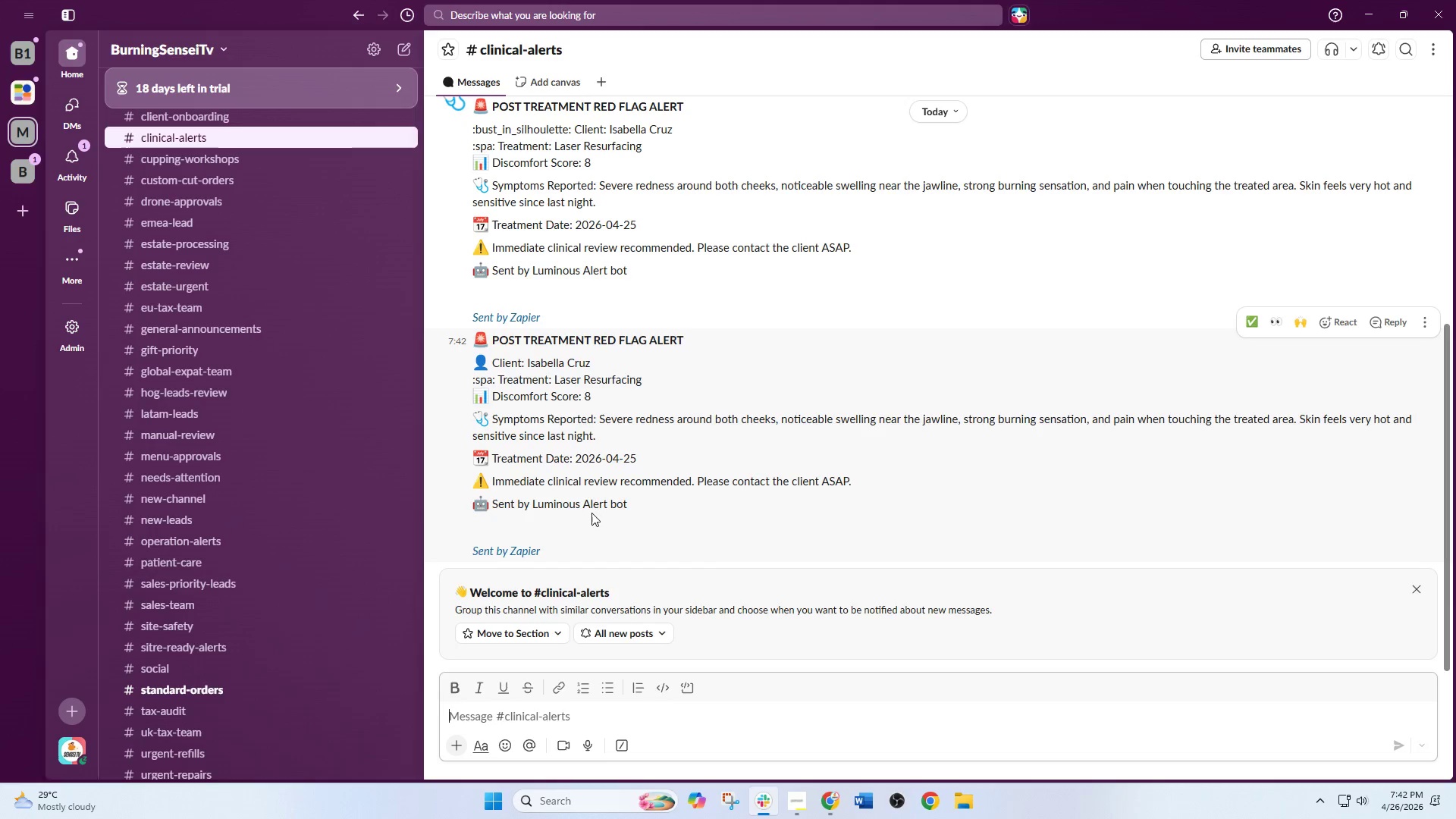 
wait(13.35)
 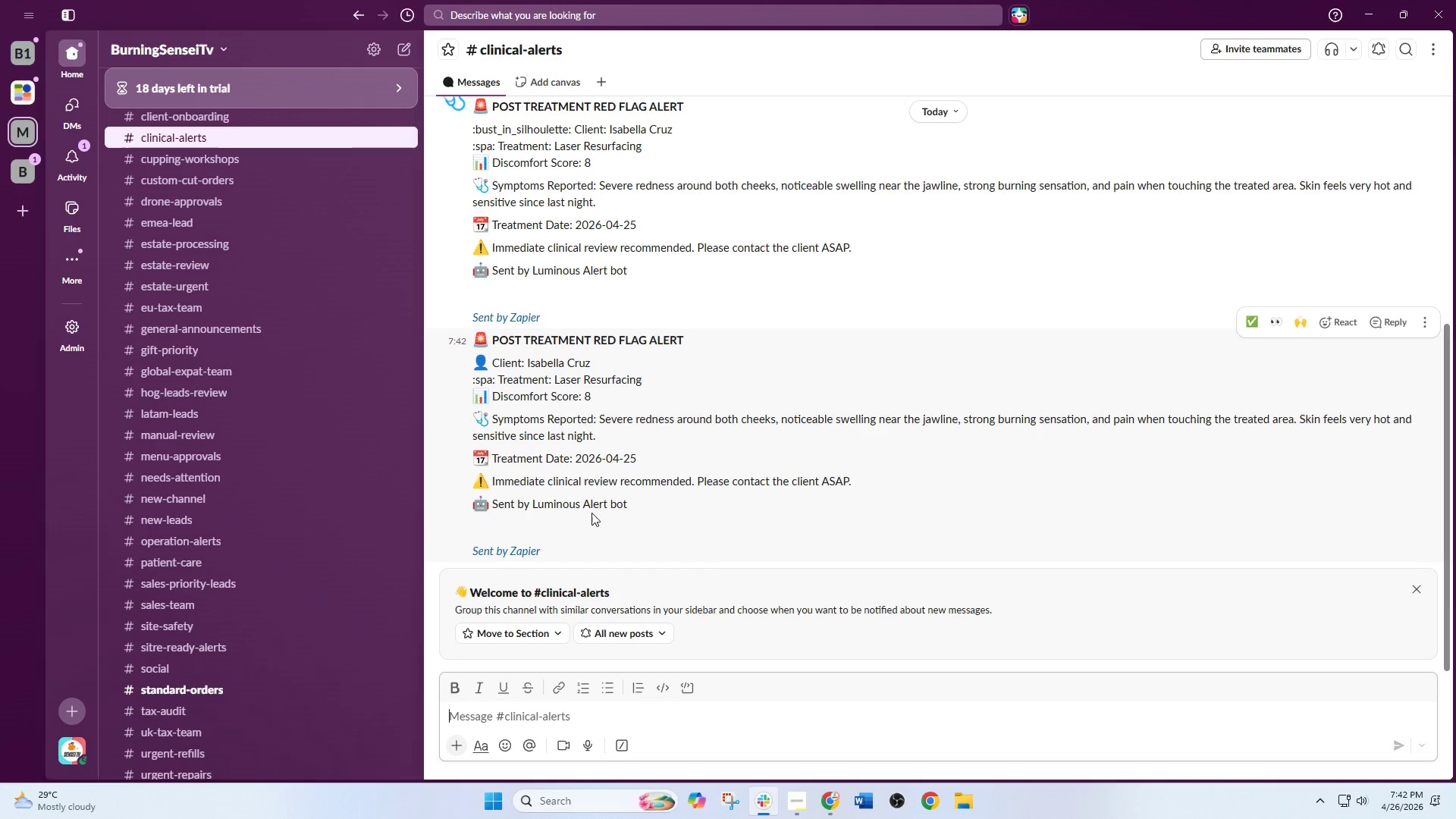 
left_click([832, 802])
 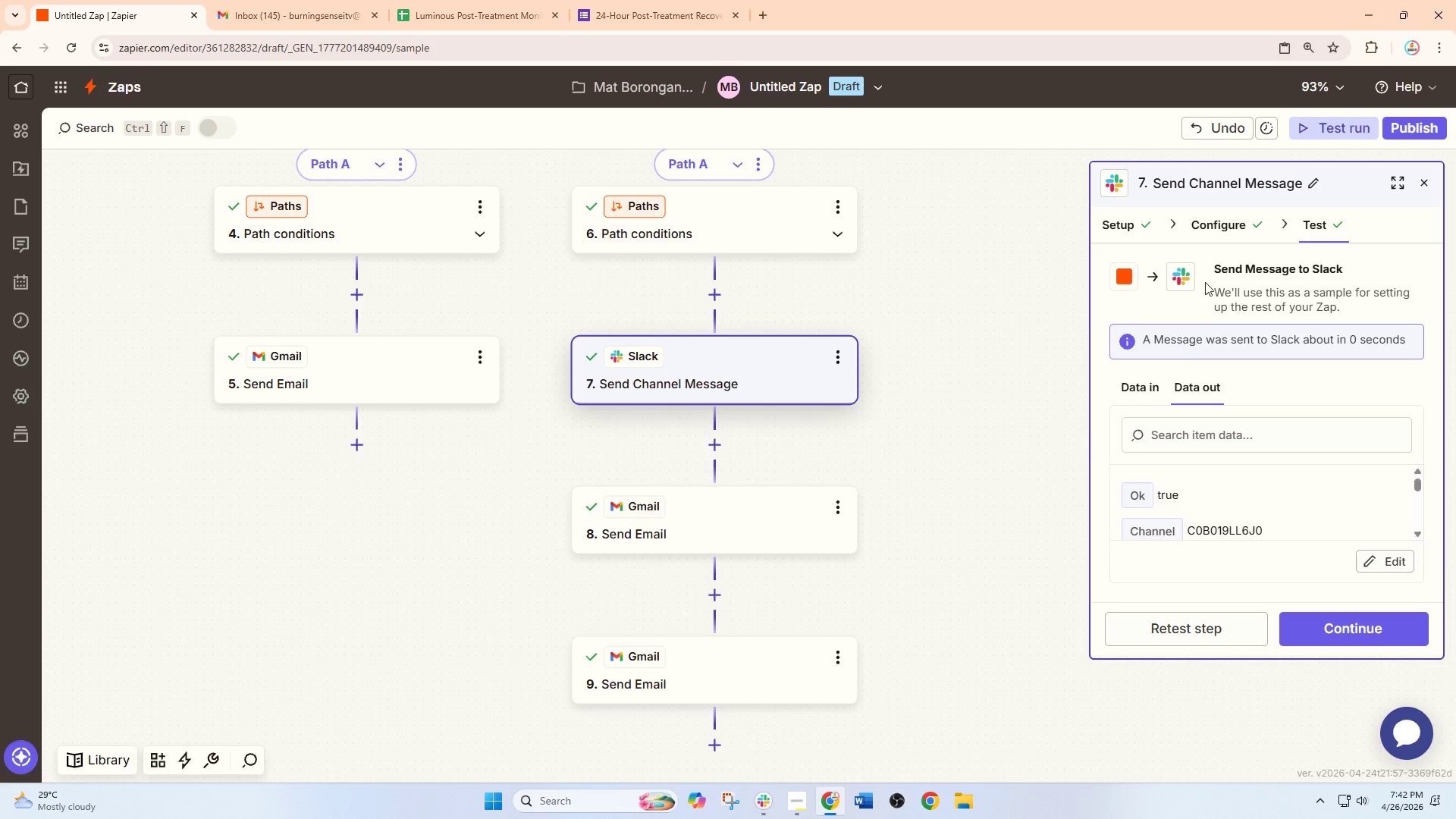 
left_click([1228, 232])
 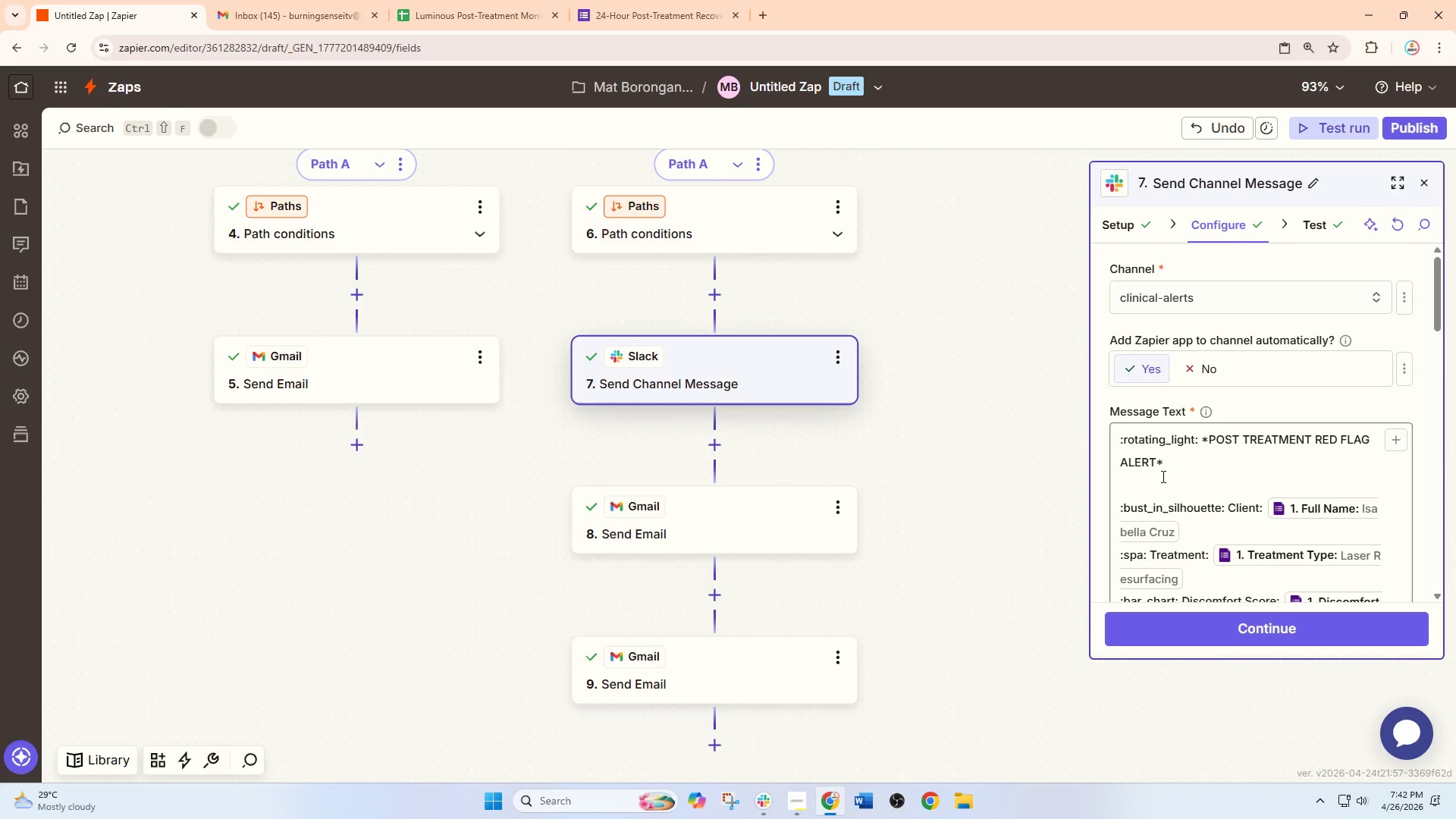 
scroll: coordinate [1155, 491], scroll_direction: down, amount: 1.0
 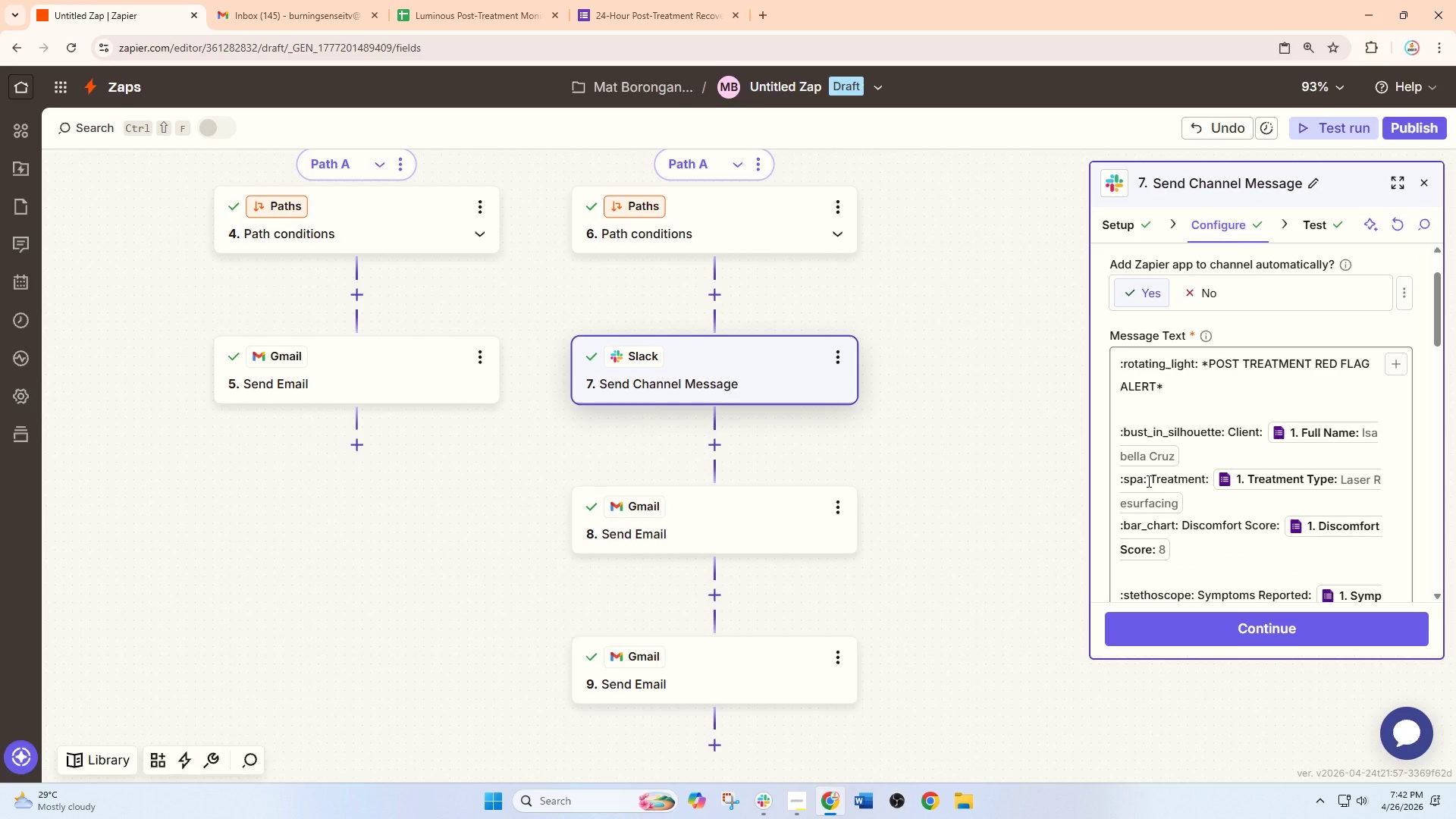 
left_click_drag(start_coordinate=[1147, 481], to_coordinate=[1109, 486])
 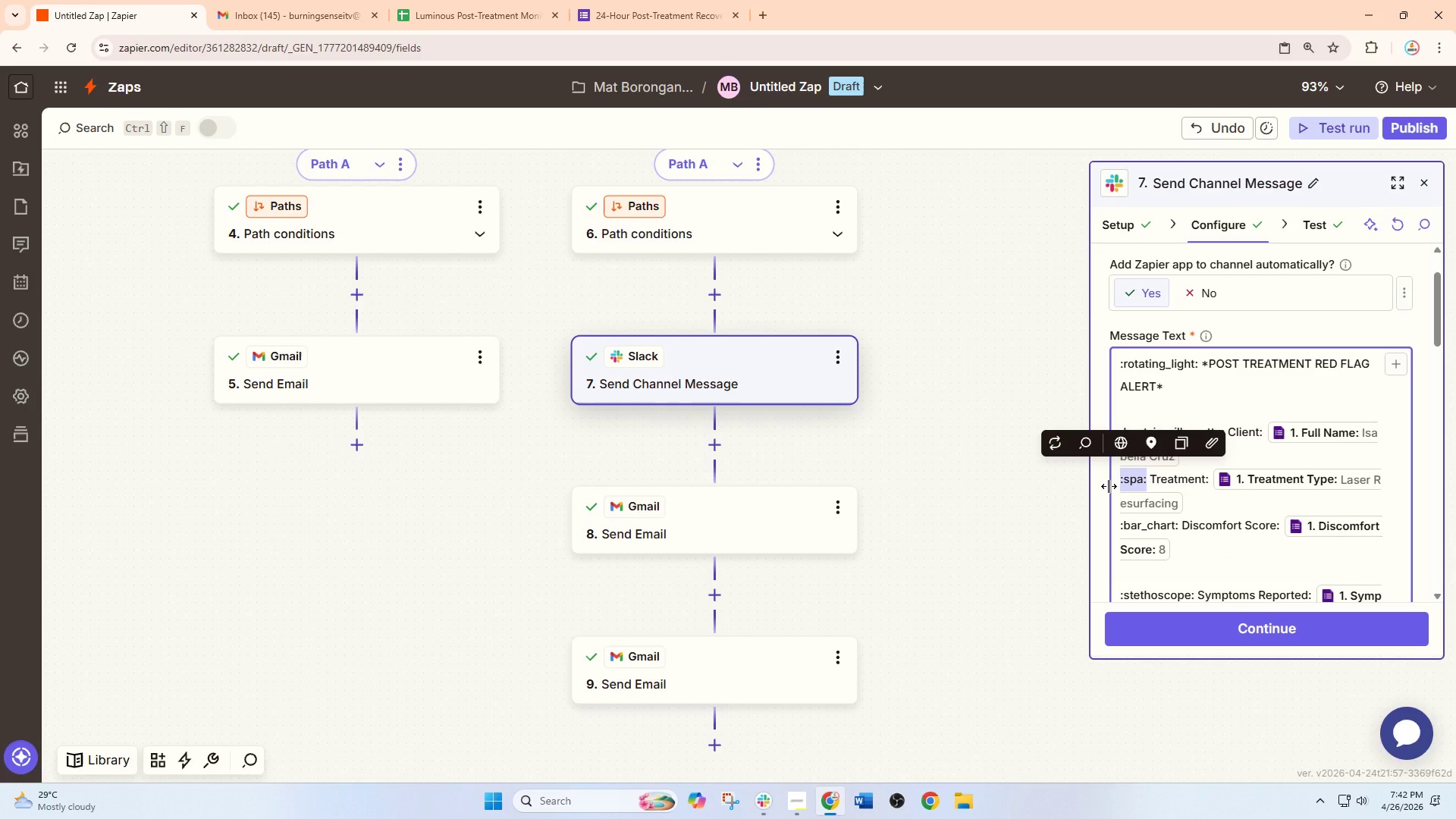 
type(:tr)
key(Backspace)
key(Backspace)
type(medic")
key(Backspace)
type(:)
 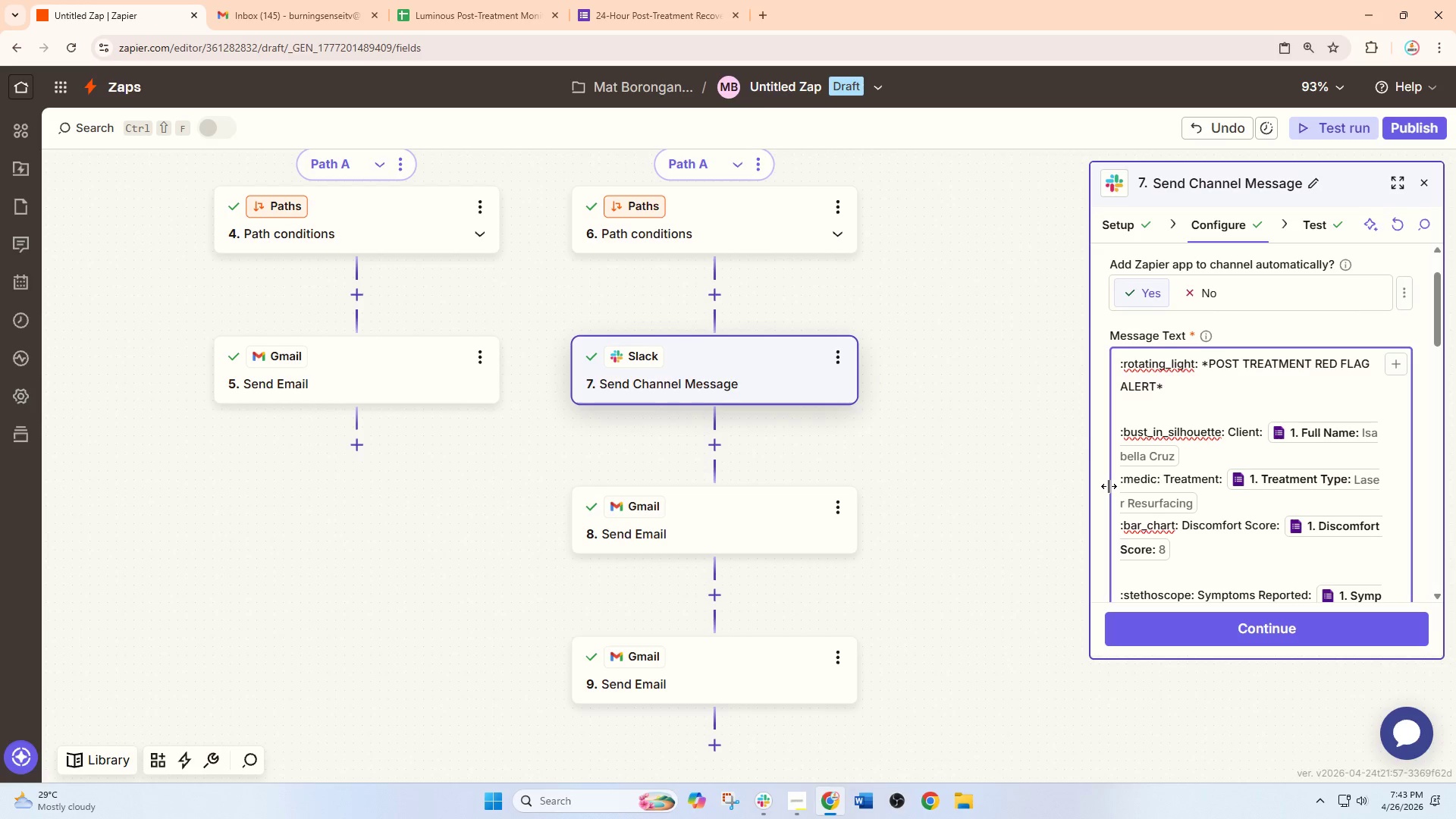 
left_click([1215, 622])
 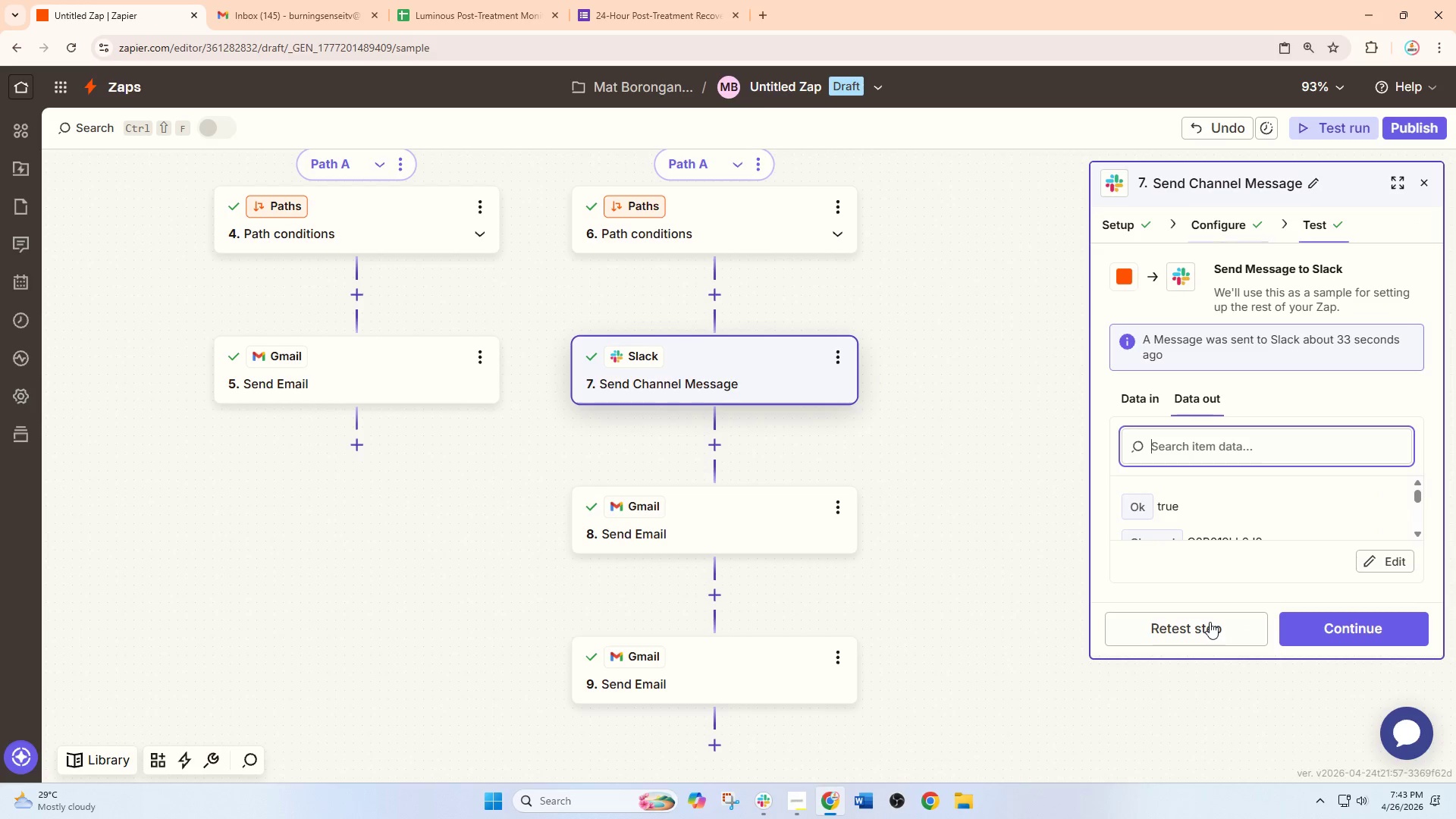 
left_click([1195, 624])
 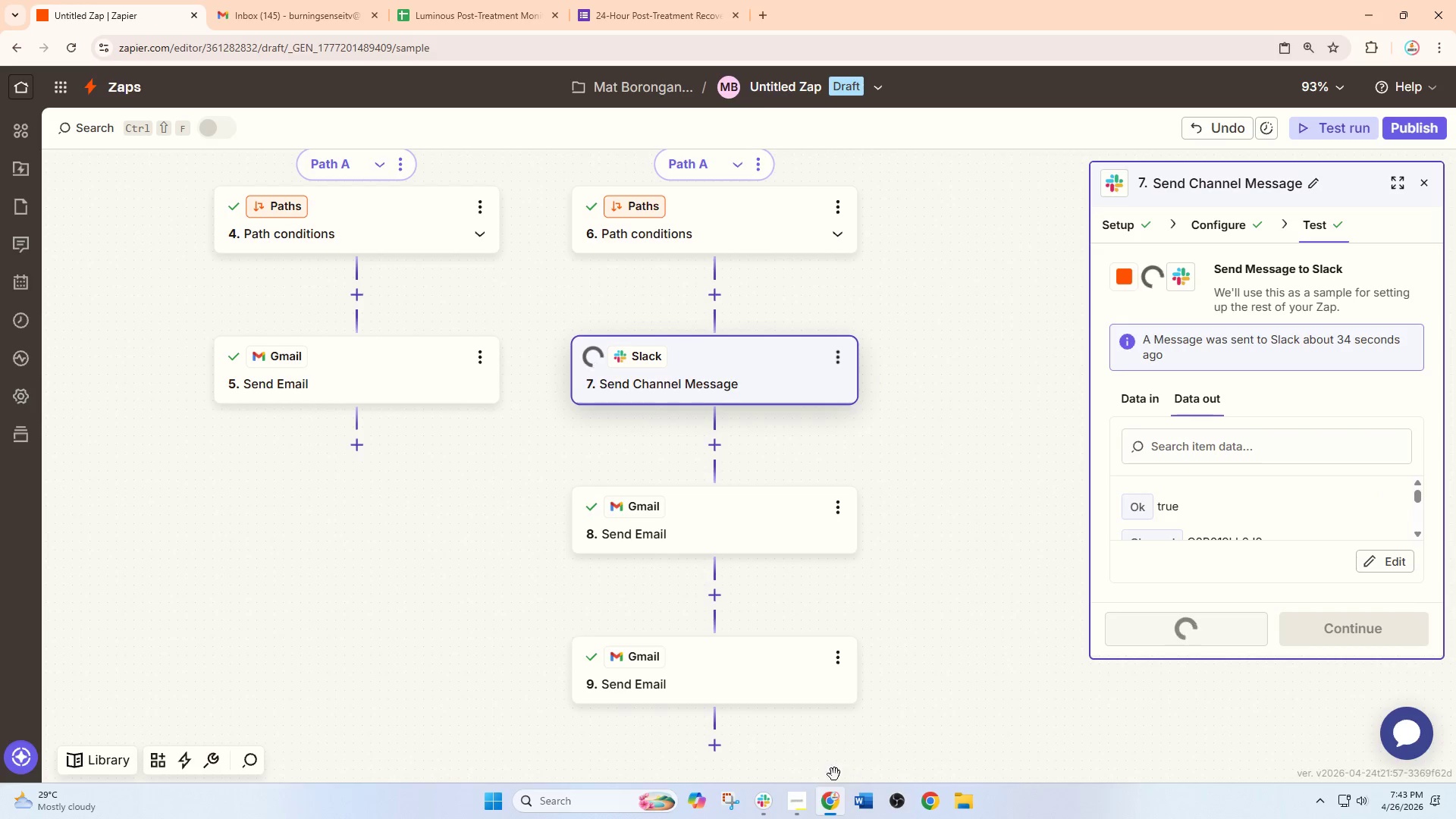 
left_click([767, 799])
 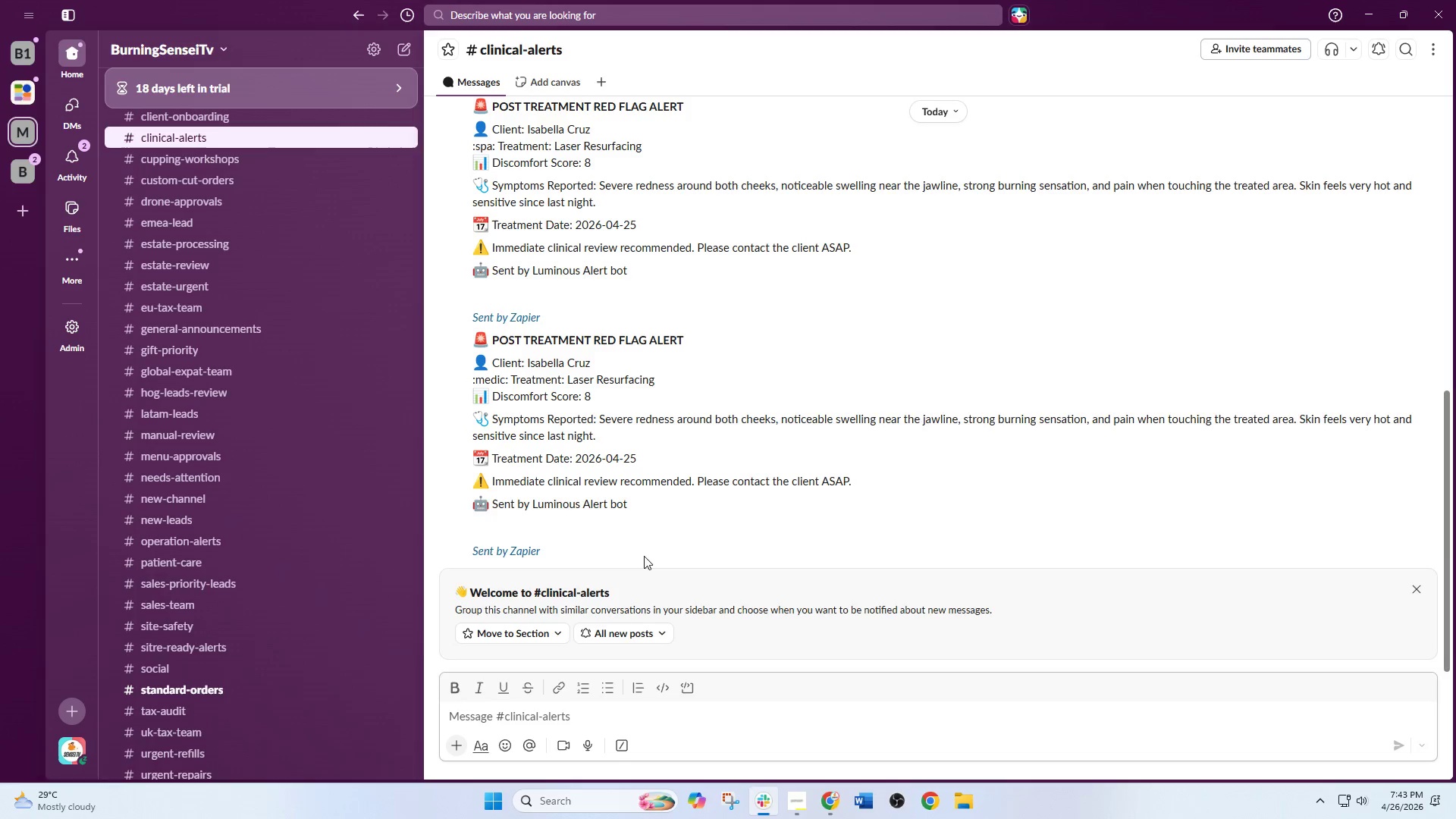 
scroll: coordinate [611, 504], scroll_direction: down, amount: 2.0
 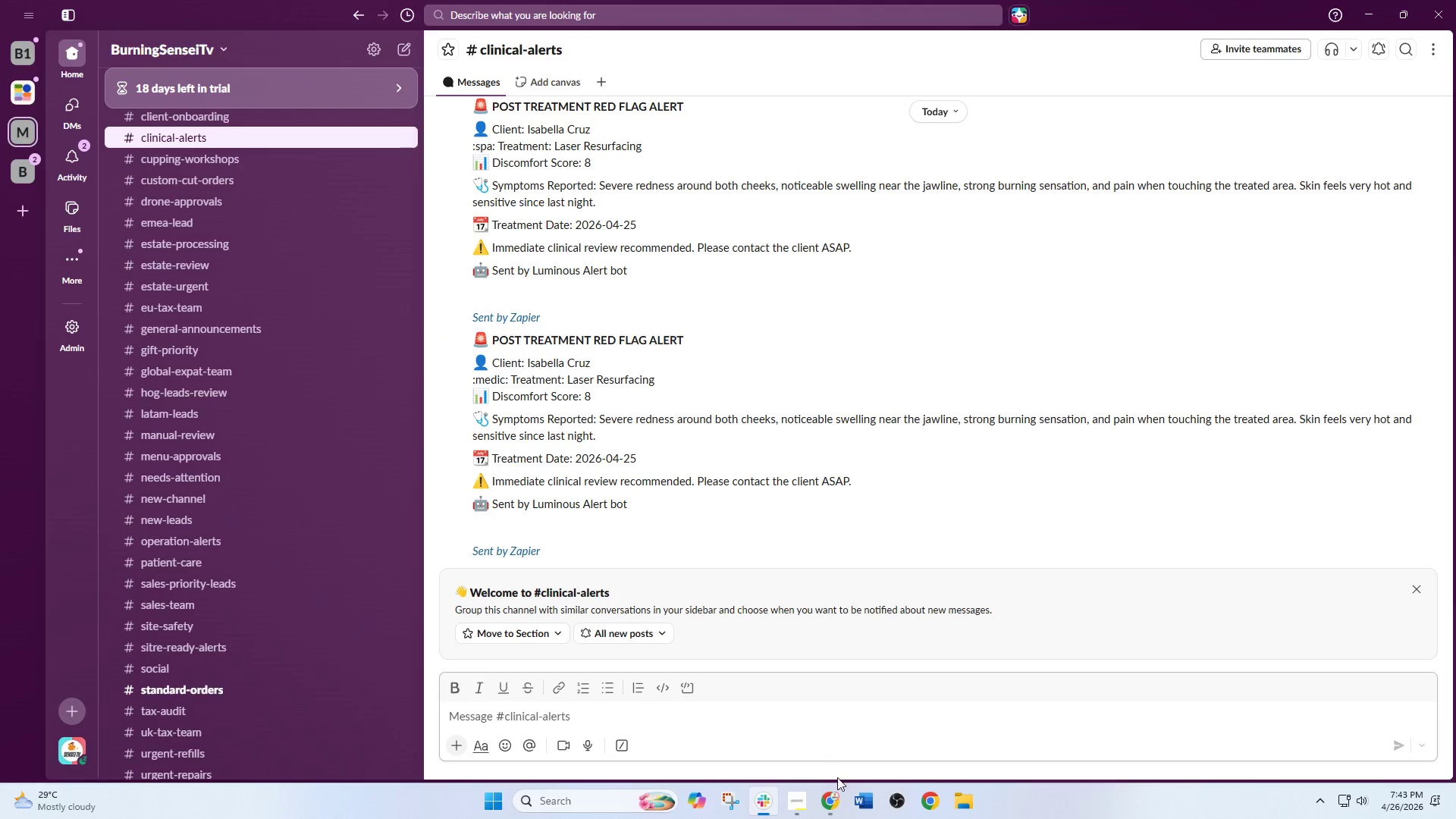 
left_click([822, 795])
 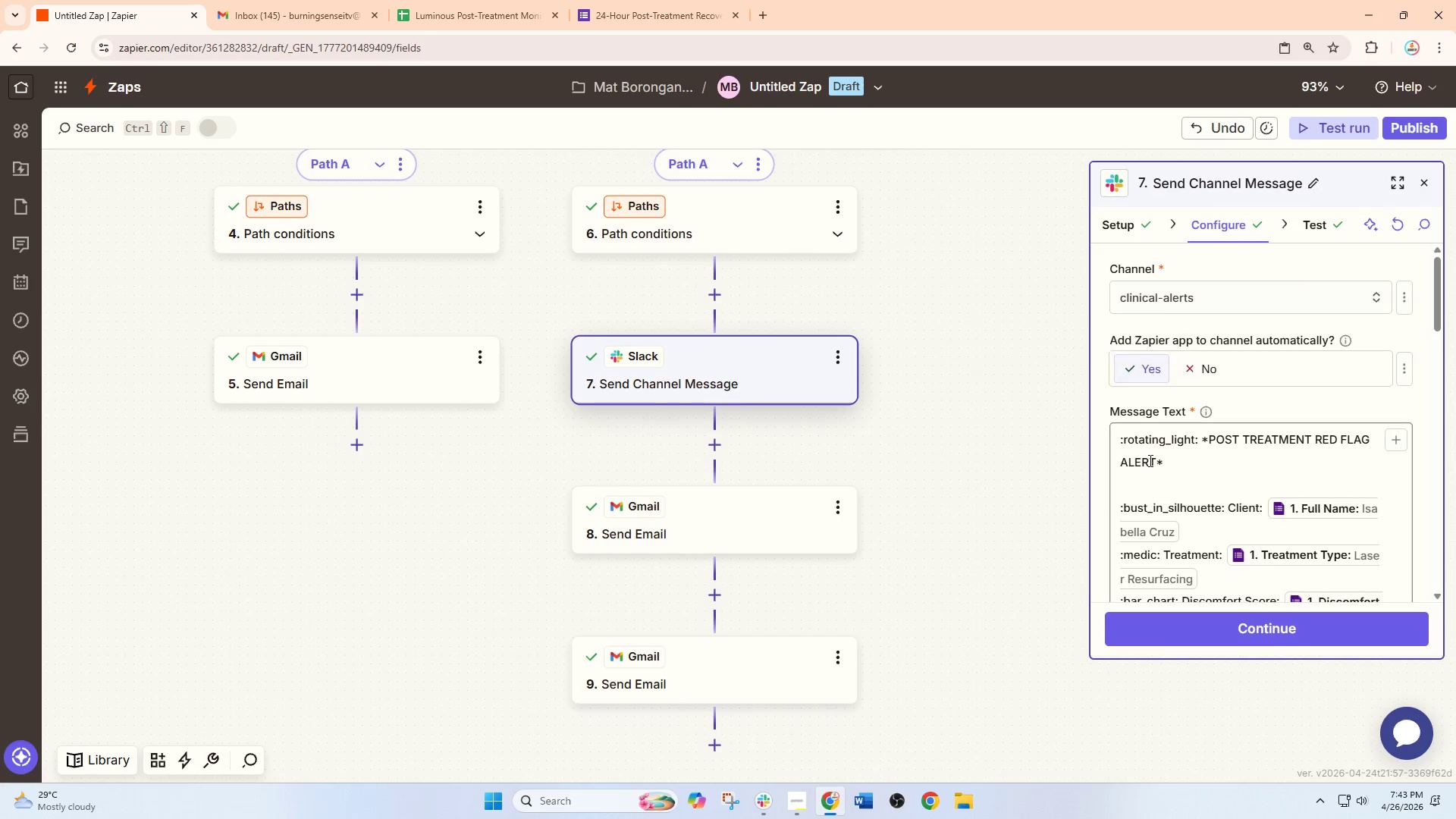 
scroll: coordinate [1189, 536], scroll_direction: down, amount: 1.0
 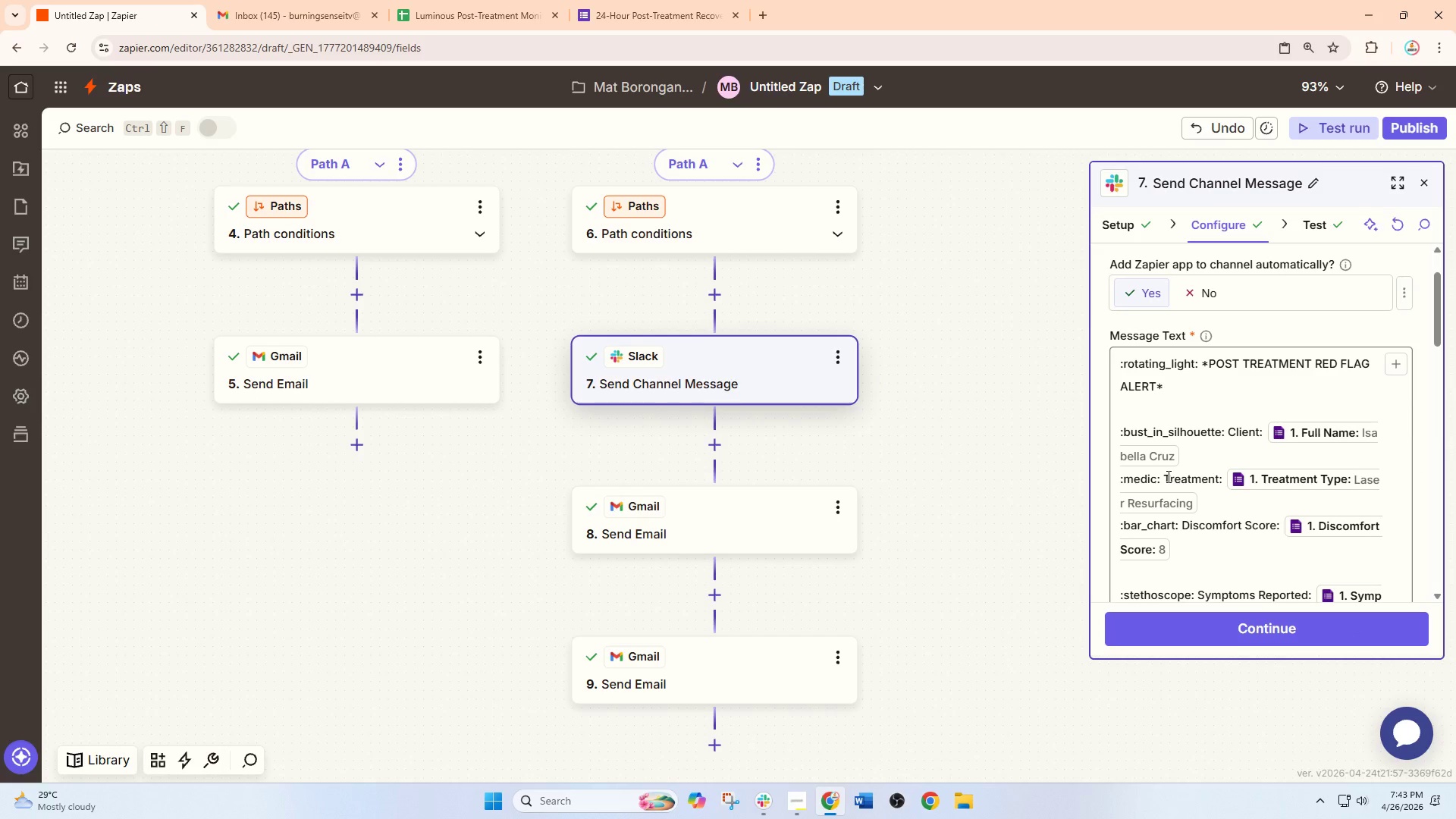 
left_click_drag(start_coordinate=[1163, 475], to_coordinate=[1102, 481])
 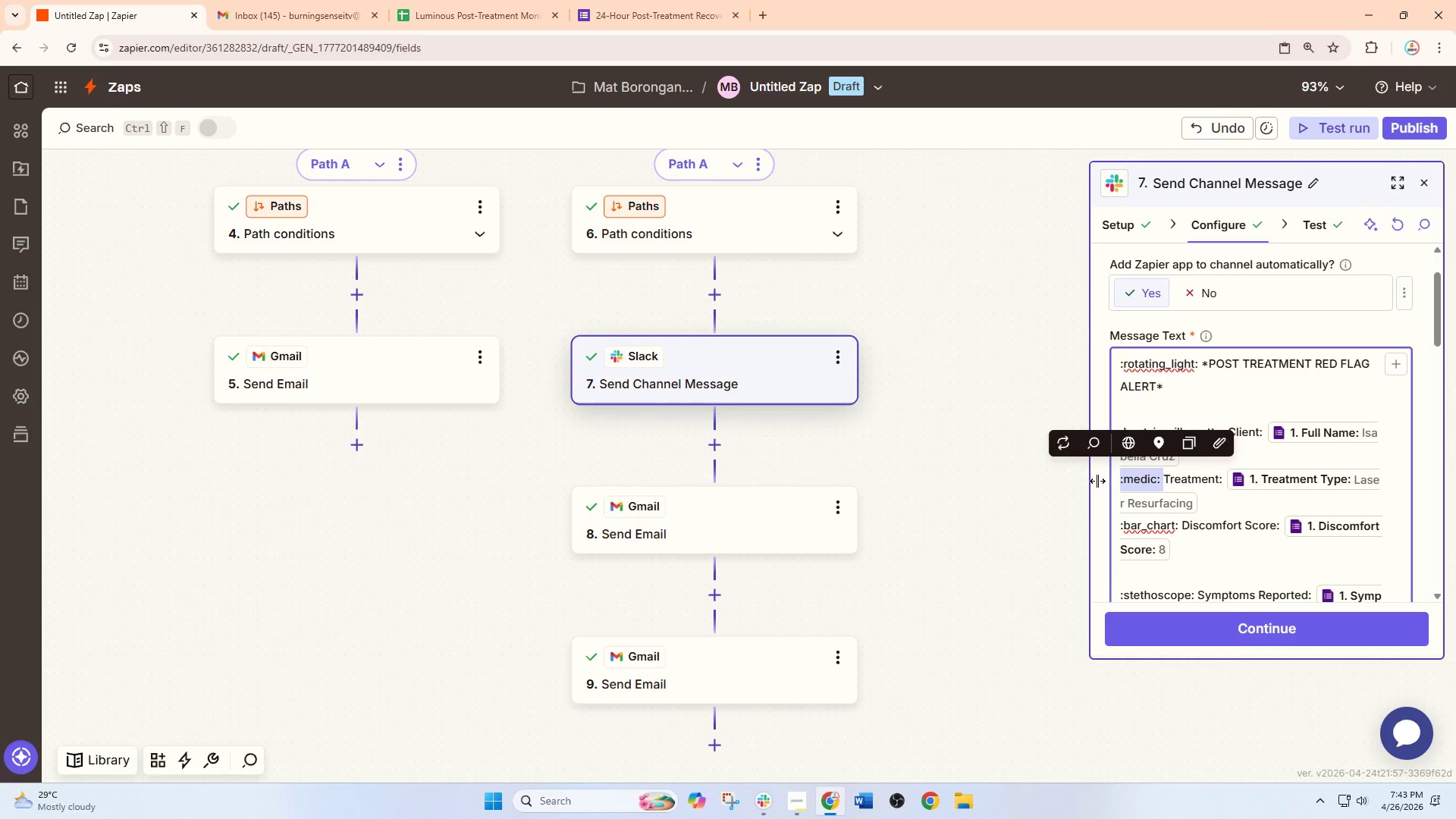 
wait(6.09)
 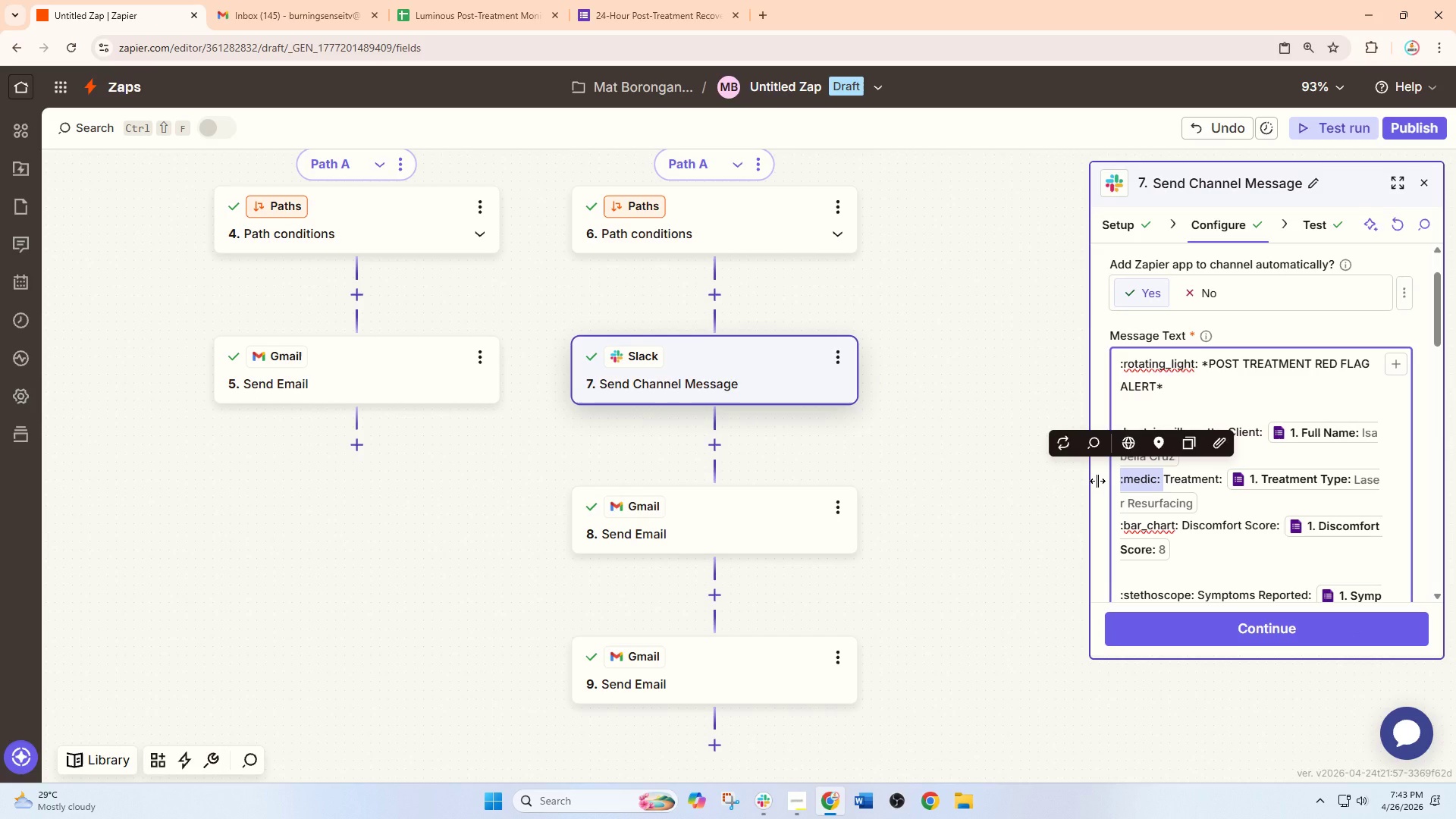 
key(Backspace)
type(:s[a)
key(Backspace)
key(Backspace)
type(pa: )
 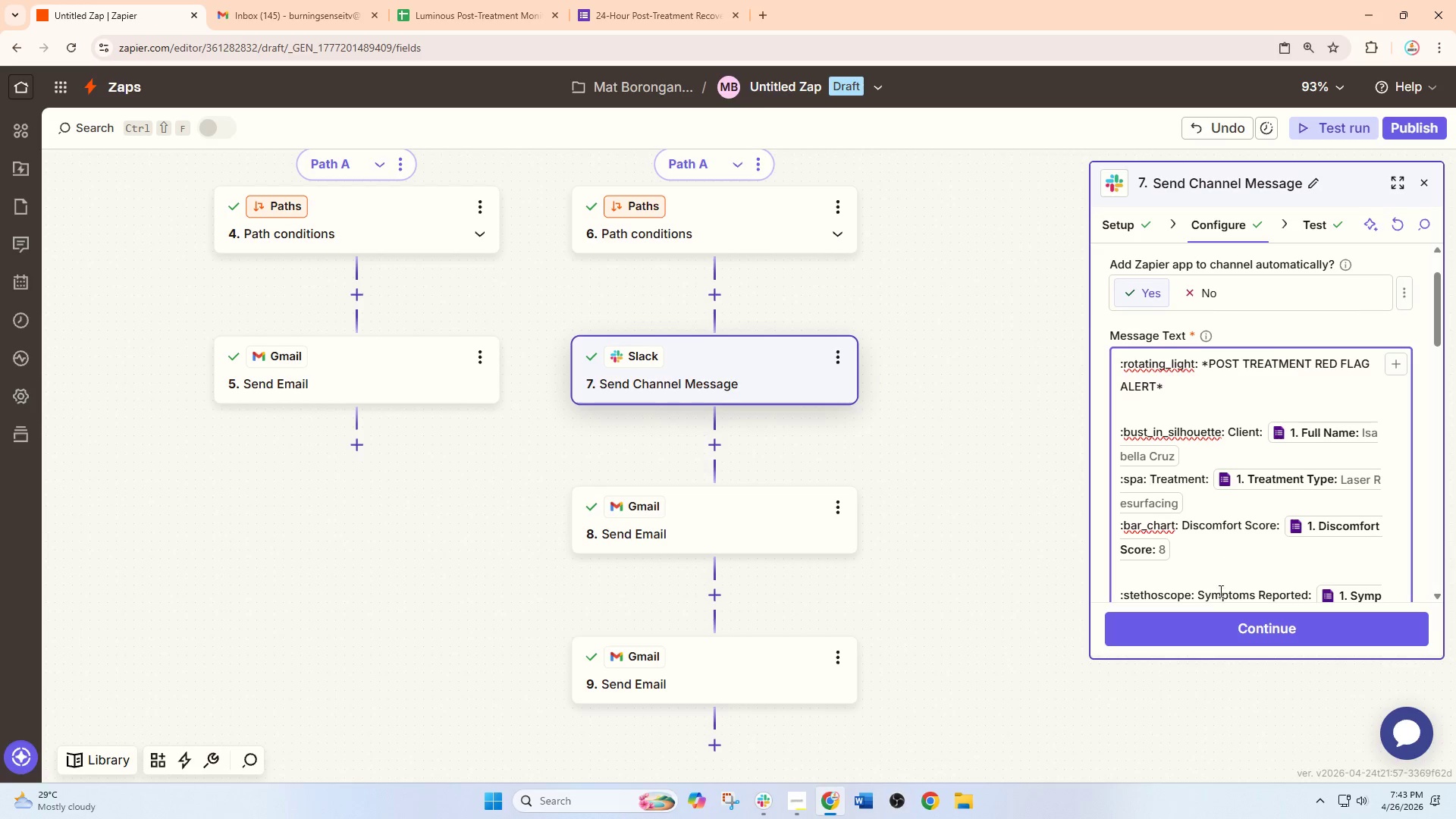 
left_click([1223, 627])
 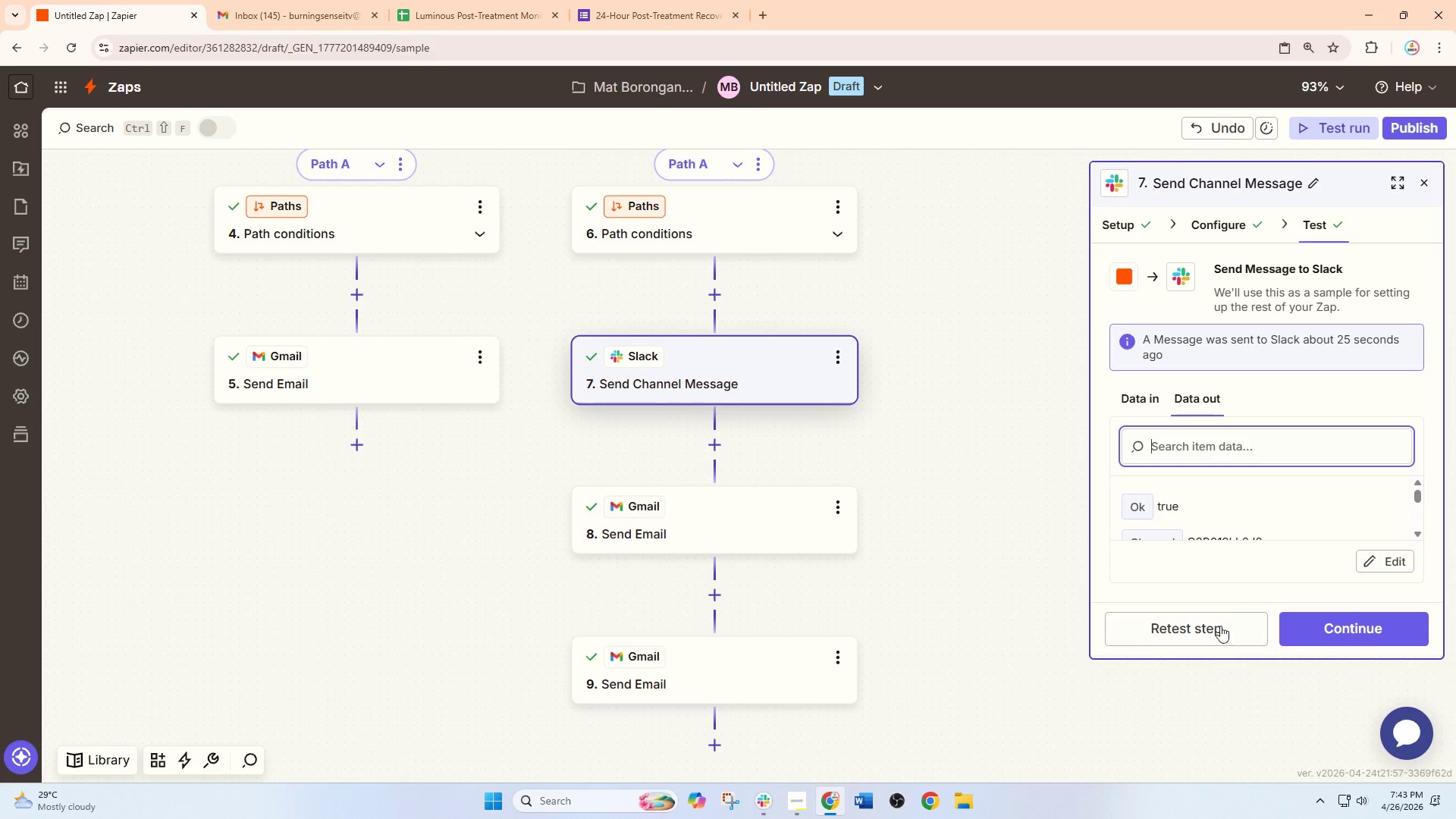 
left_click([1209, 624])
 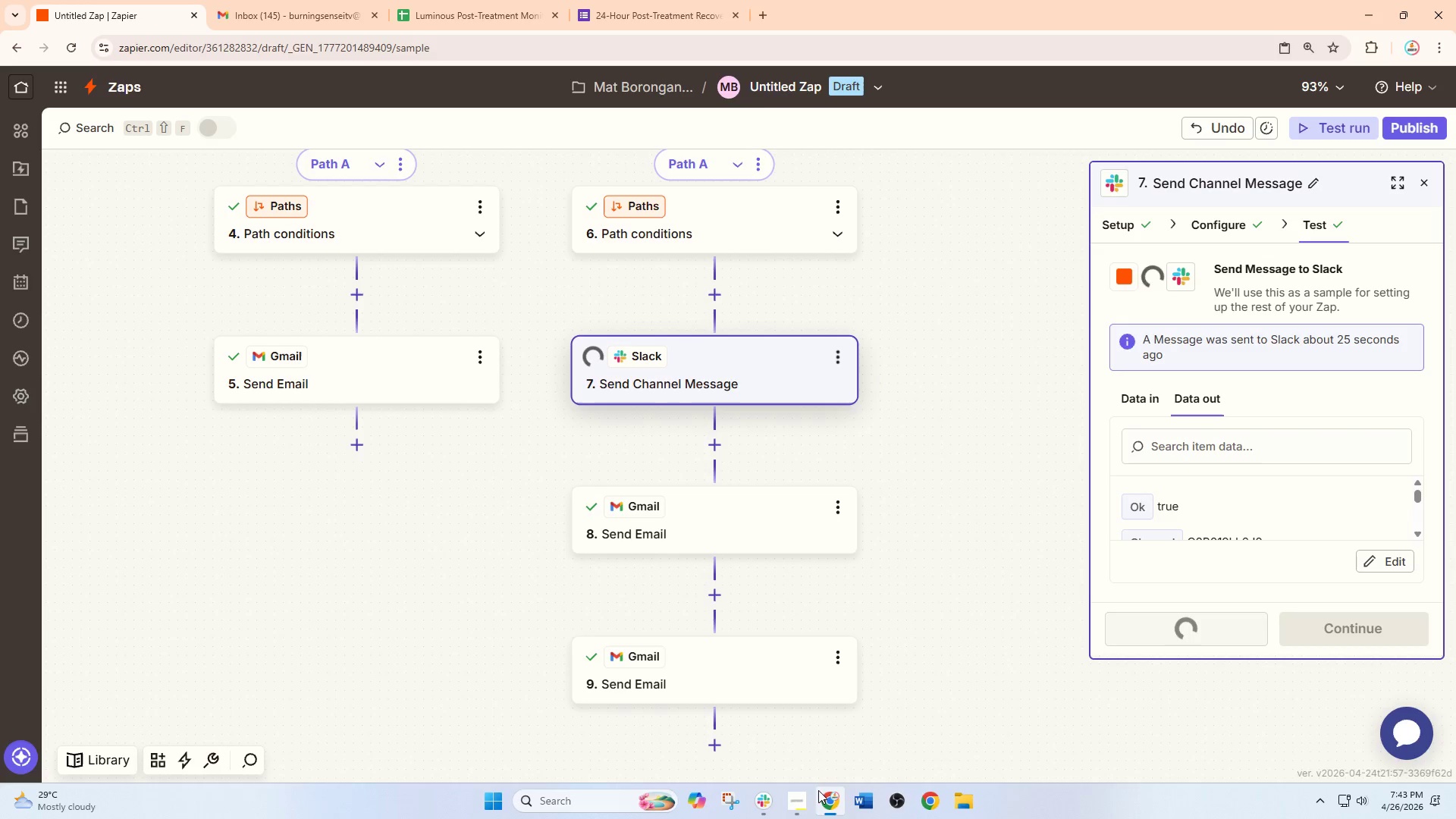 
left_click([764, 799])
 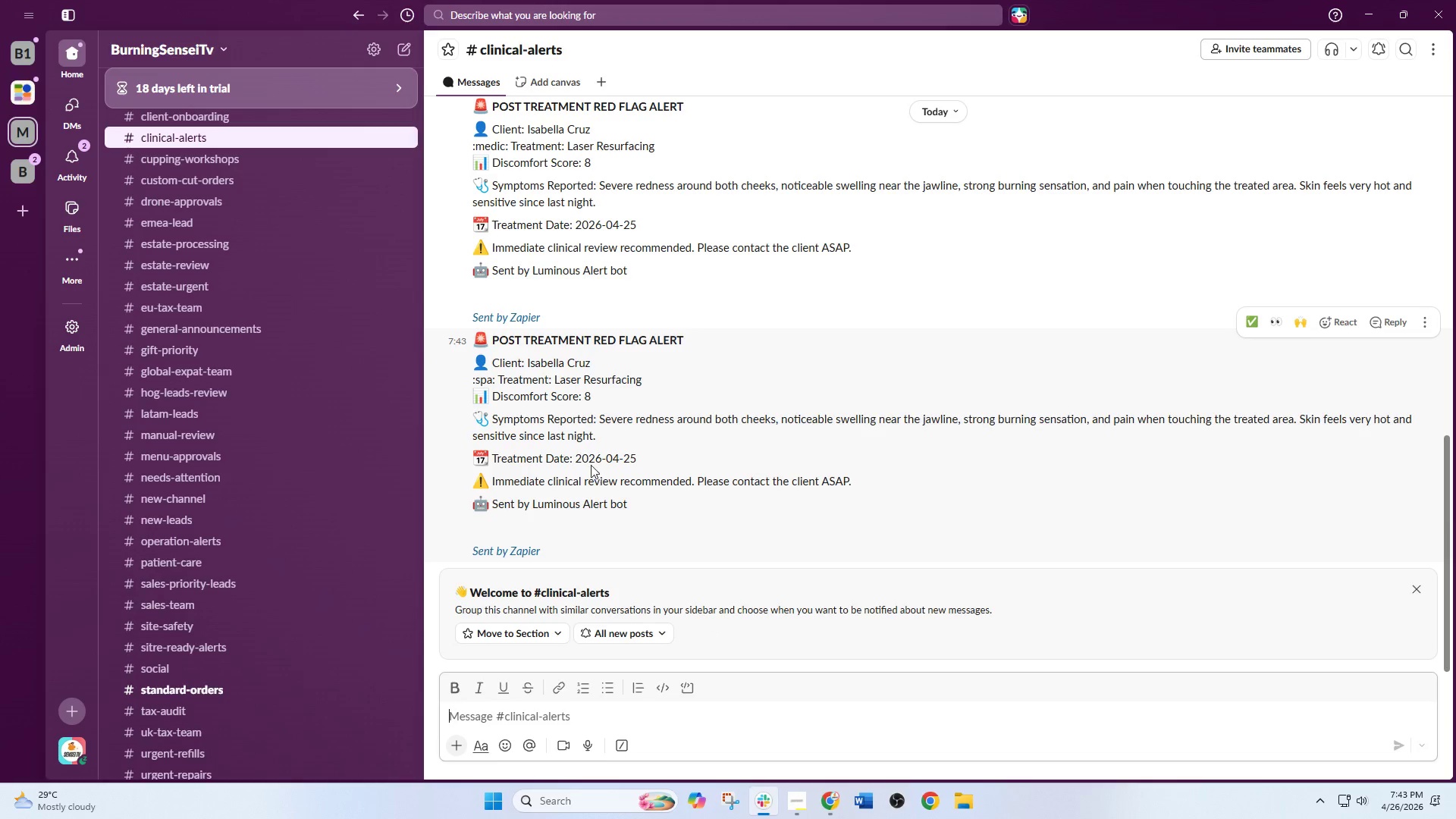 
scroll: coordinate [561, 394], scroll_direction: up, amount: 4.0
 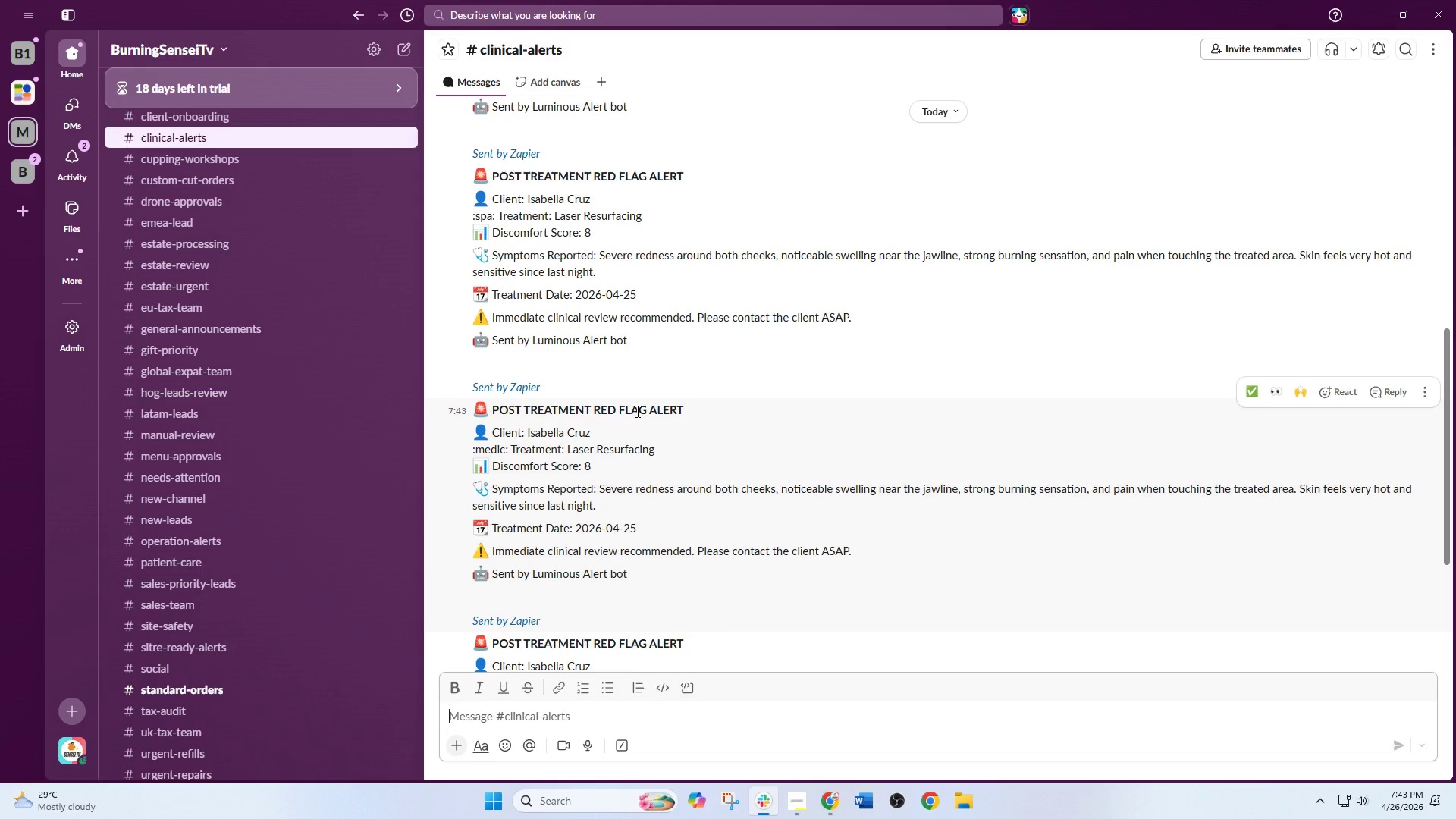 
scroll: coordinate [667, 513], scroll_direction: down, amount: 5.0
 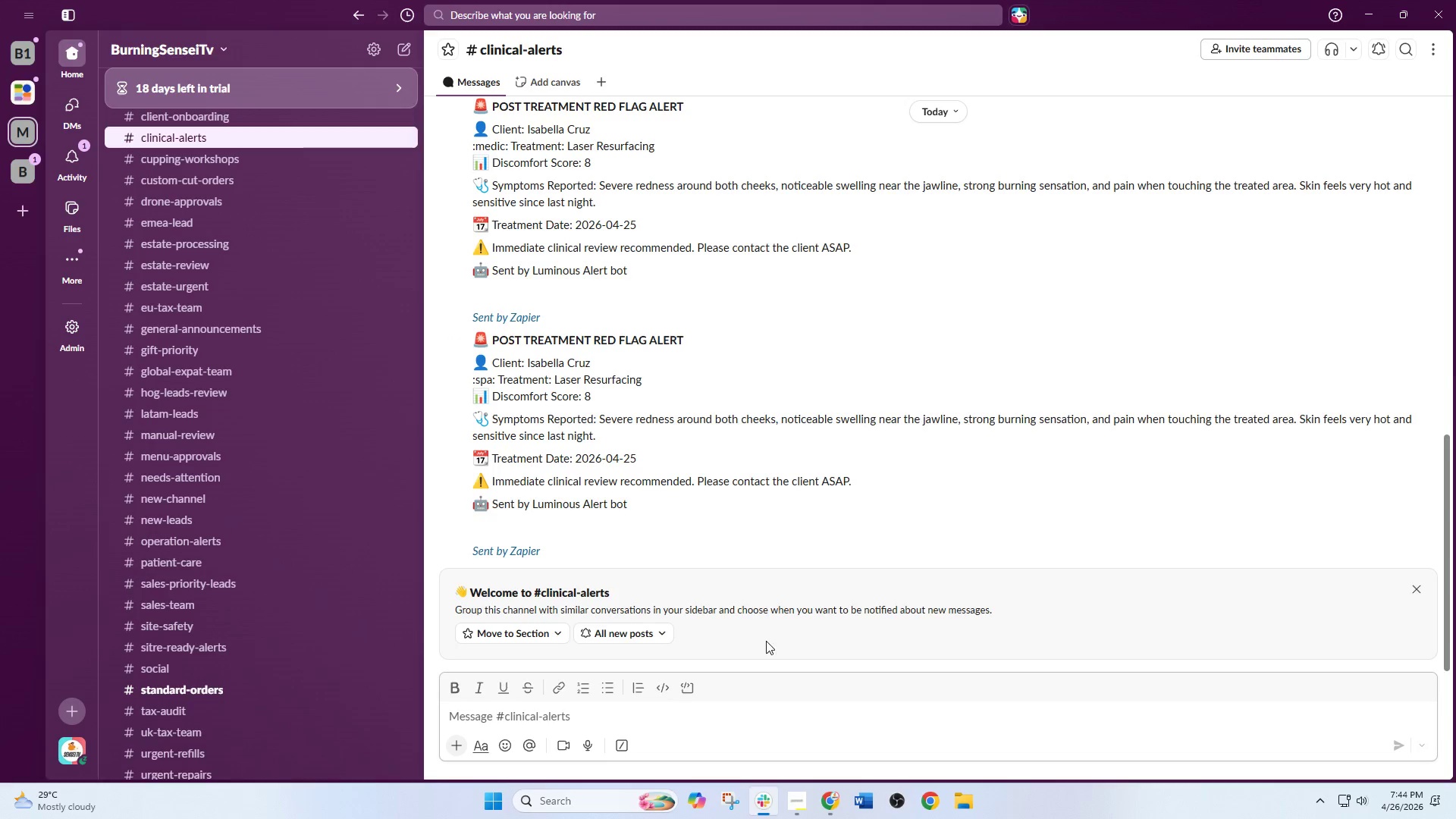 
wait(32.19)
 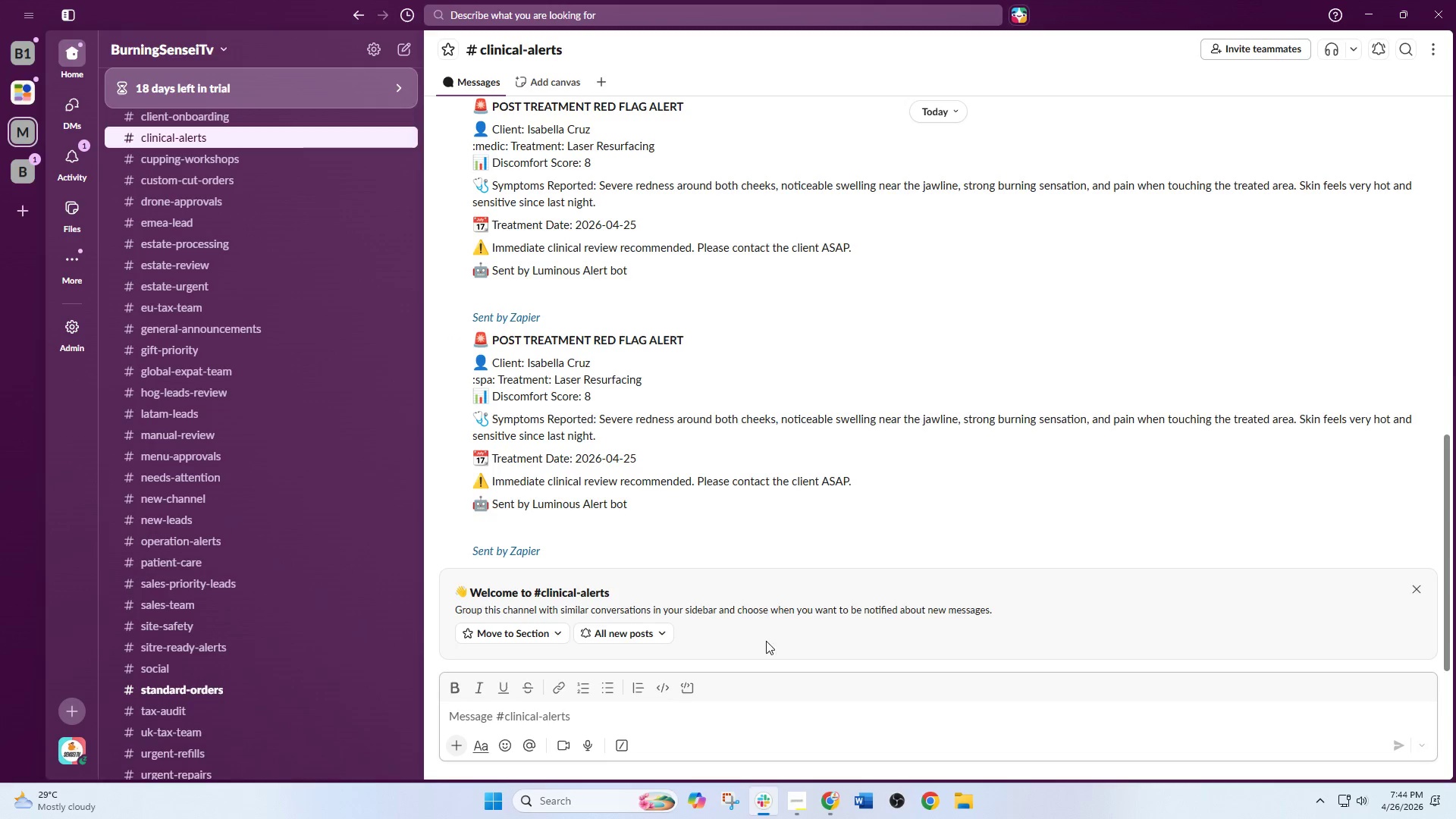 
left_click([830, 802])
 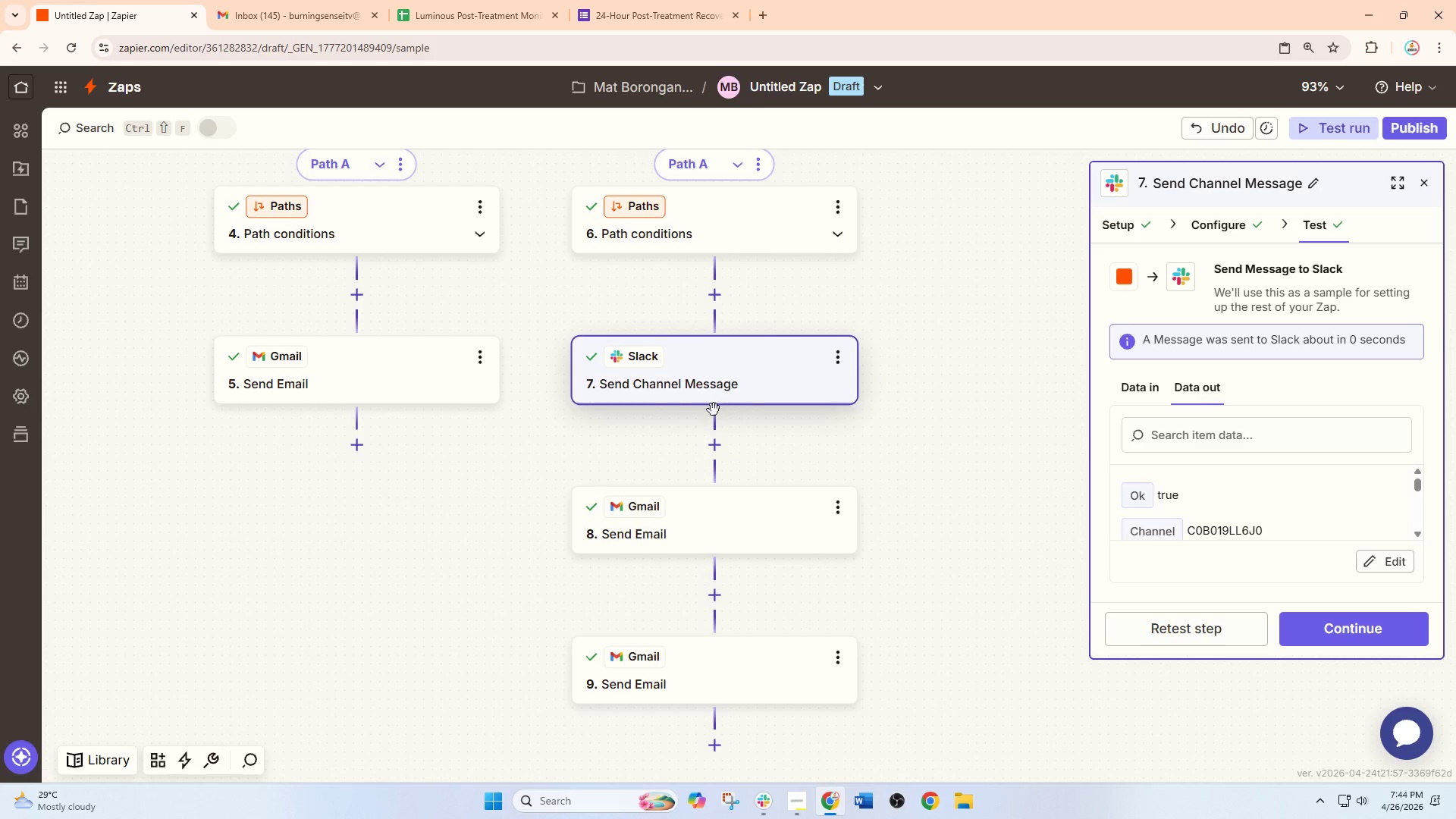 
left_click([750, 389])
 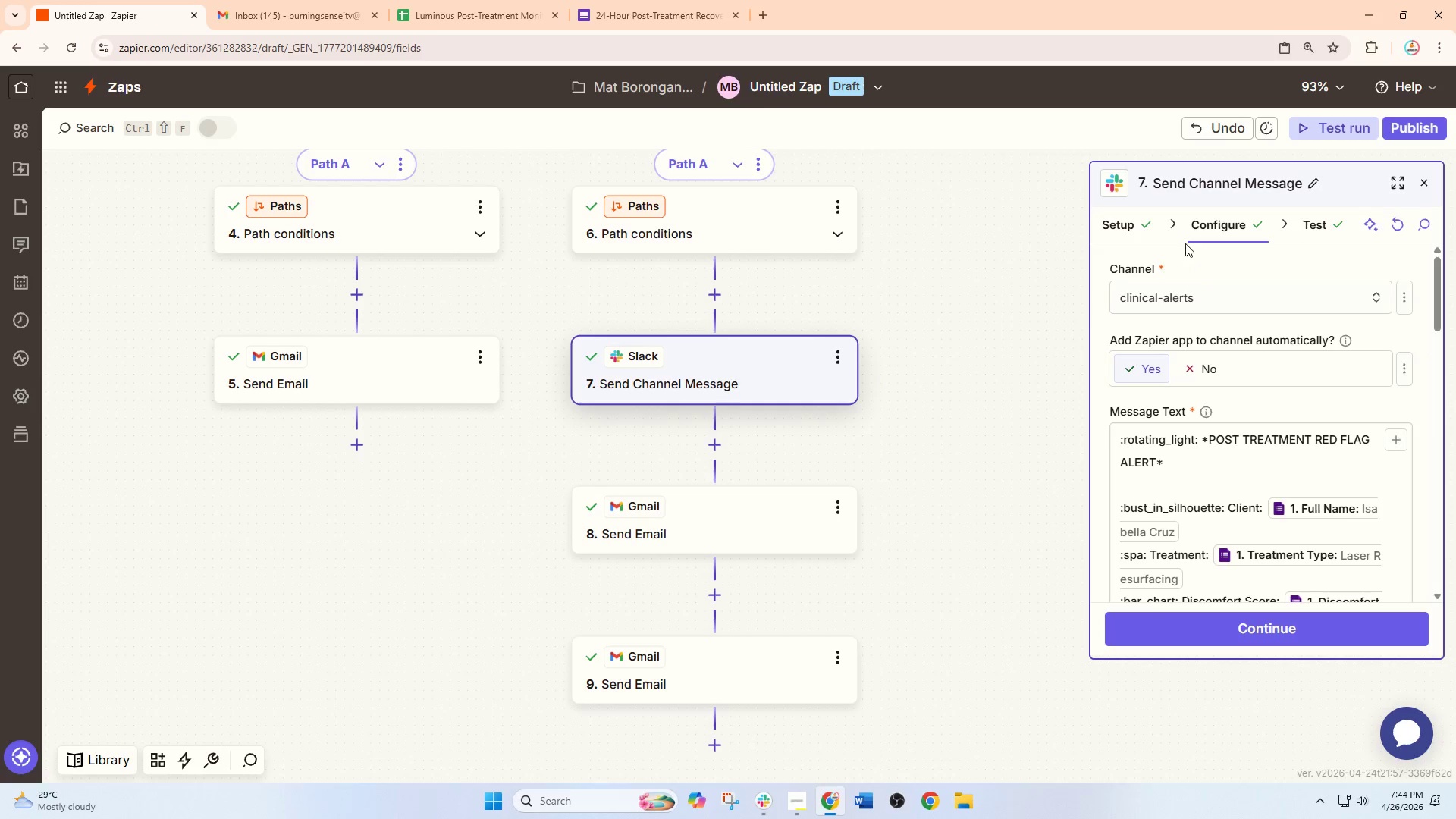 
left_click([1212, 232])
 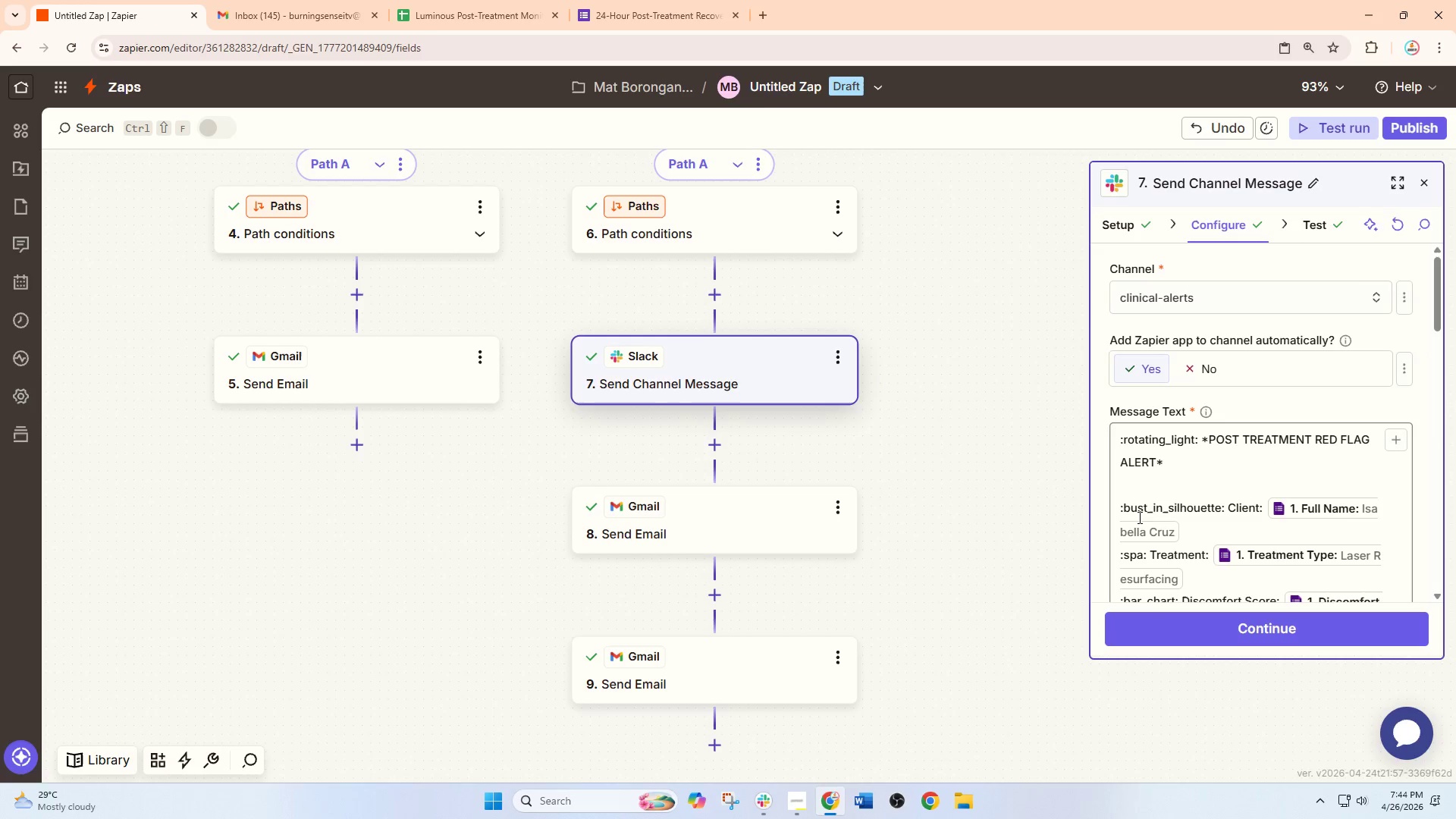 
scroll: coordinate [1138, 519], scroll_direction: down, amount: 1.0
 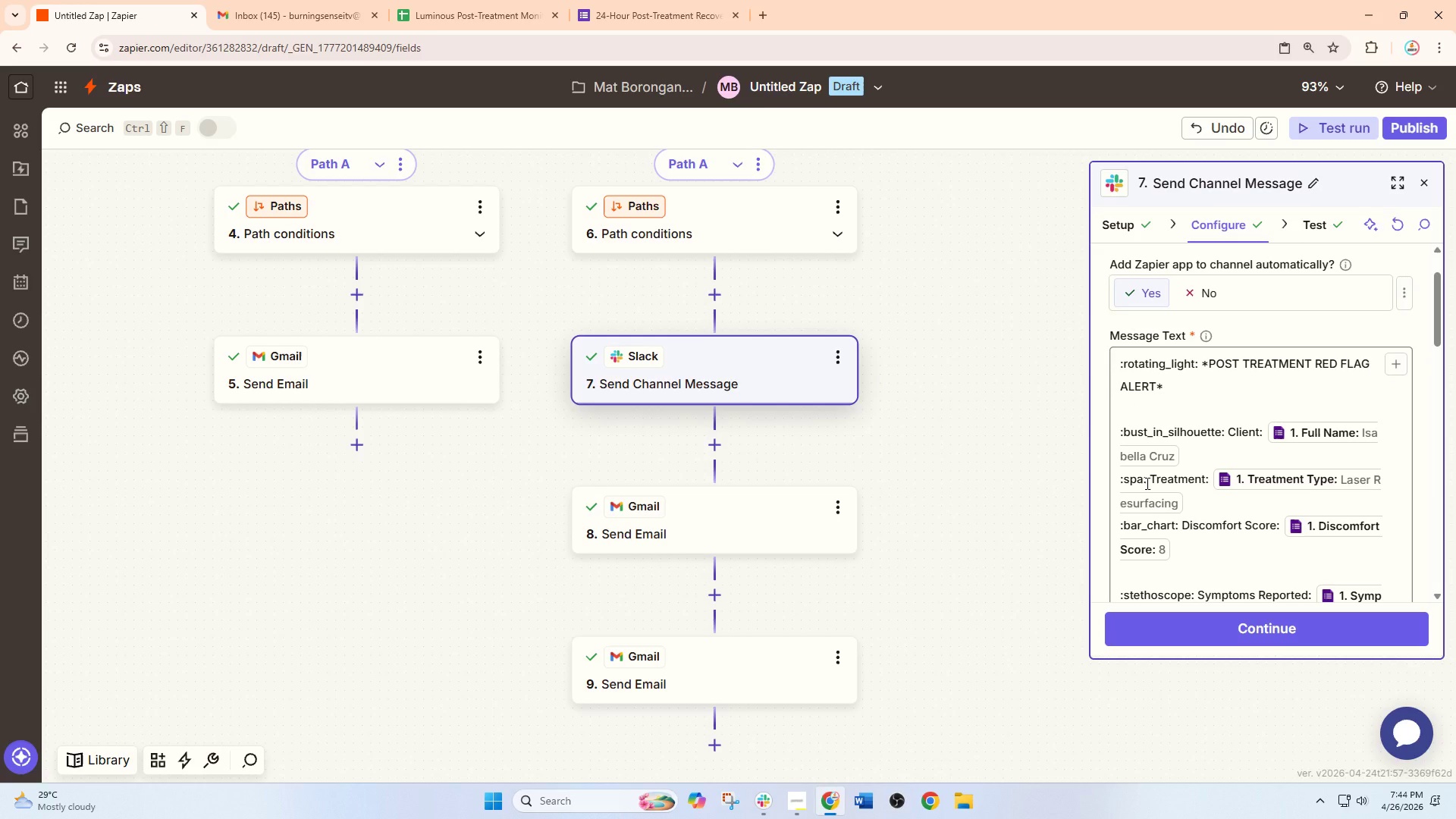 
left_click_drag(start_coordinate=[1148, 483], to_coordinate=[1073, 485])
 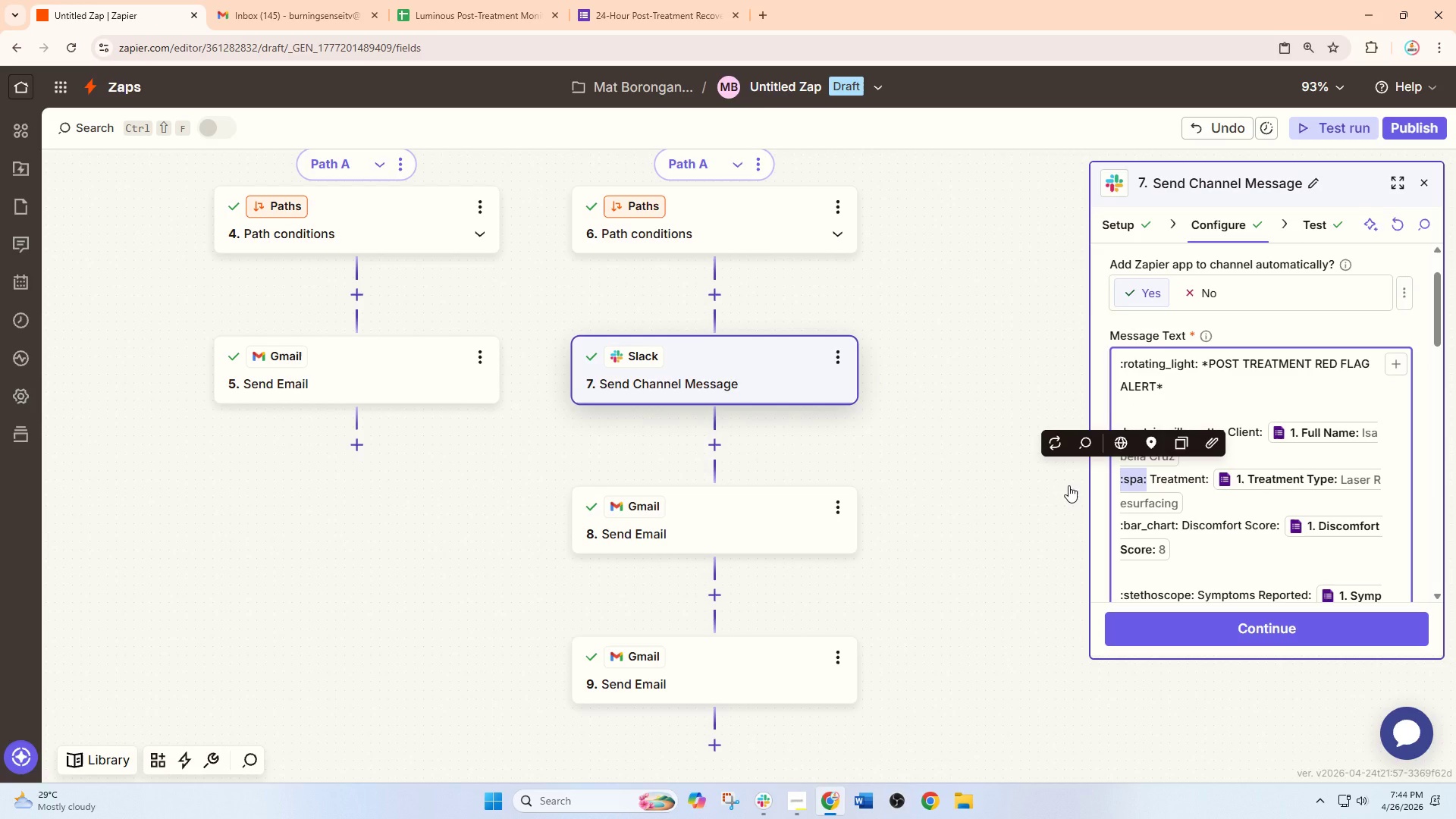 
type(:medical_symbol:)
 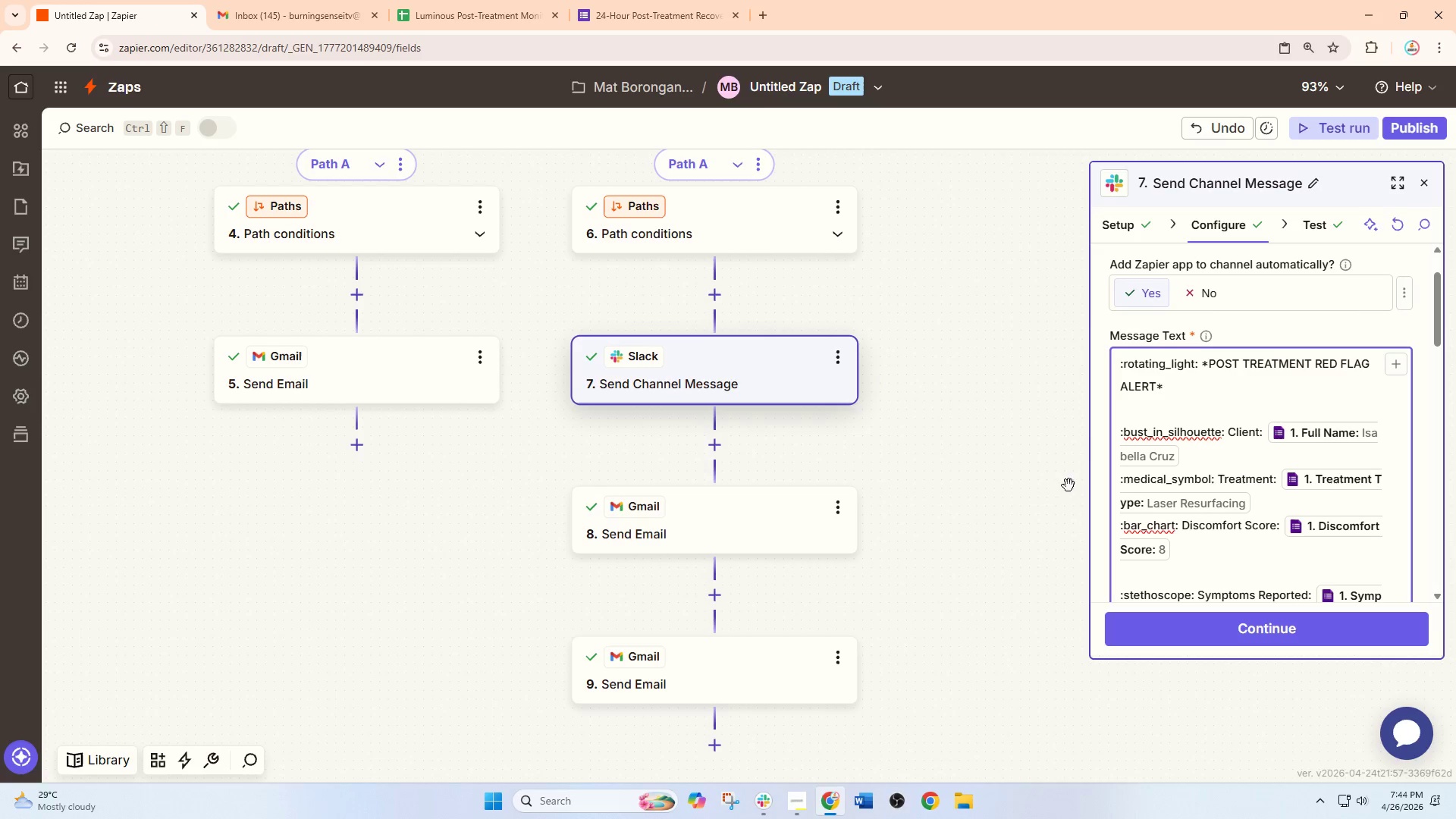 
double_click([1230, 626])
 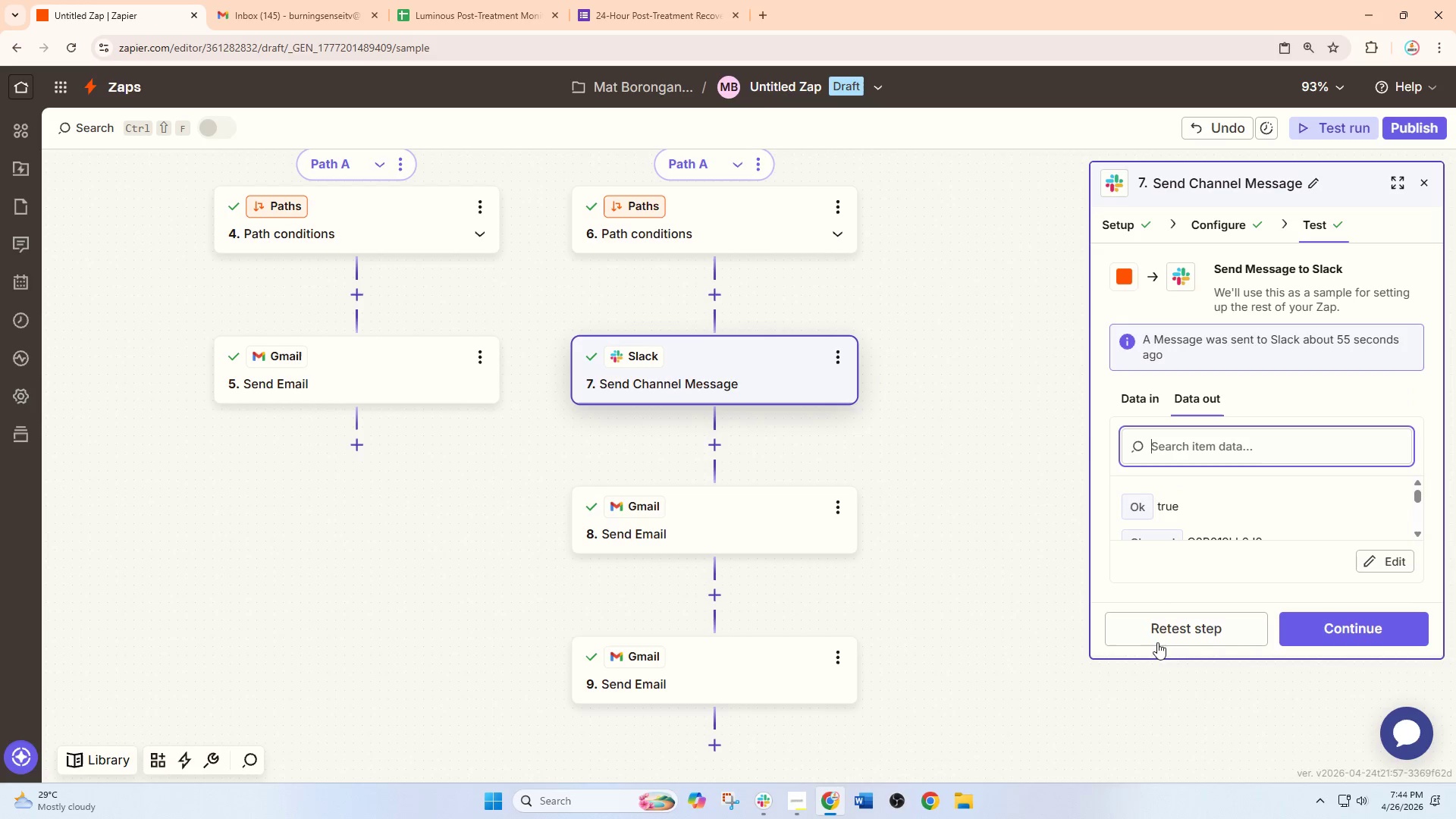 
left_click([1164, 630])
 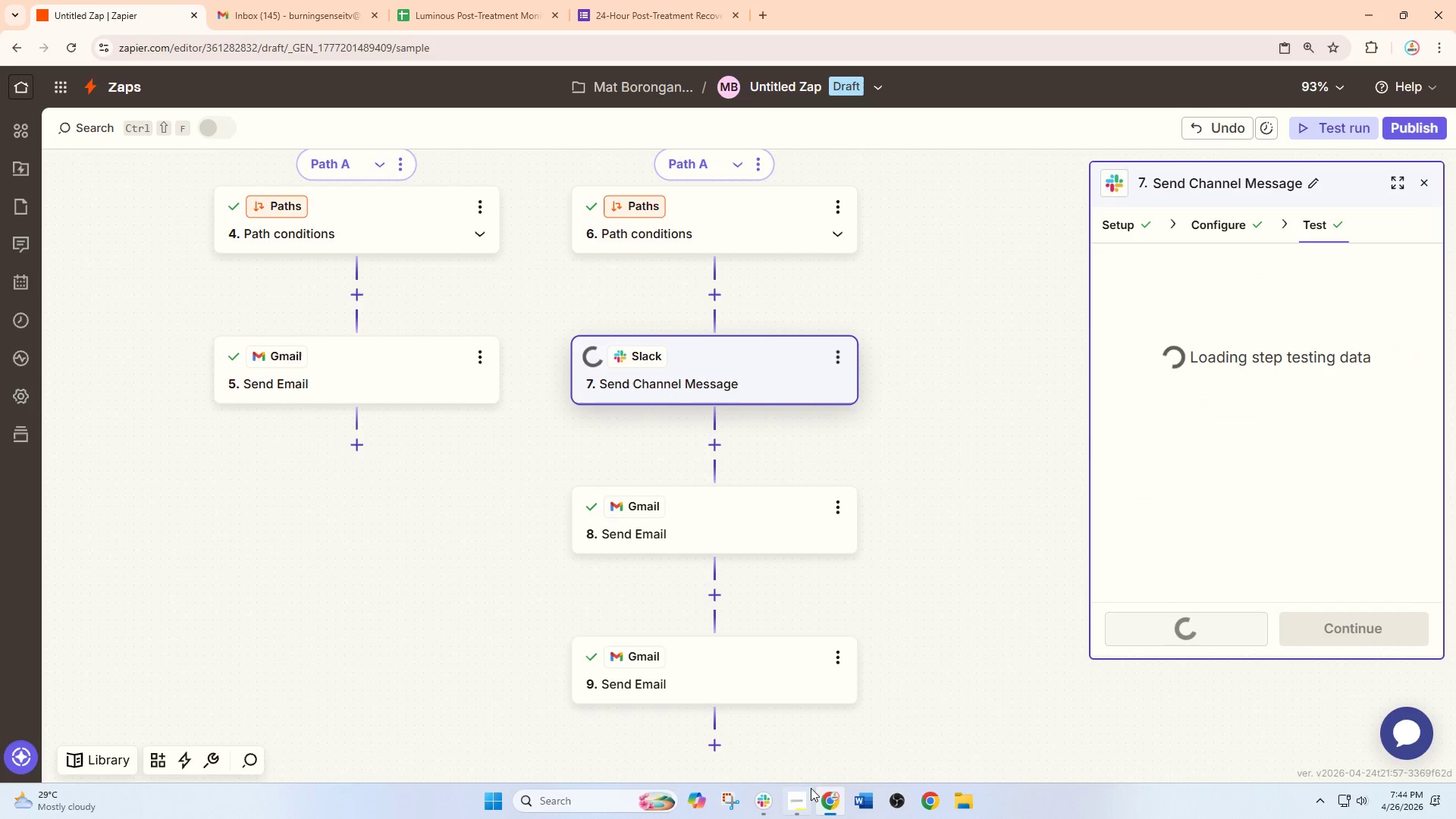 
left_click([763, 798])
 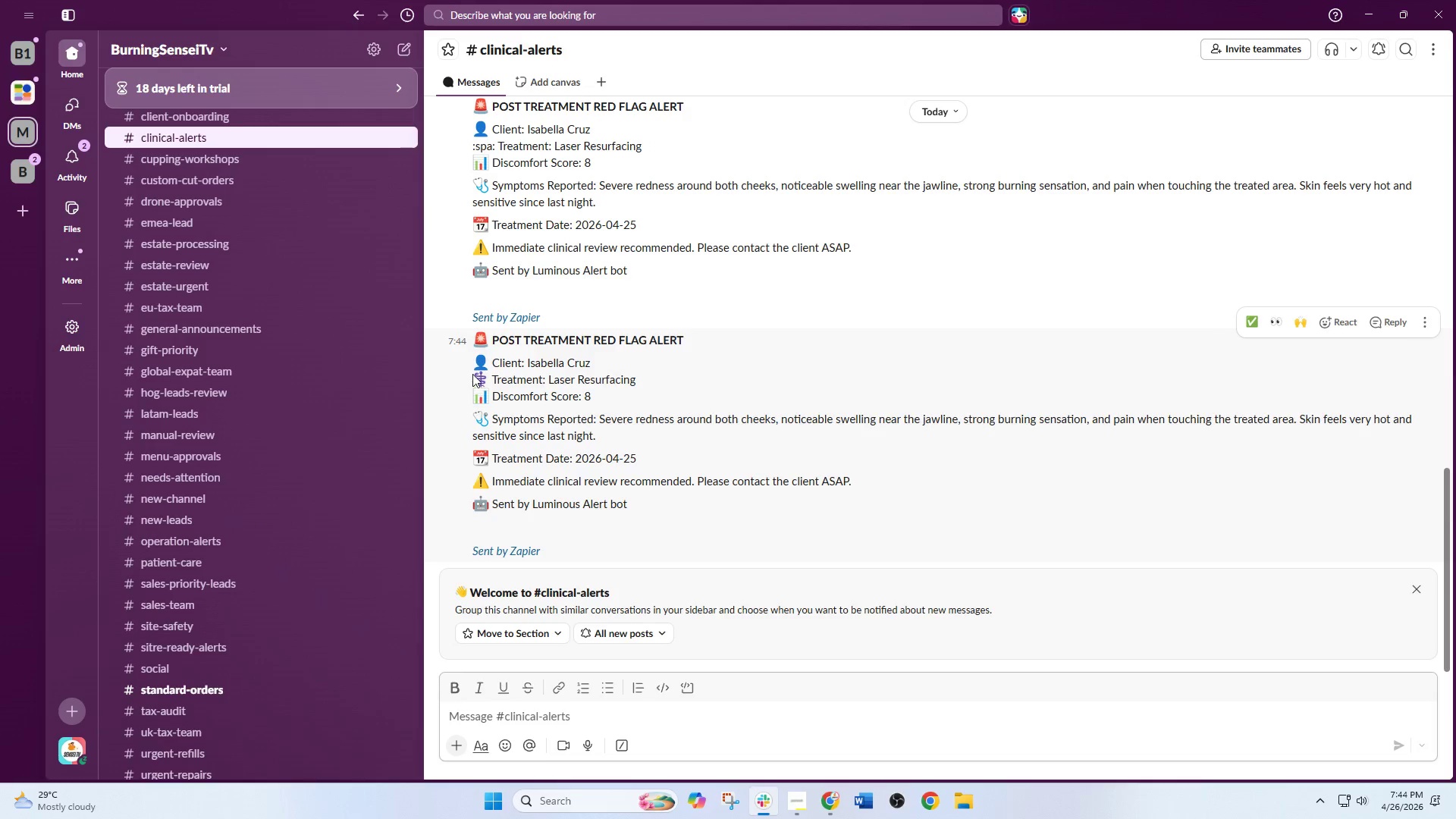 
scroll: coordinate [479, 284], scroll_direction: up, amount: 4.0
 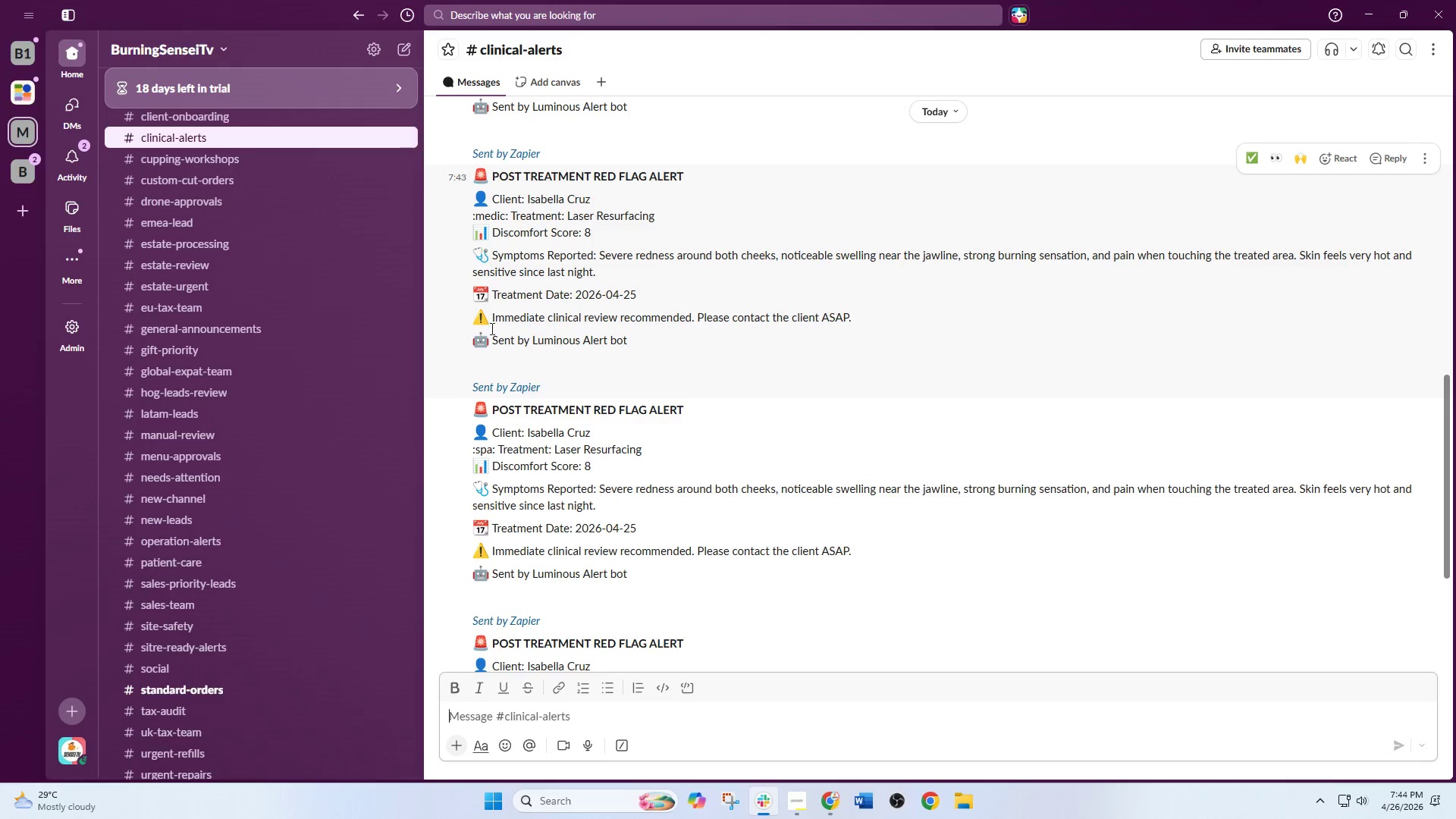 
scroll: coordinate [496, 375], scroll_direction: down, amount: 4.0
 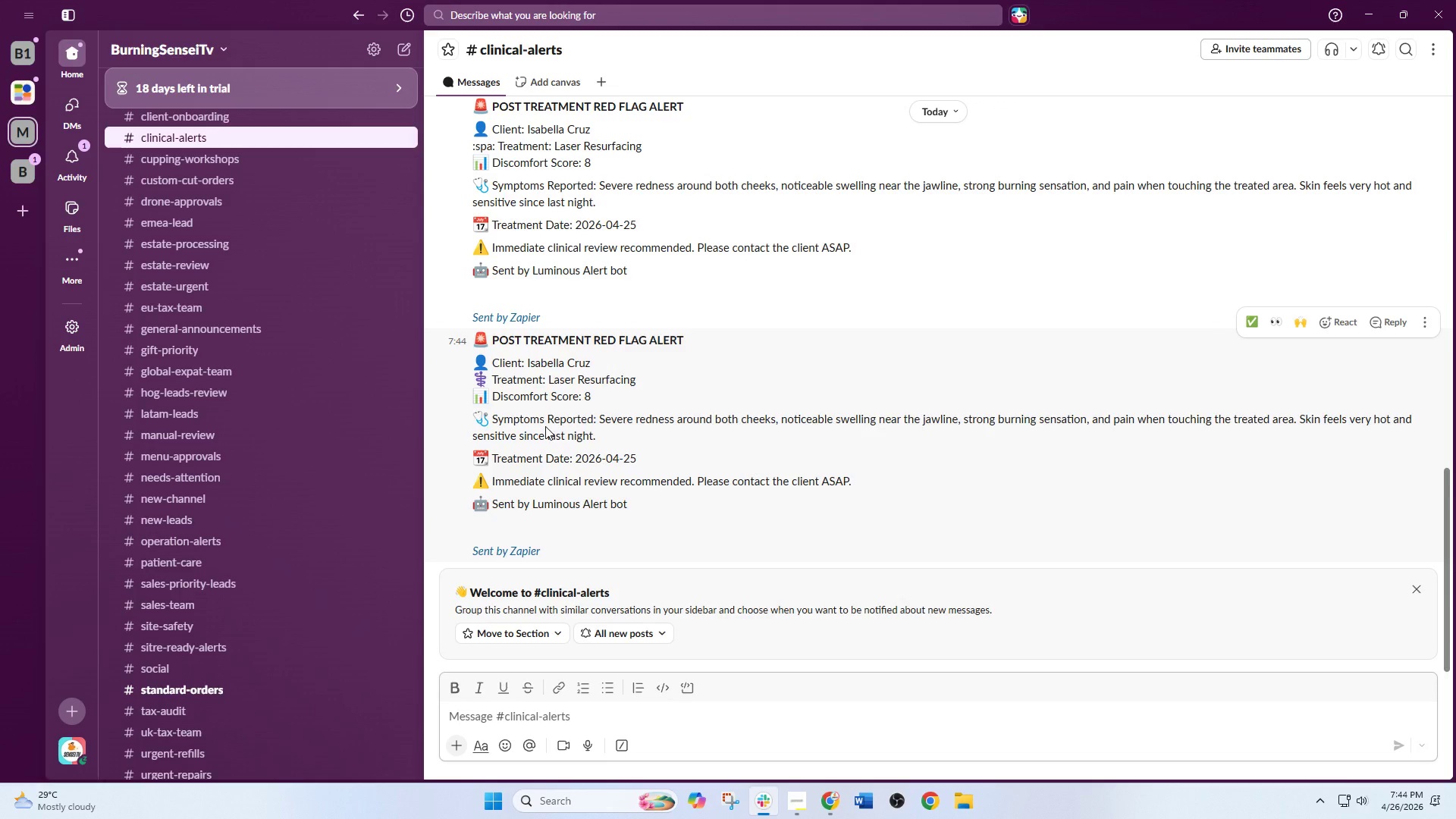 
scroll: coordinate [546, 415], scroll_direction: up, amount: 15.0
 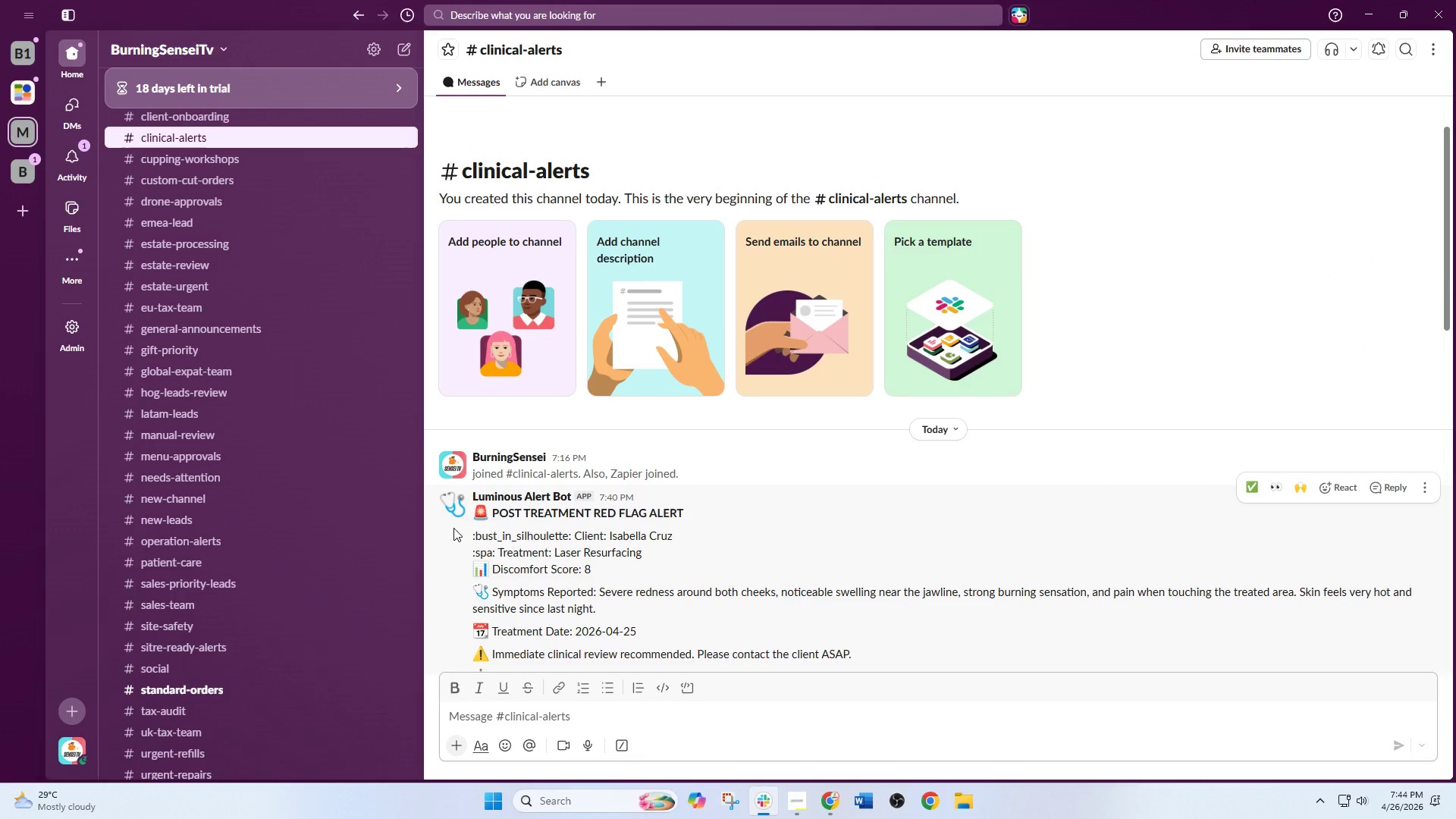 
mouse_move([478, 499])
 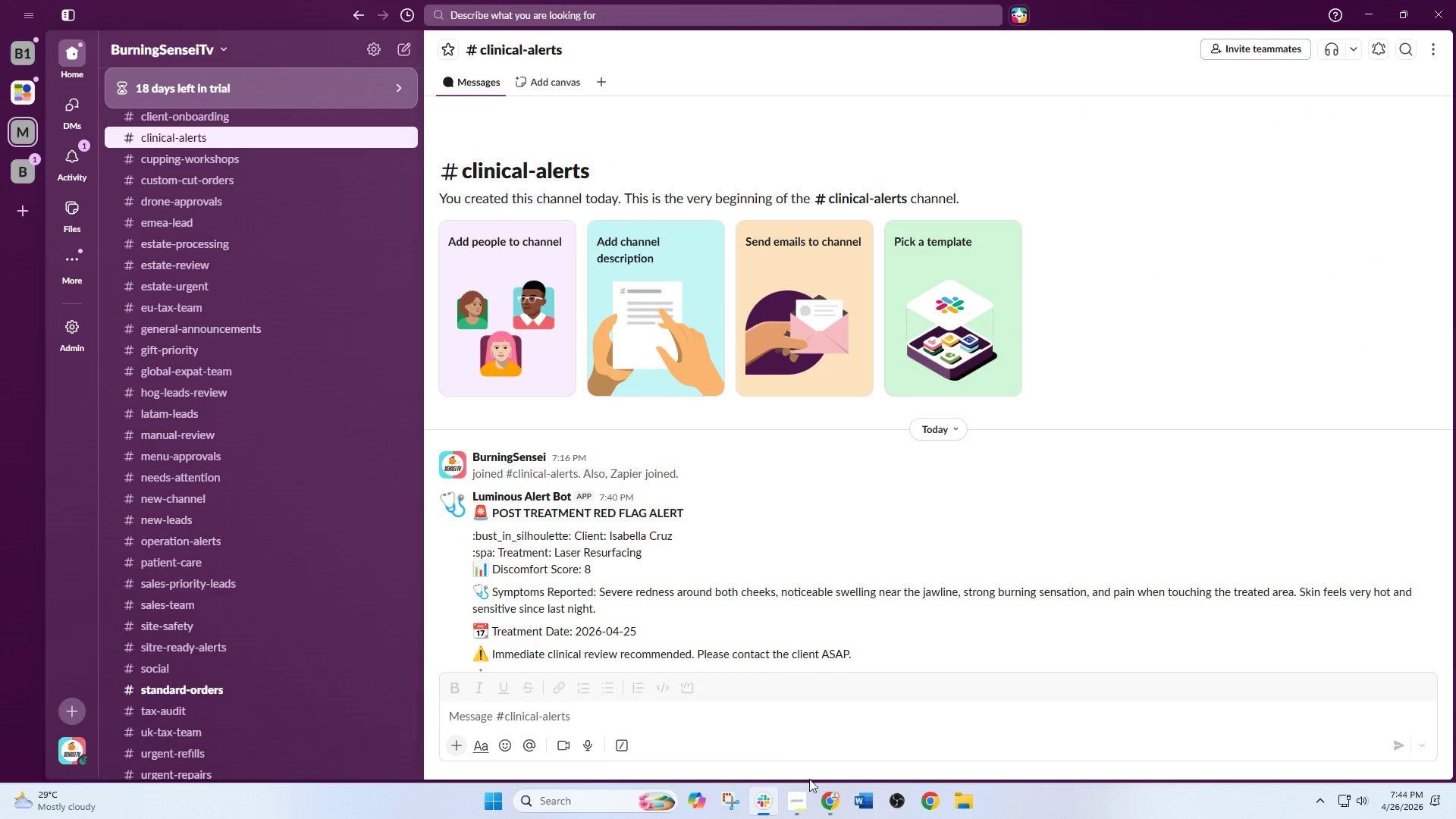 
left_click([823, 790])
 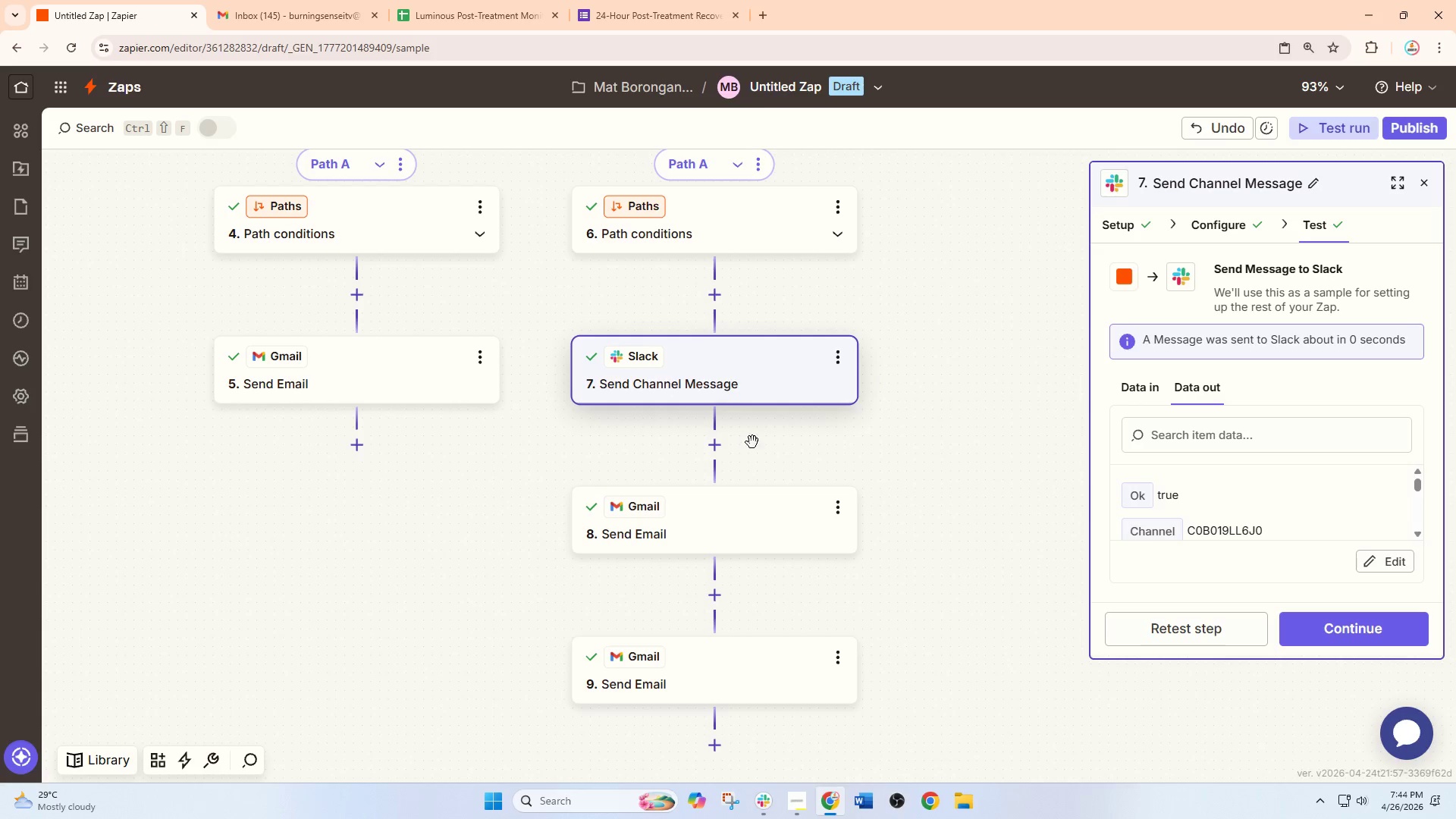 
left_click([745, 558])
 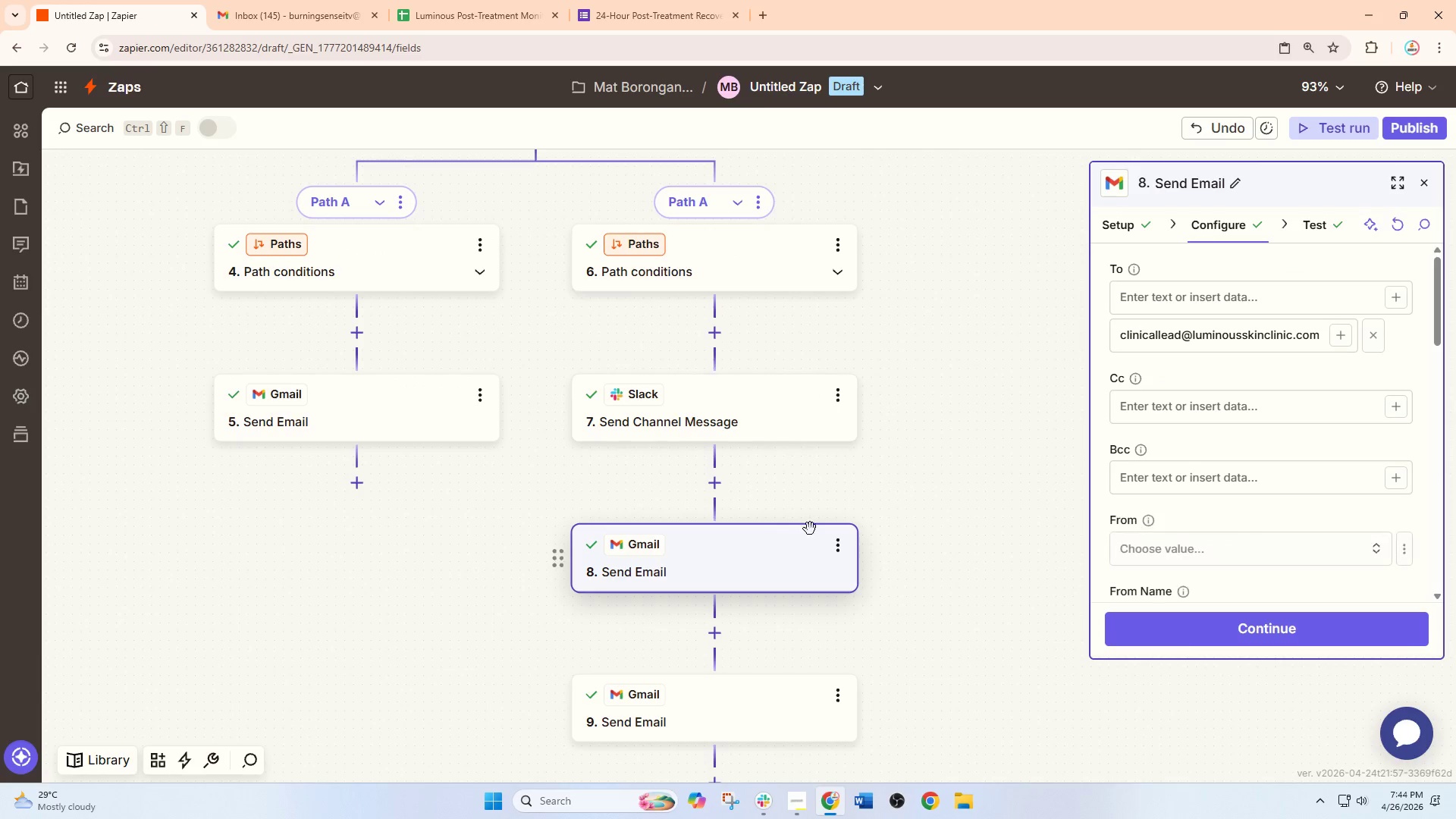 
scroll: coordinate [750, 554], scroll_direction: up, amount: 1.0
 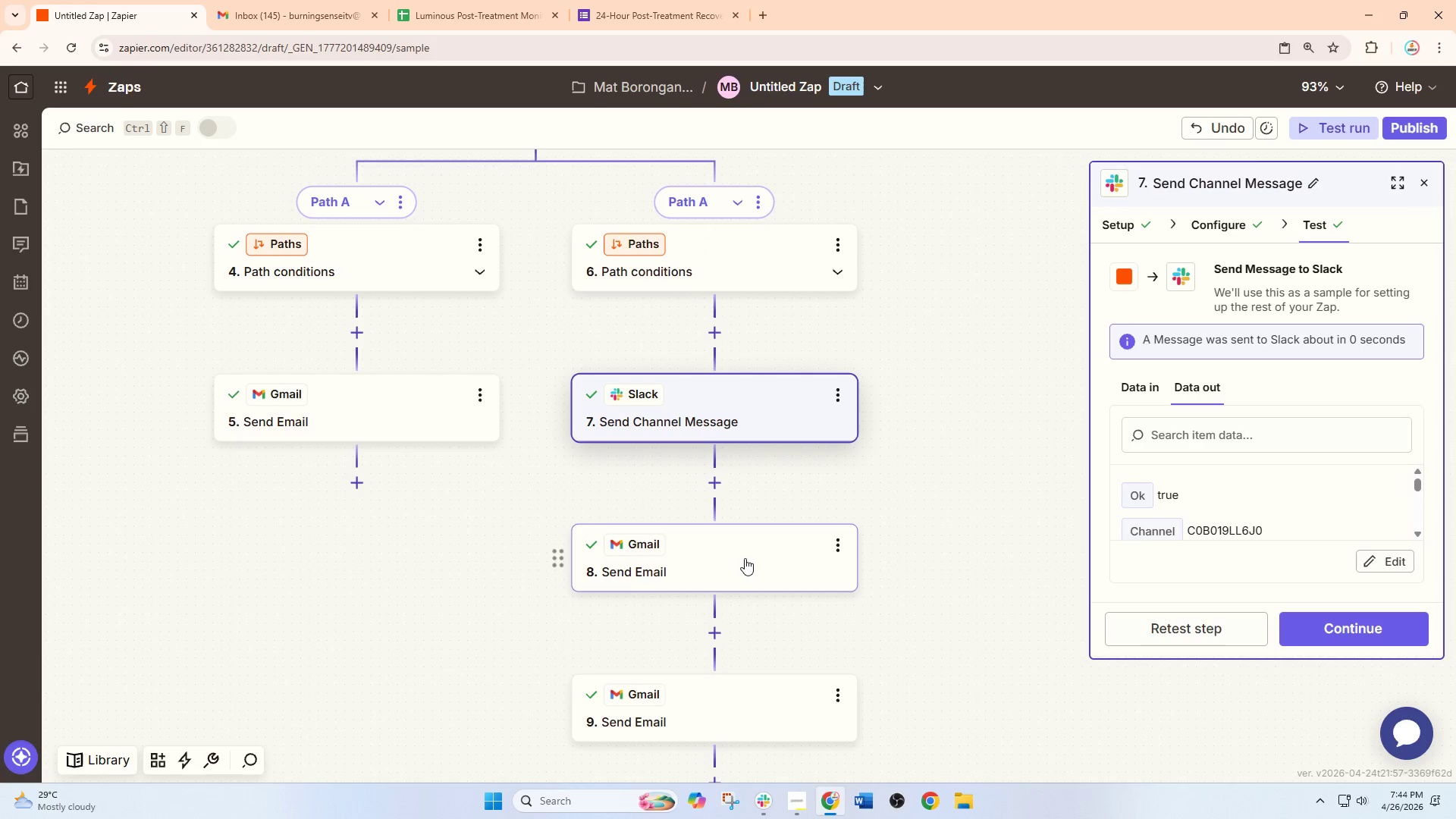 
scroll: coordinate [1183, 500], scroll_direction: down, amount: 10.0
 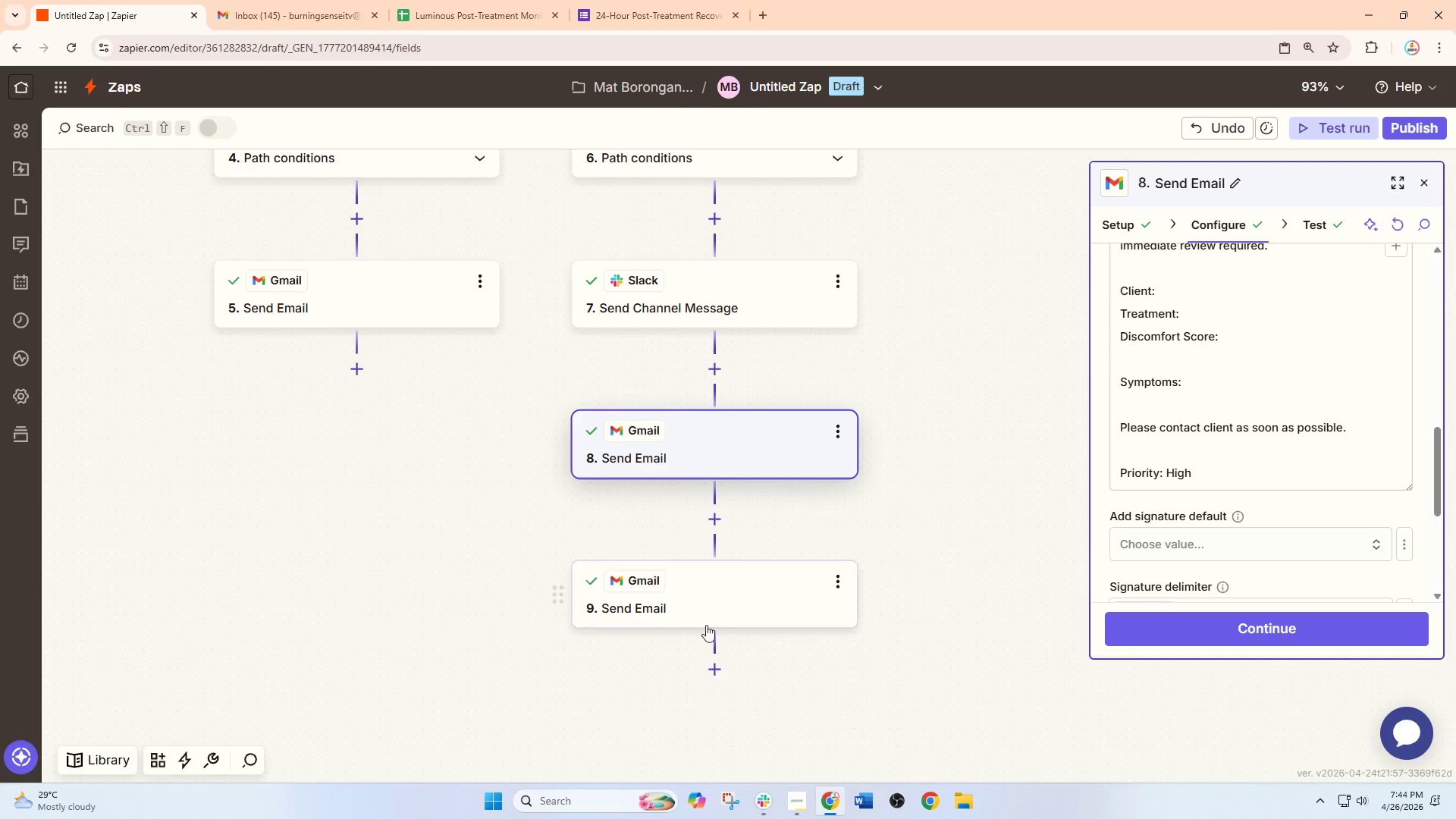 
left_click([726, 590])
 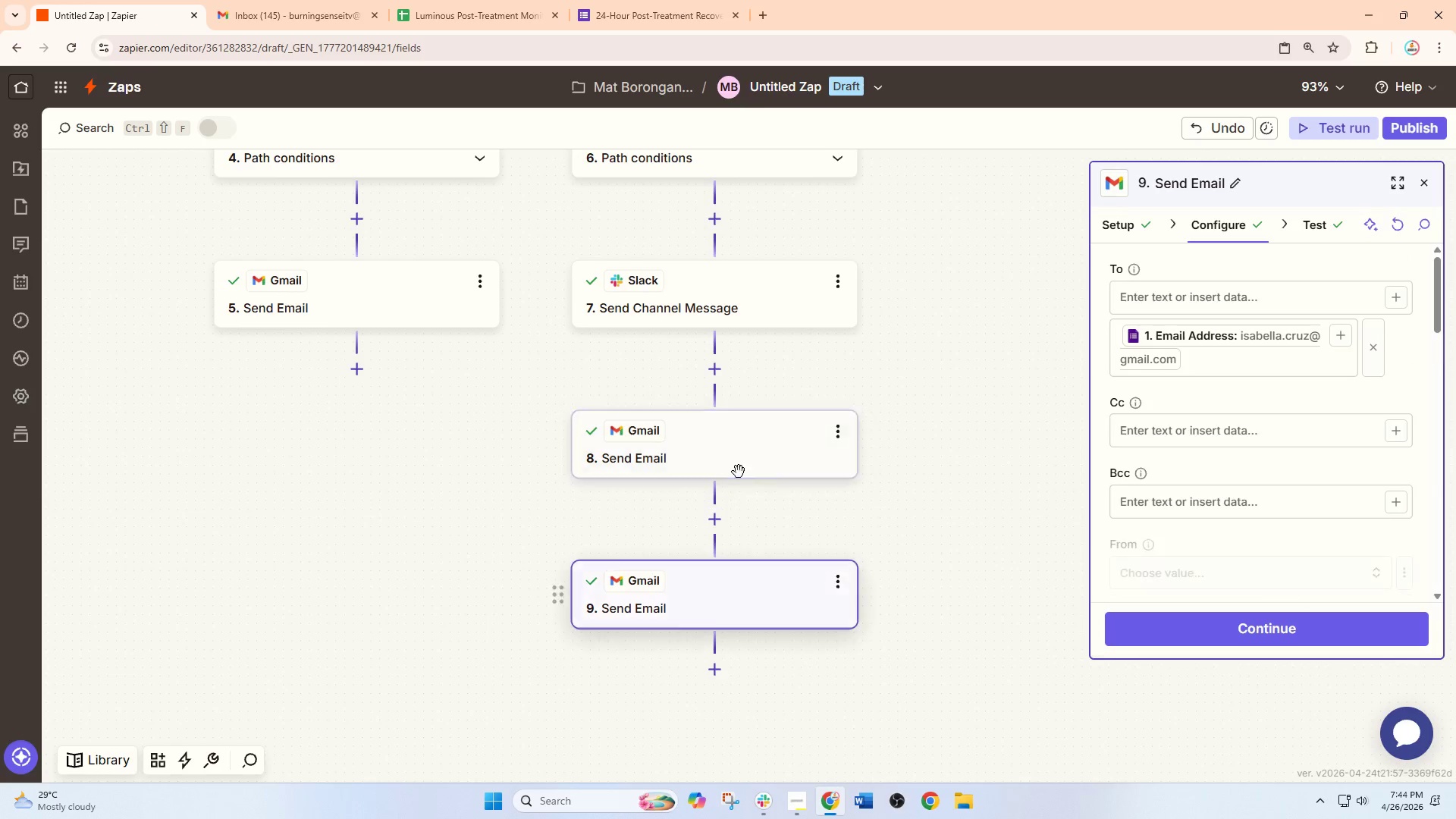 
left_click([739, 447])
 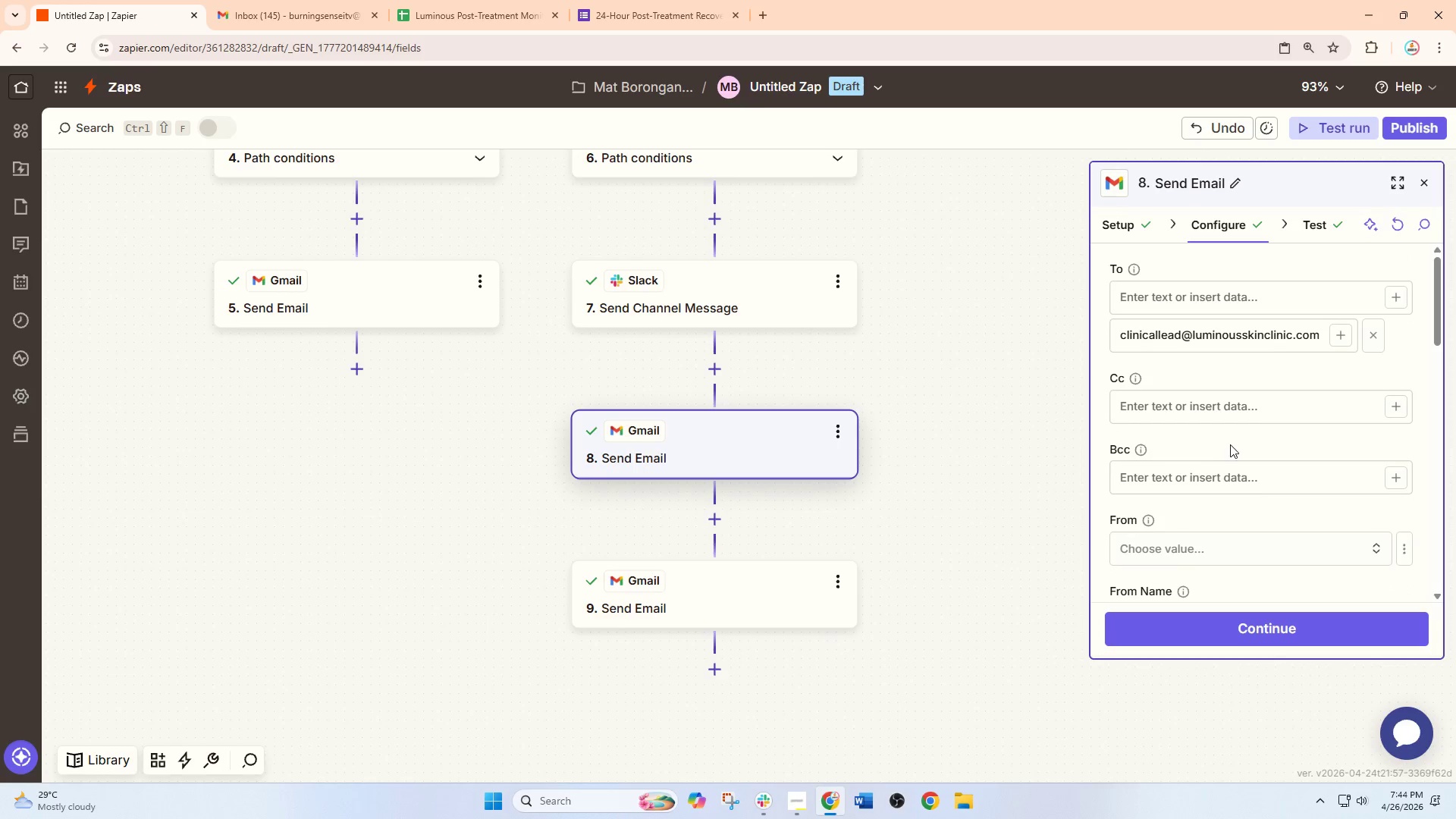 
scroll: coordinate [1232, 445], scroll_direction: down, amount: 4.0
 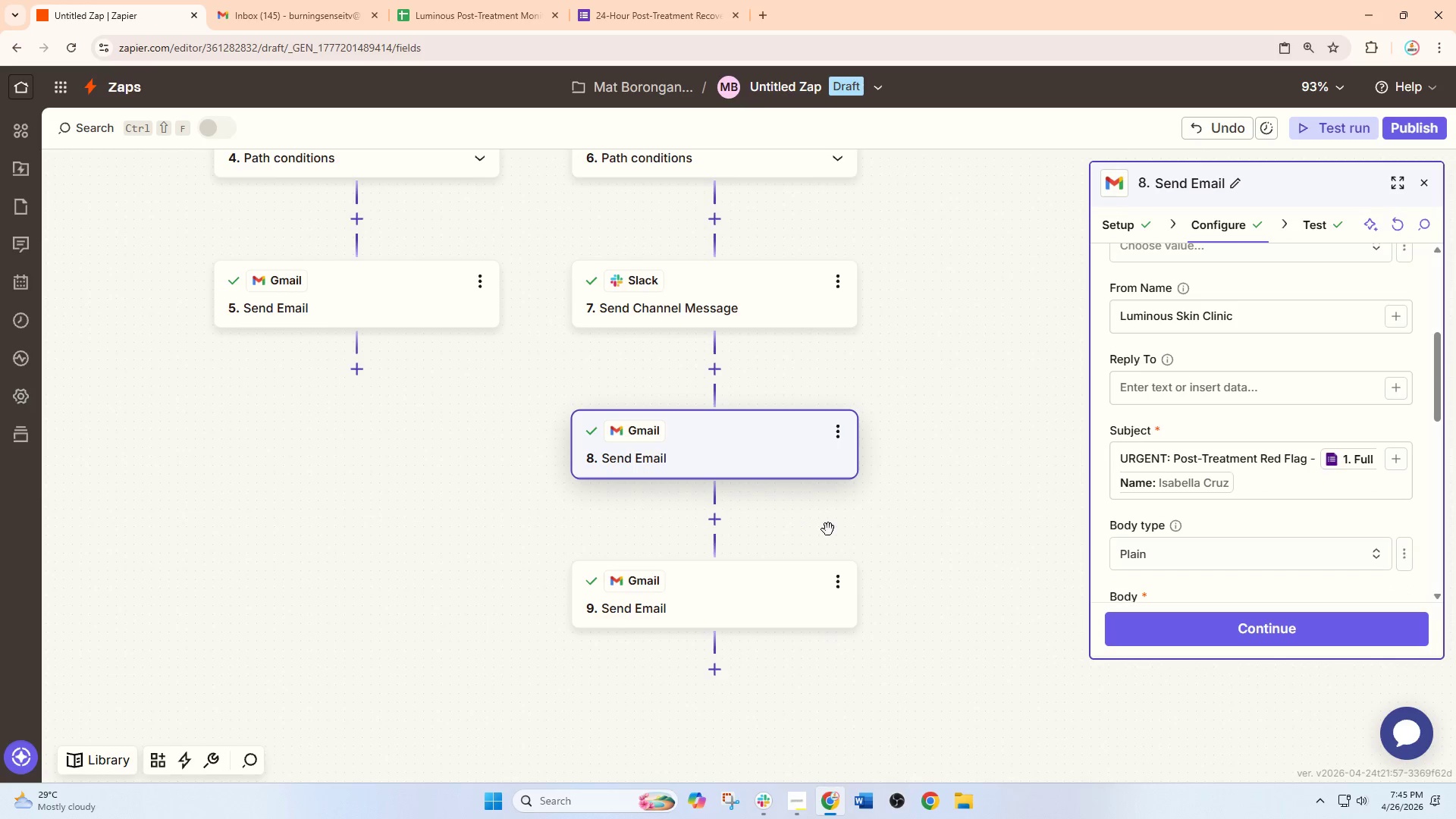 
scroll: coordinate [857, 526], scroll_direction: up, amount: 18.0
 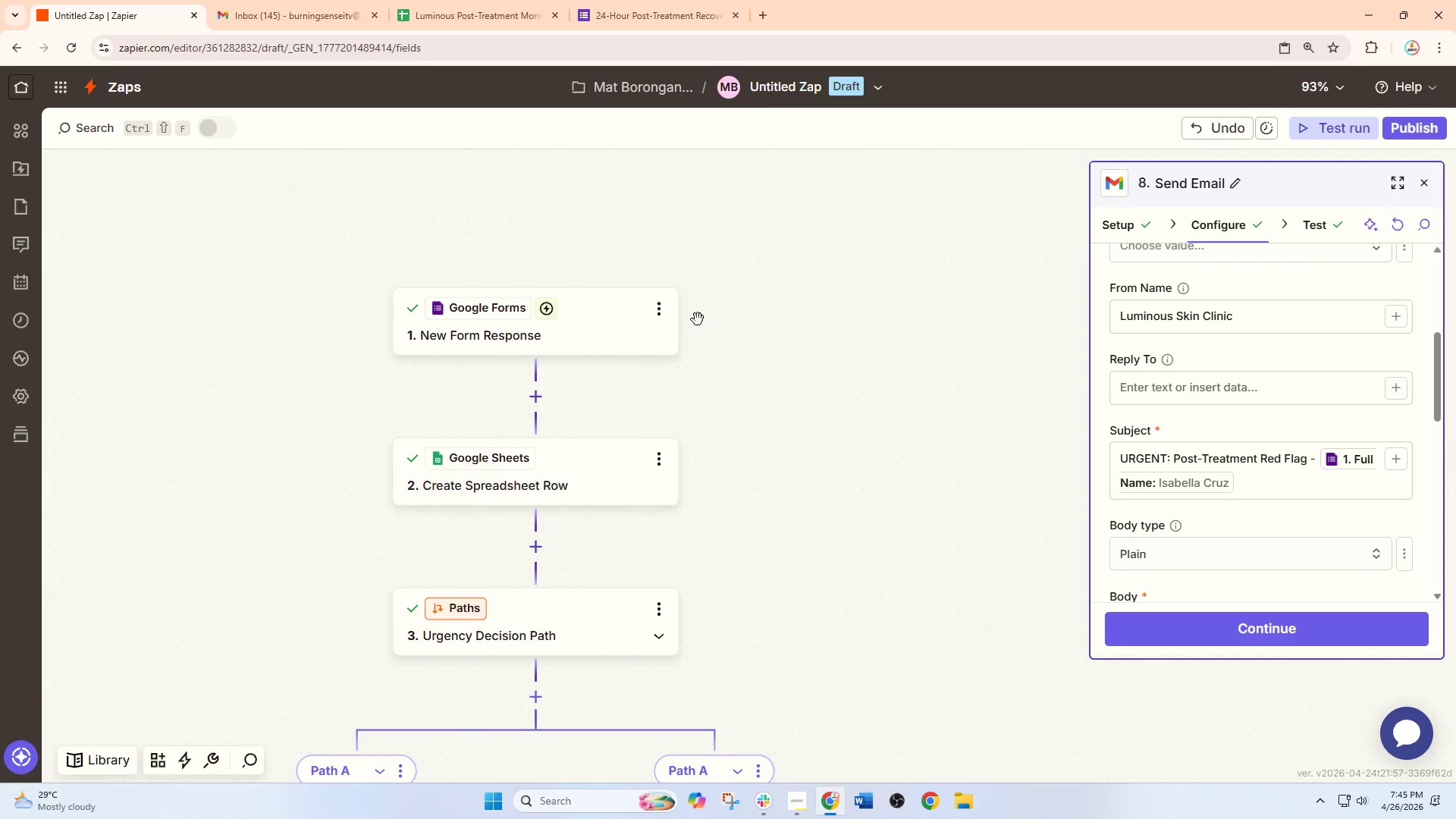 
hold_key(key=ControlLeft, duration=0.64)
scroll: coordinate [698, 319], scroll_direction: down, amount: 10.0
 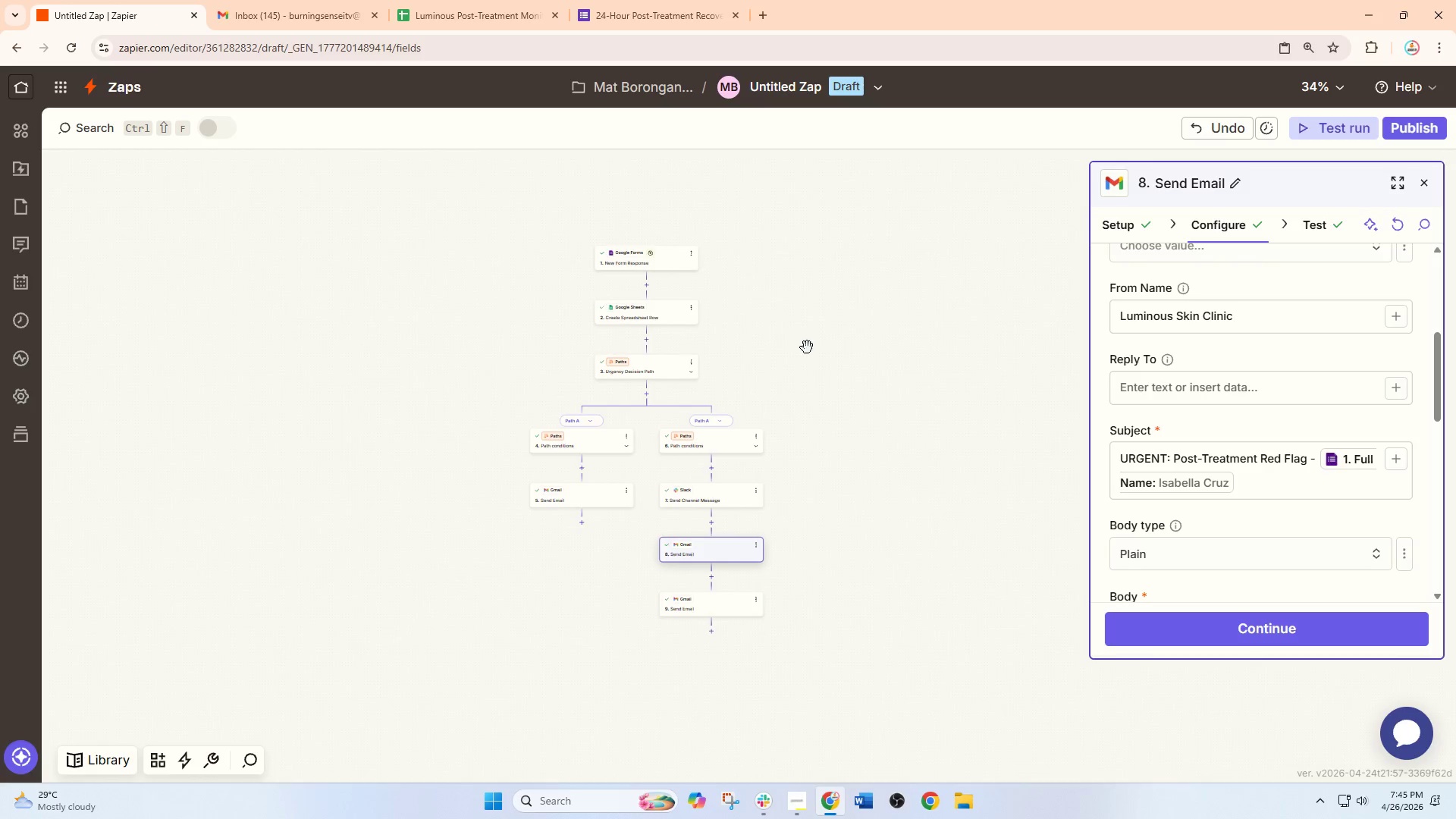 
hold_key(key=ControlLeft, duration=0.88)
scroll: coordinate [808, 354], scroll_direction: up, amount: 3.0
 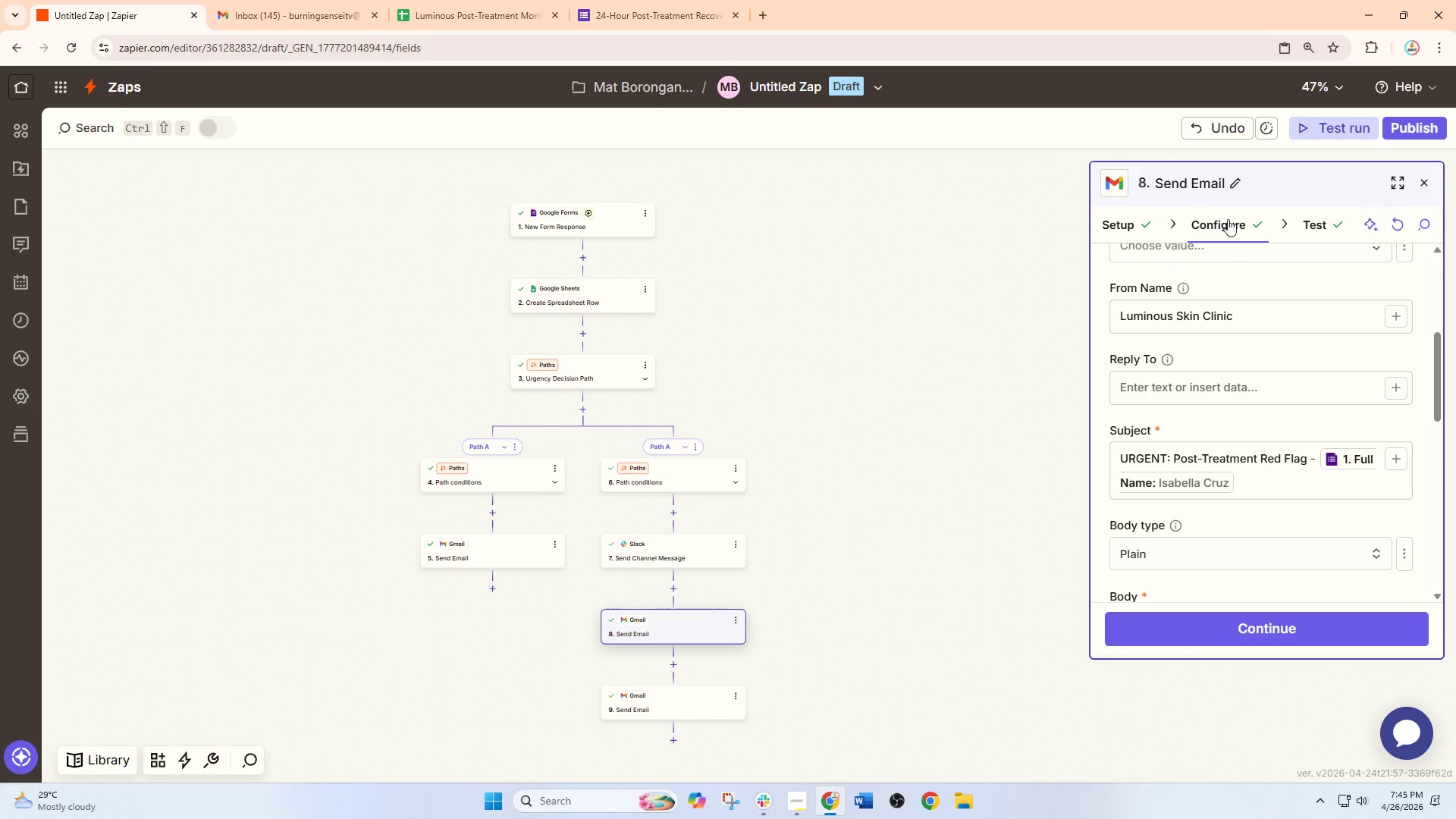 
left_click_drag(start_coordinate=[772, 334], to_coordinate=[784, 318])
 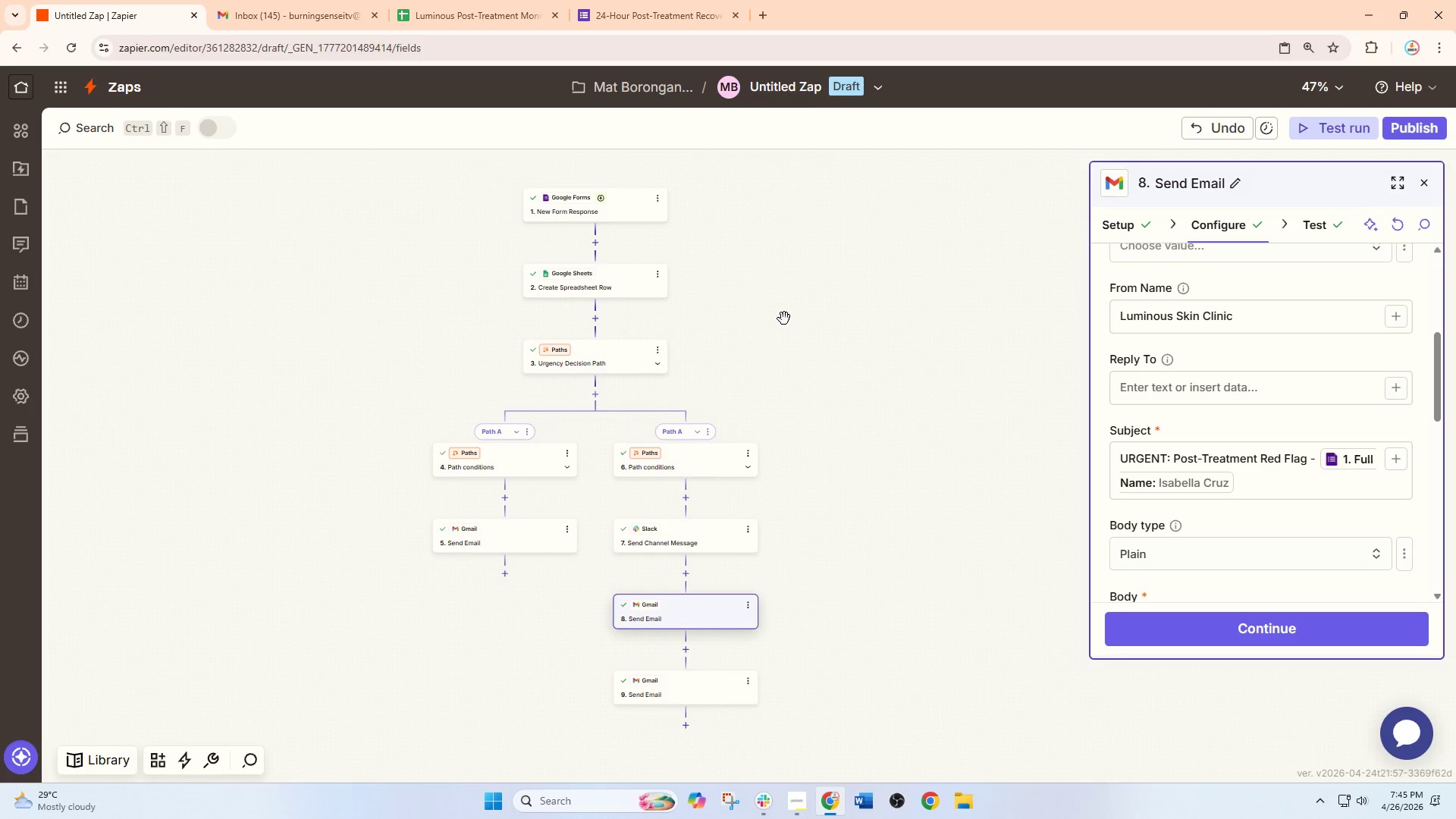 
hold_key(key=ControlLeft, duration=1.22)
scroll: coordinate [780, 363], scroll_direction: up, amount: 1.0
 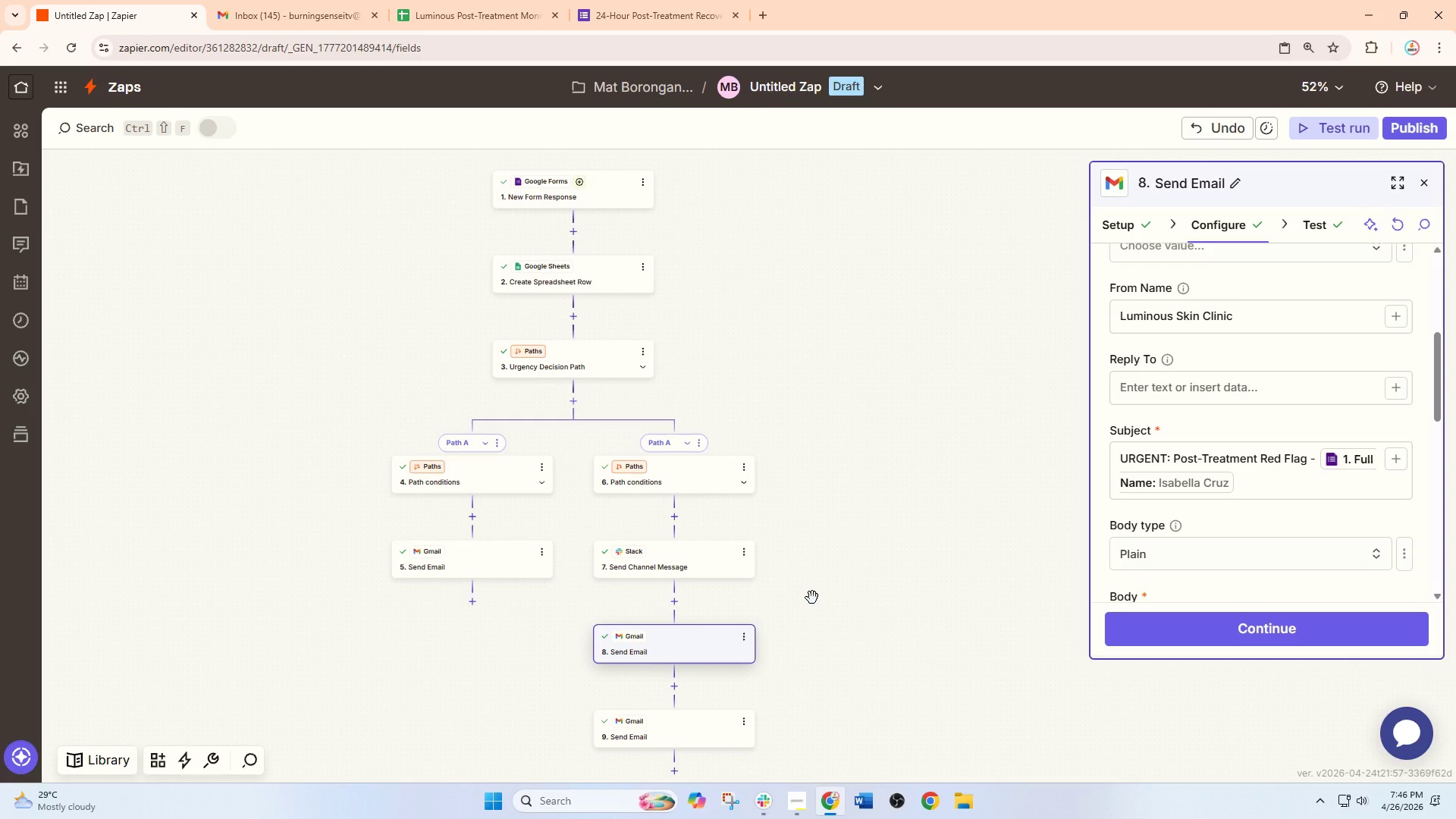 
wait(62.28)
 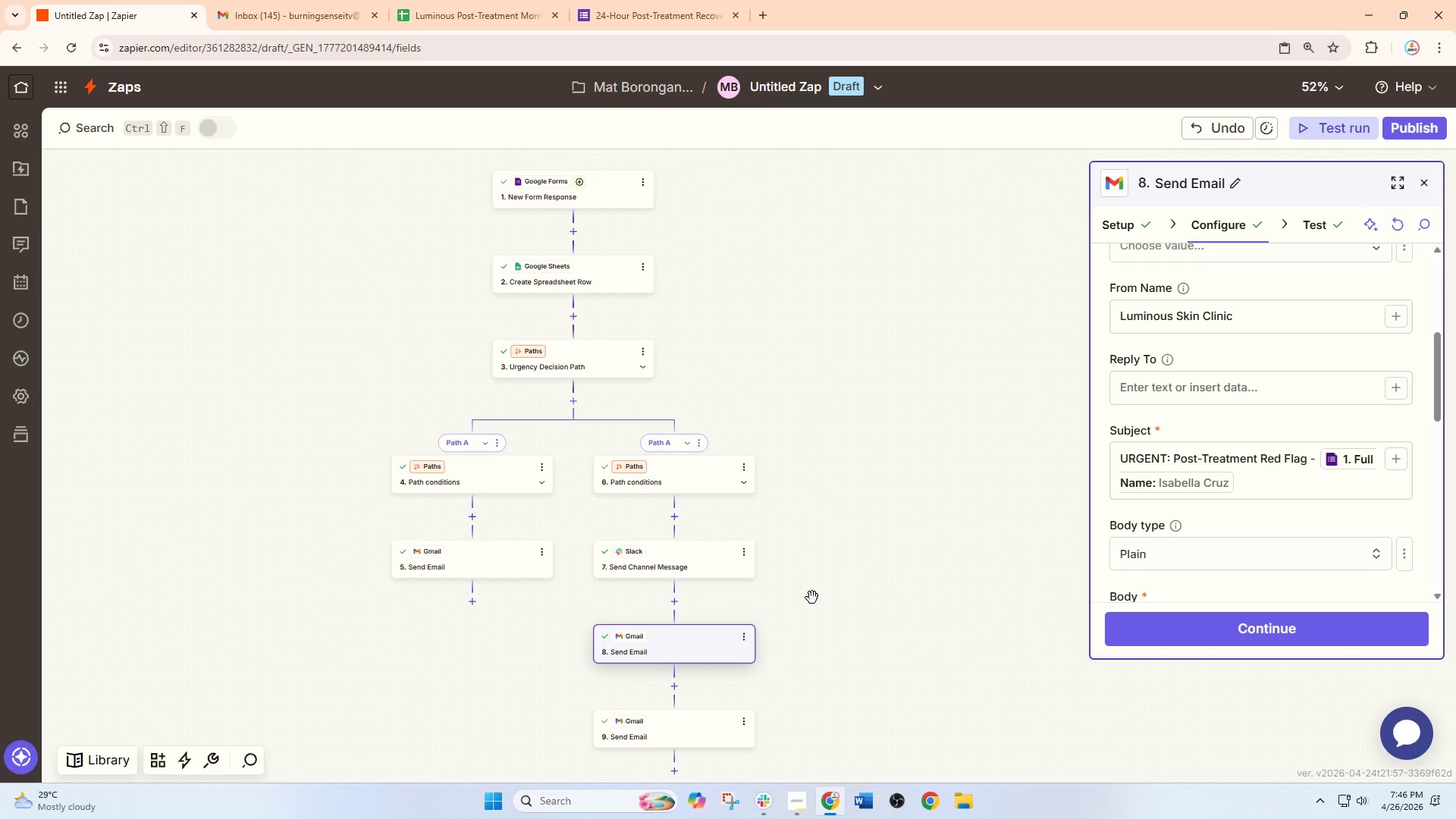 
left_click_drag(start_coordinate=[851, 548], to_coordinate=[855, 523])
 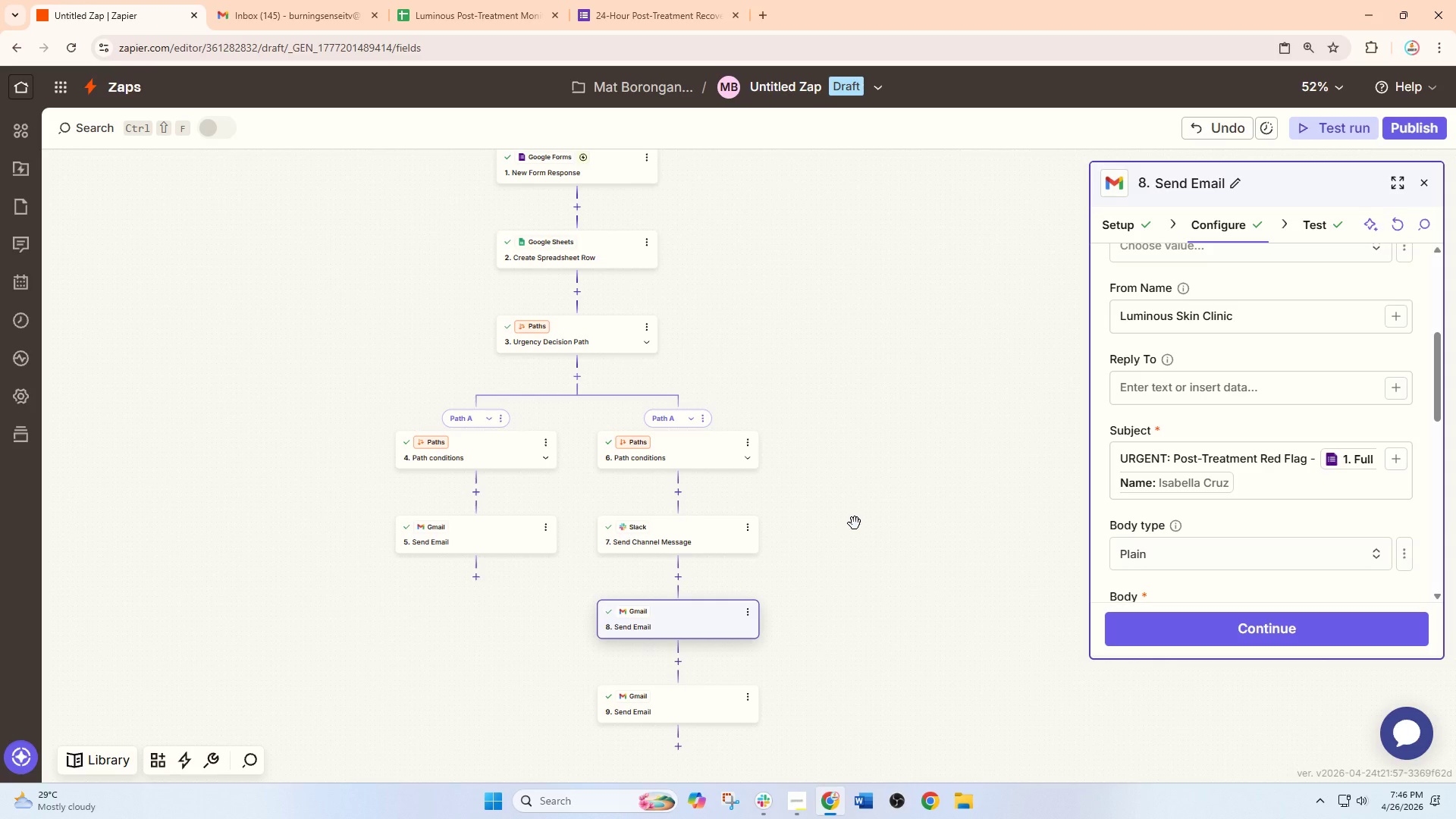 
left_click_drag(start_coordinate=[830, 466], to_coordinate=[841, 494])
 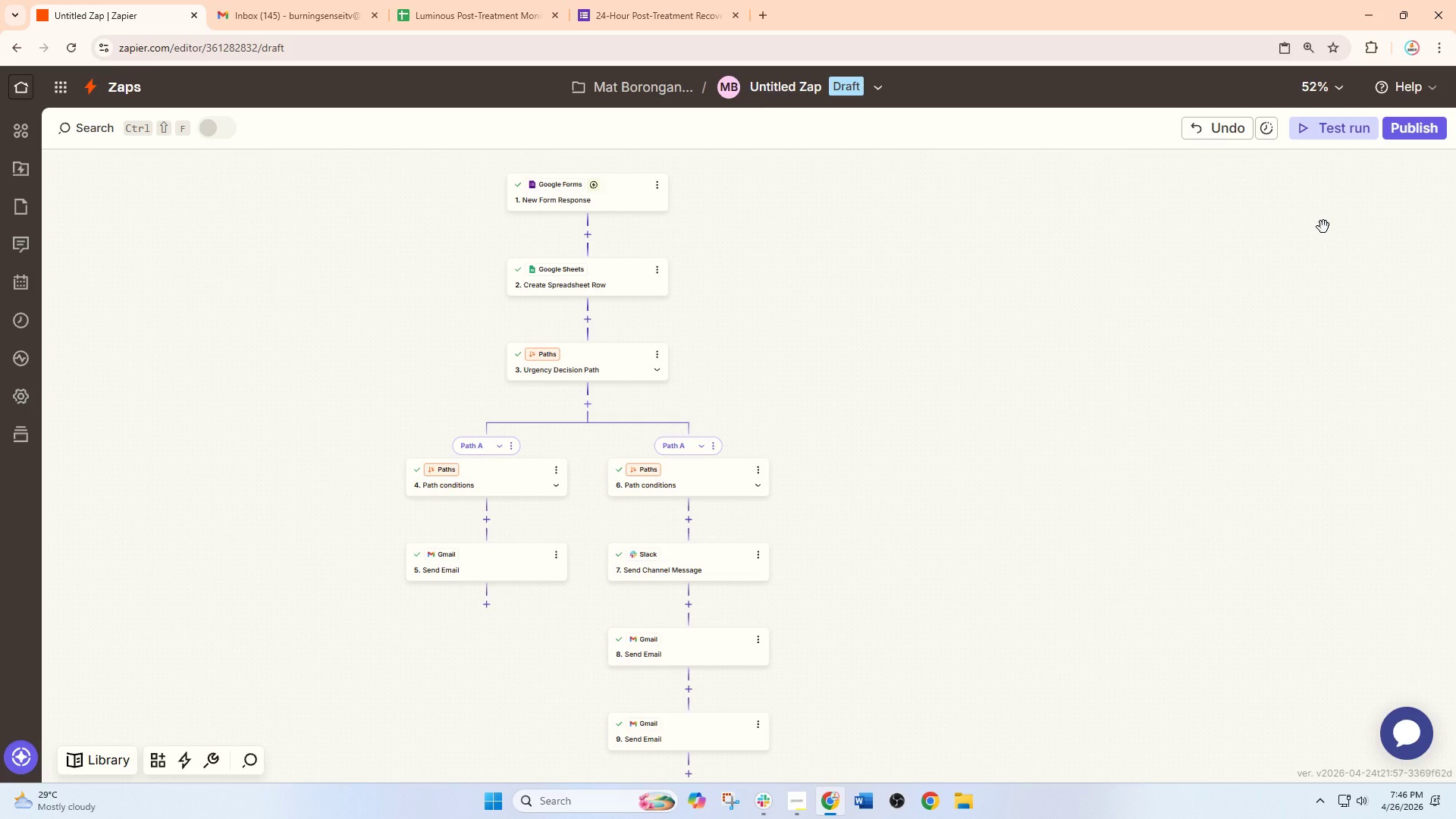 
wait(26.55)
 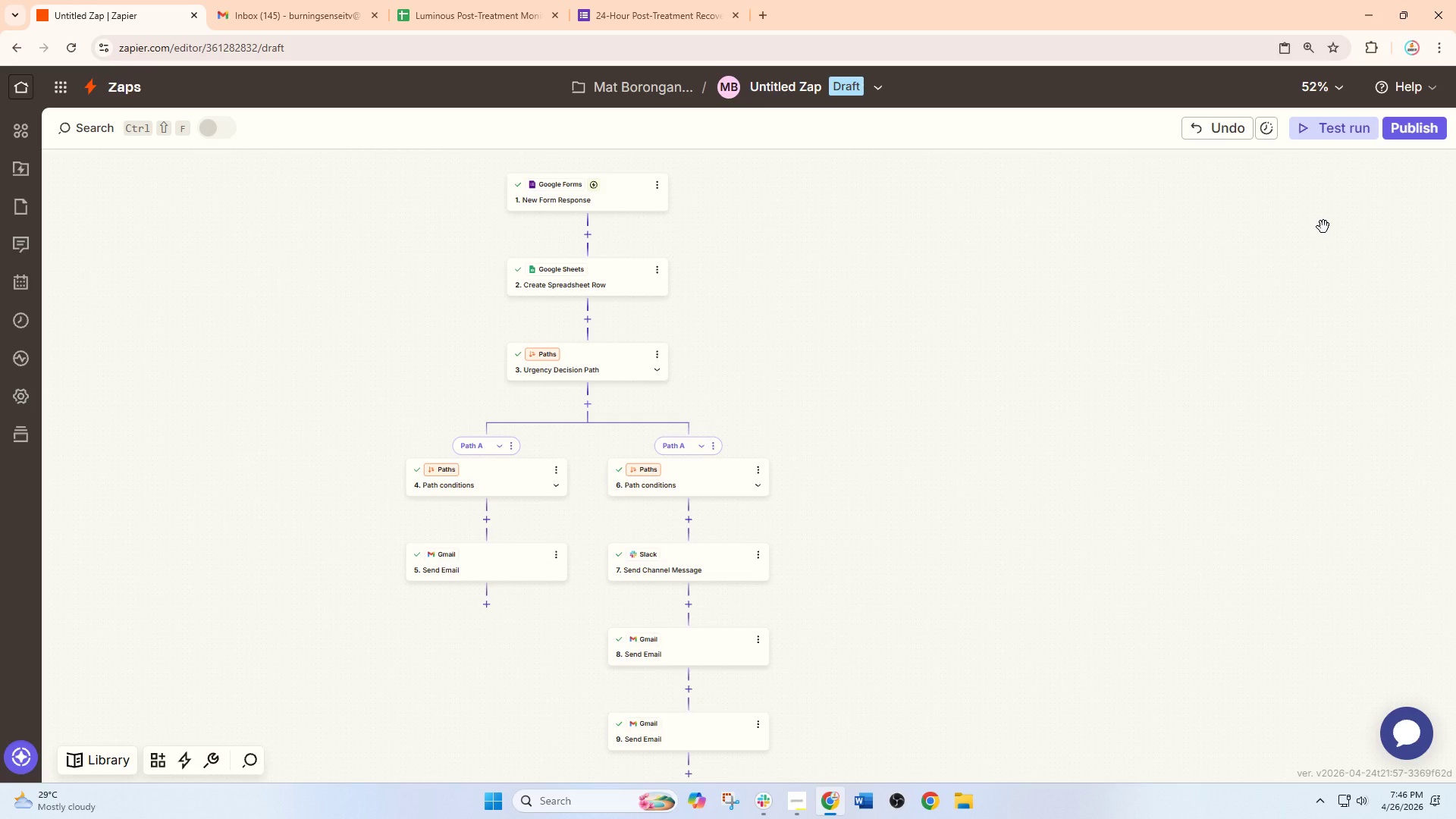 
left_click([830, 83])
 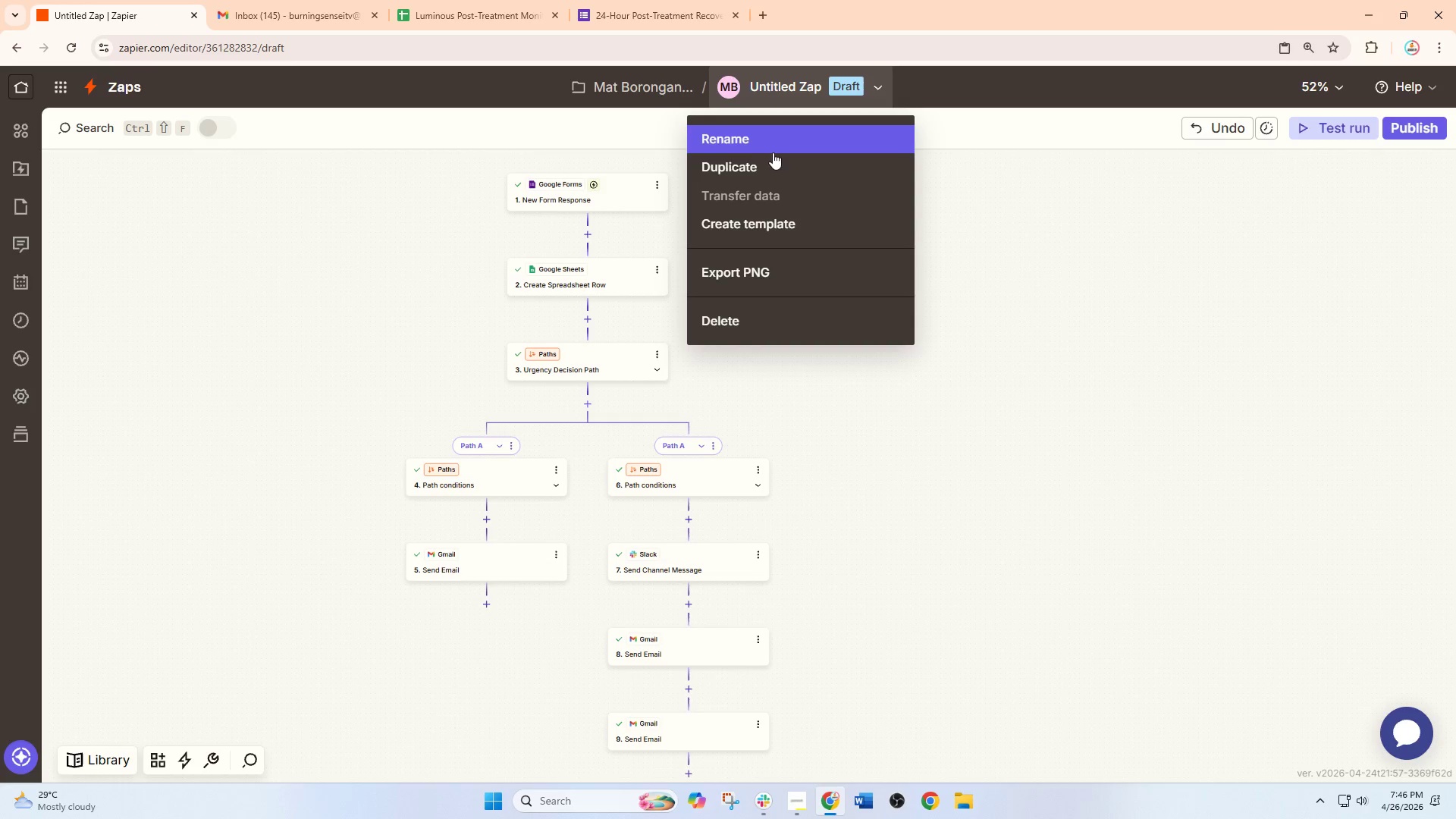 
left_click([755, 142])
 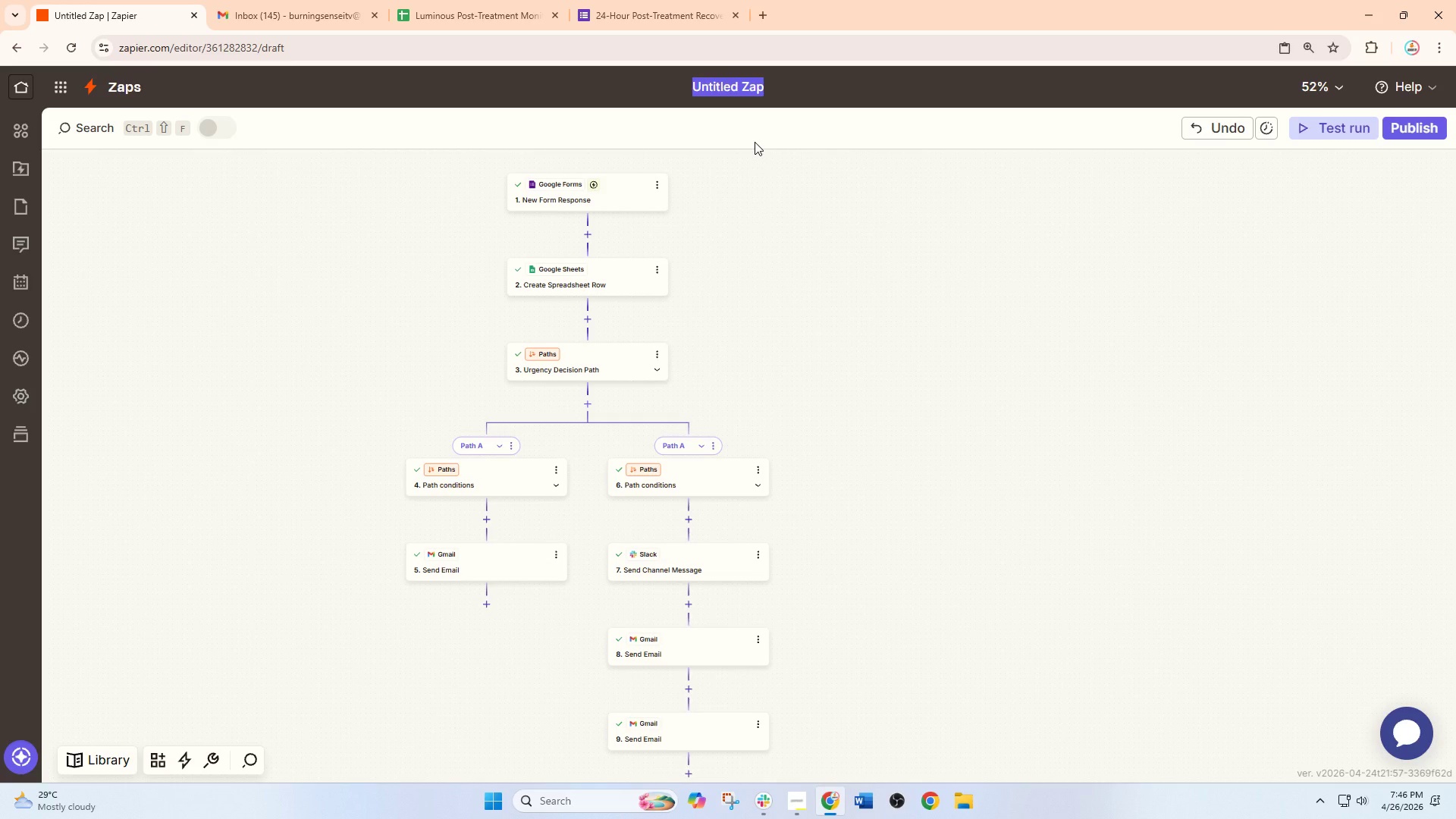 
type(LKu)
key(Backspace)
key(Backspace)
key(Backspace)
type(Lumni)
key(Backspace)
key(Backspace)
type(iniu)
key(Backspace)
key(Backspace)
type(ous Skin Clinic-- Post-Treatment Adverse reaction Response System)
 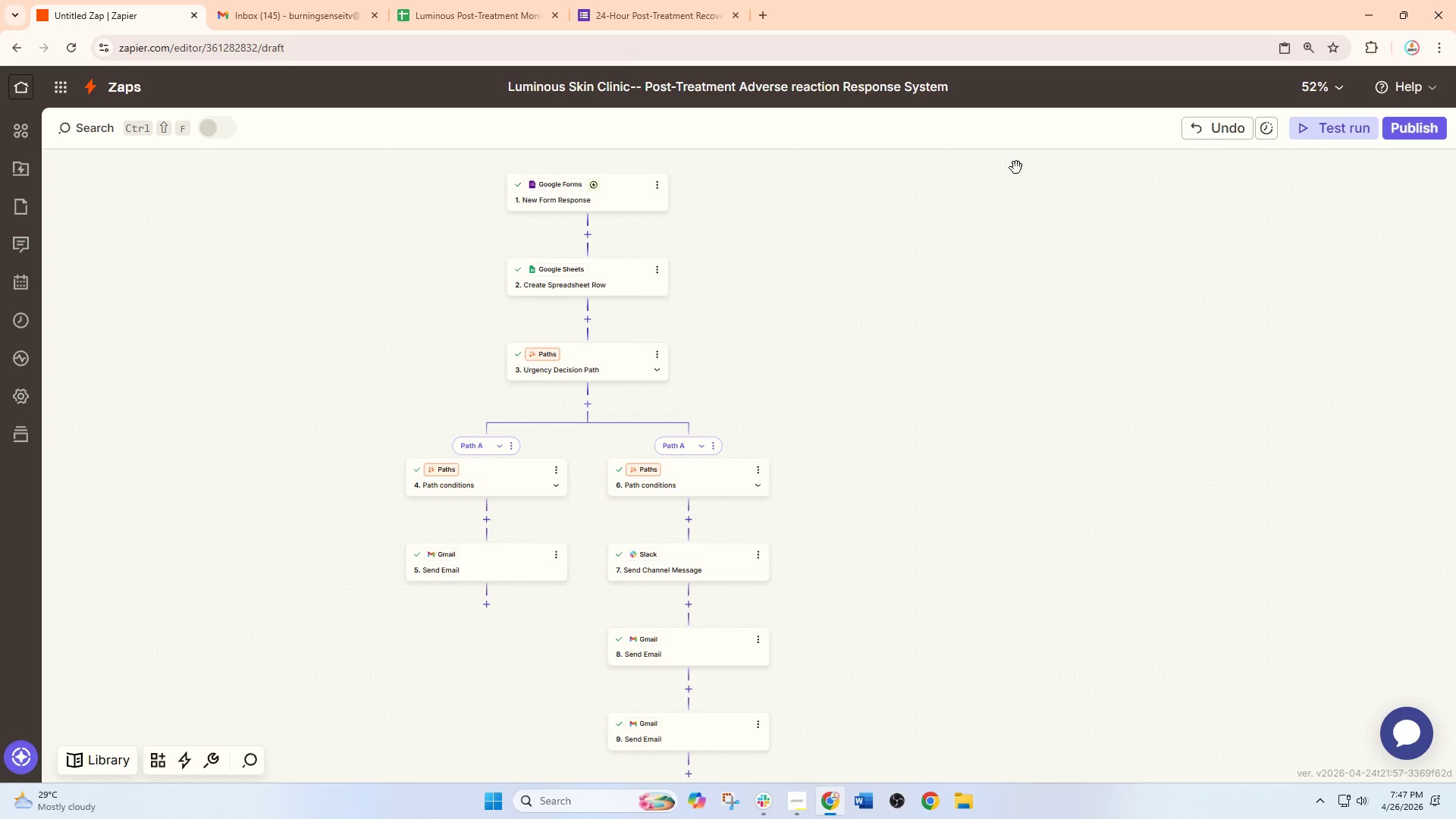 
left_click([986, 317])
 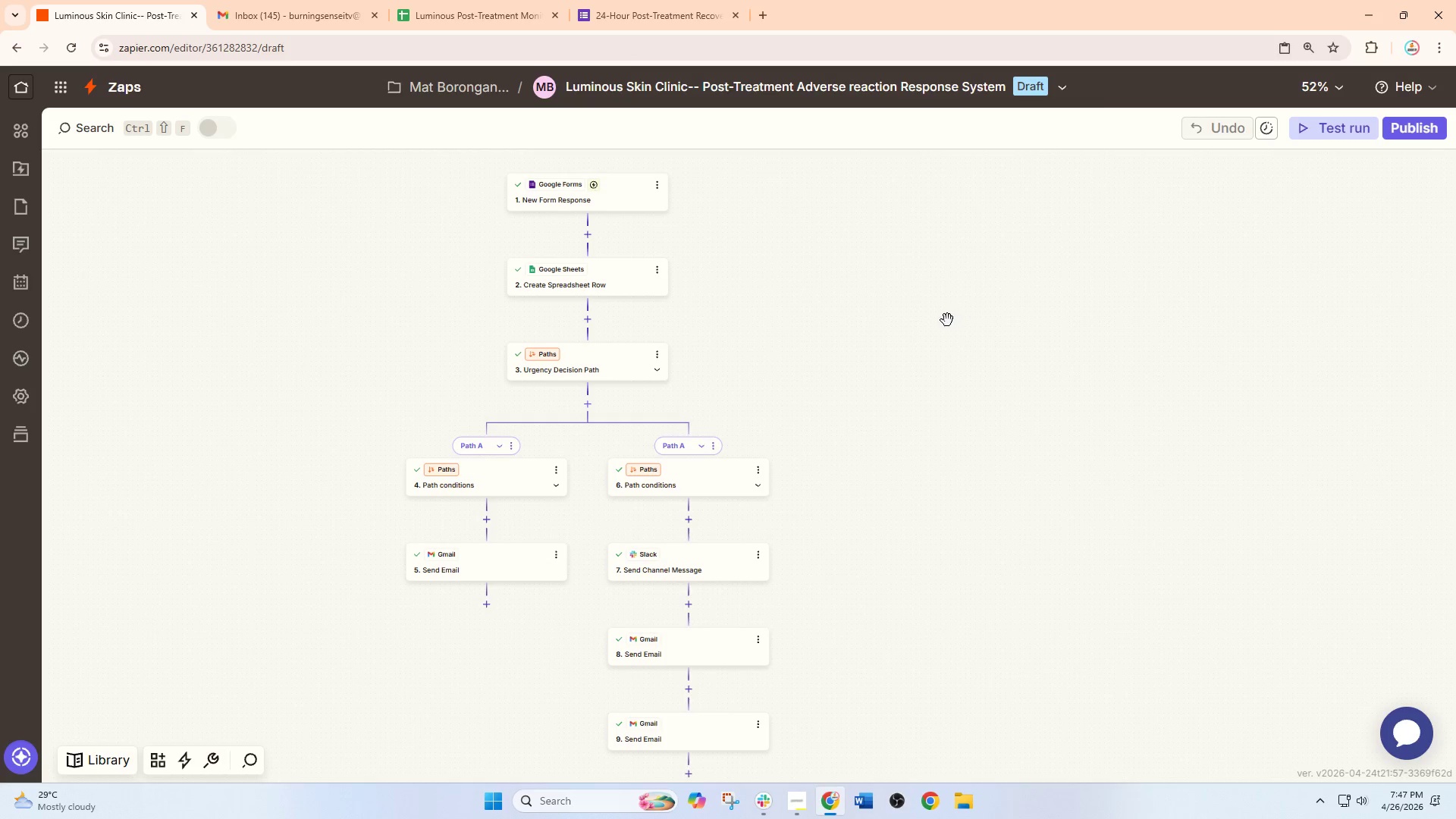 
left_click_drag(start_coordinate=[947, 320], to_coordinate=[1092, 340])
 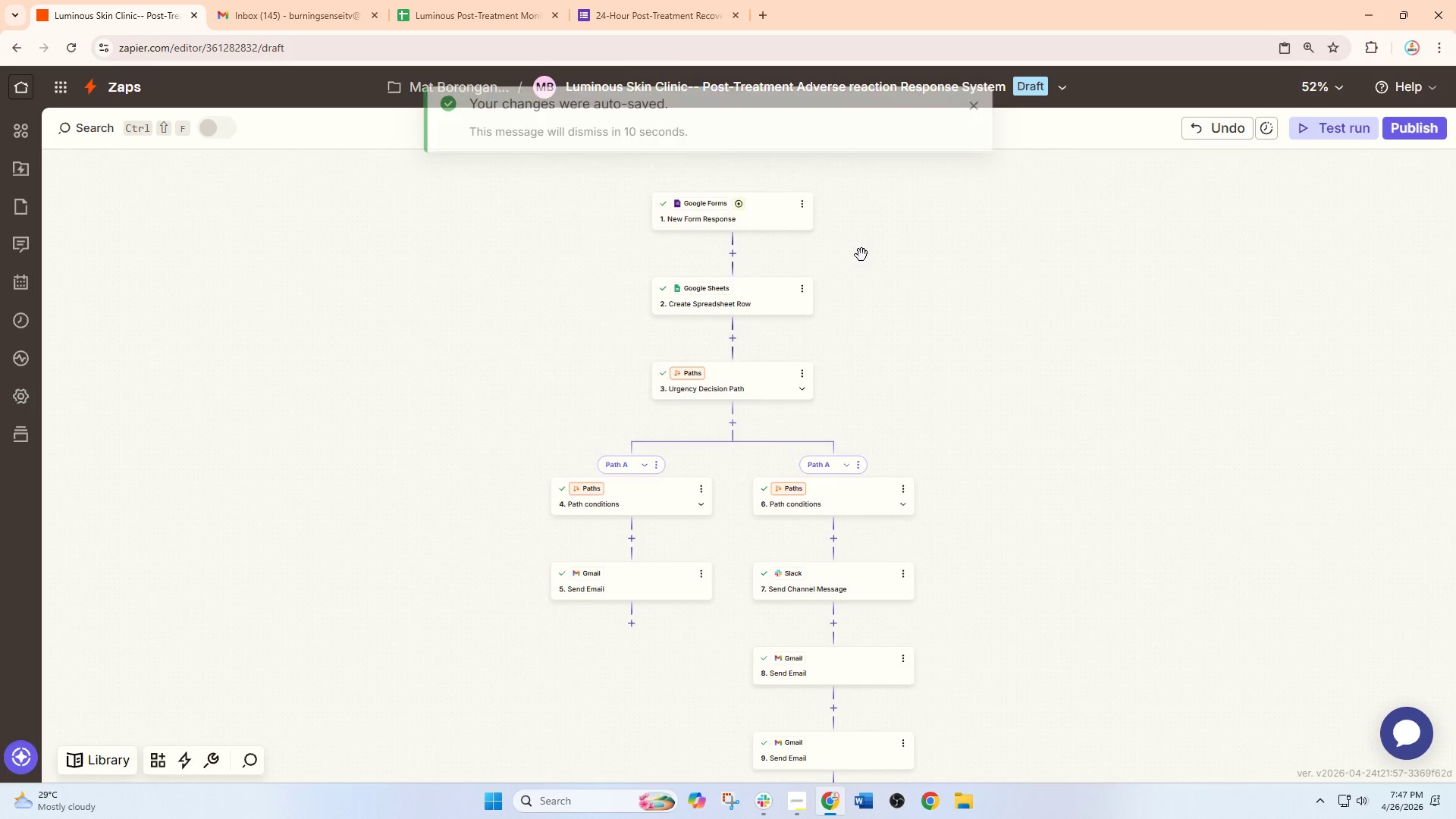 
hold_key(key=ControlLeft, duration=0.62)
left_click_drag(start_coordinate=[837, 243], to_coordinate=[962, 399])
 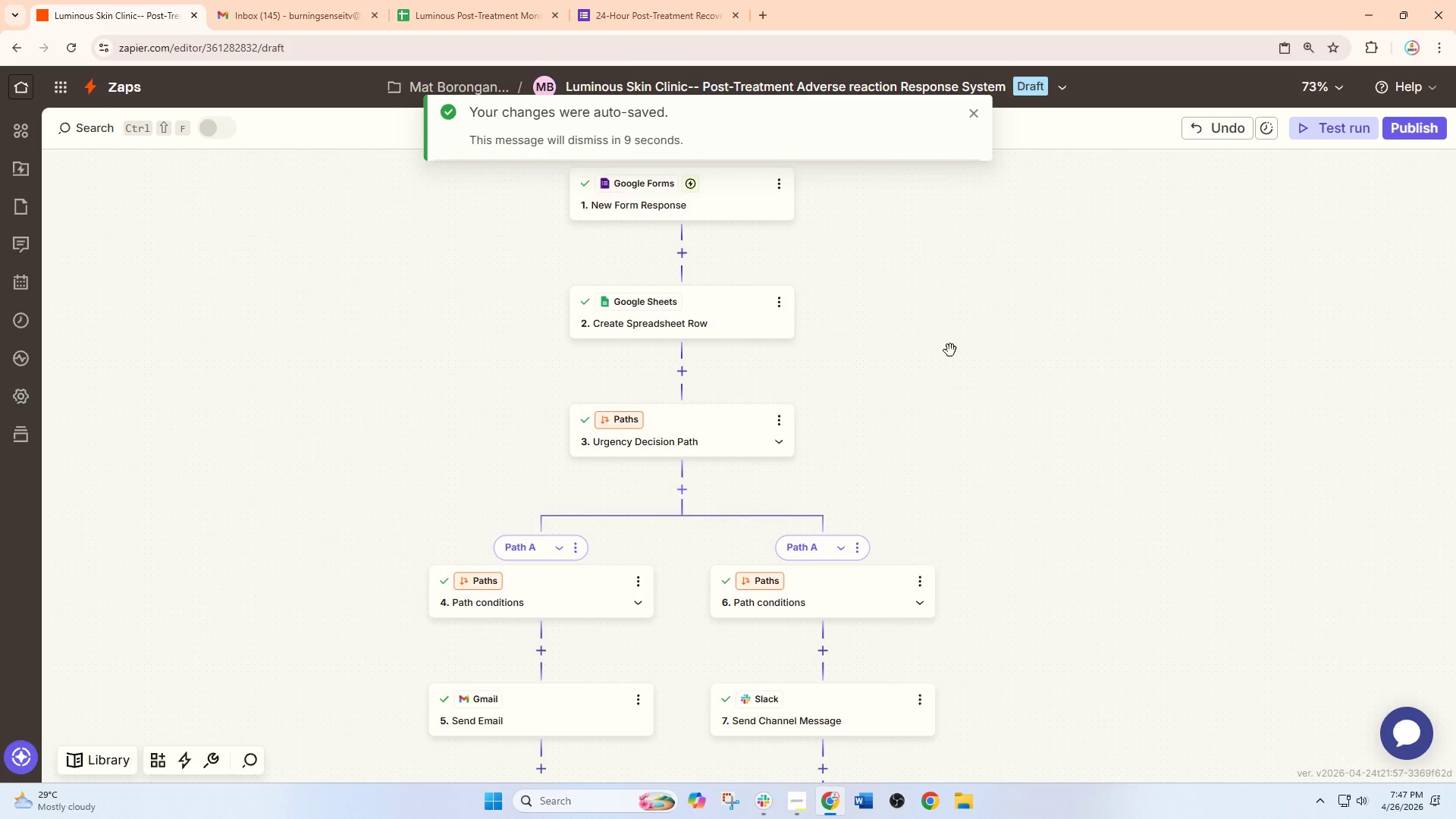 
scroll: coordinate [861, 255], scroll_direction: up, amount: 3.0
 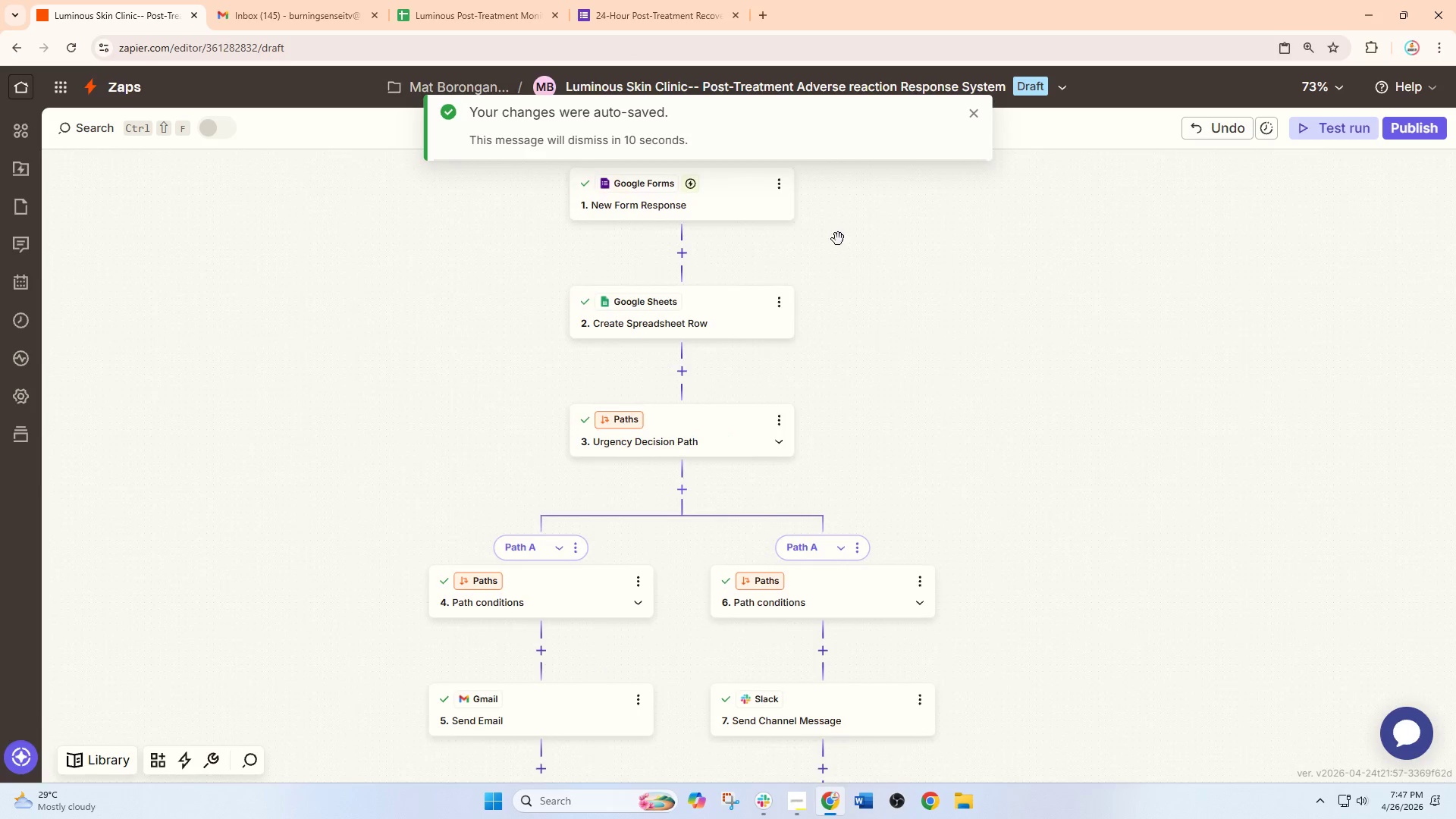 
hold_key(key=ControlLeft, duration=0.55)
 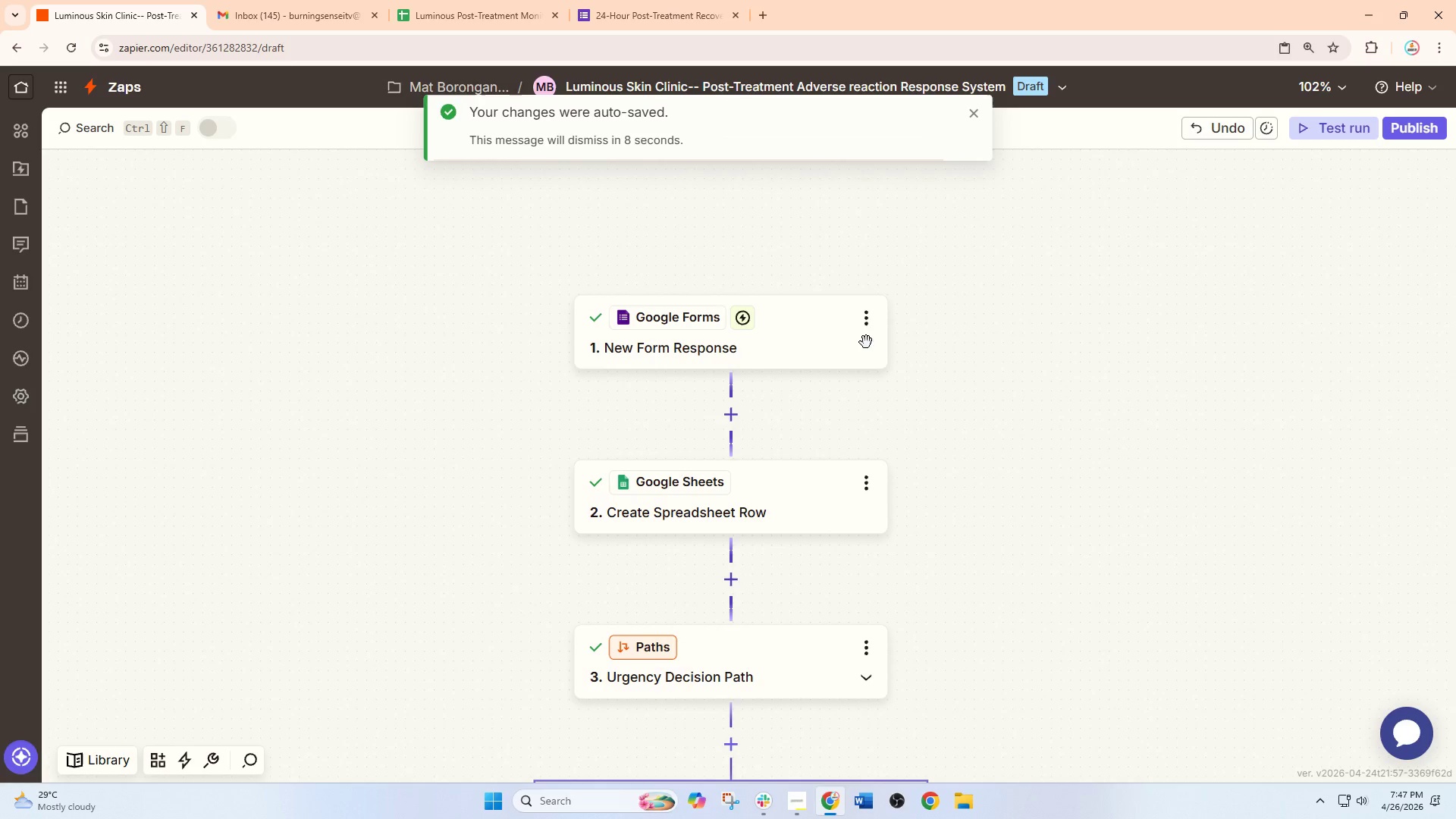 
left_click_drag(start_coordinate=[813, 246], to_coordinate=[916, 412])
 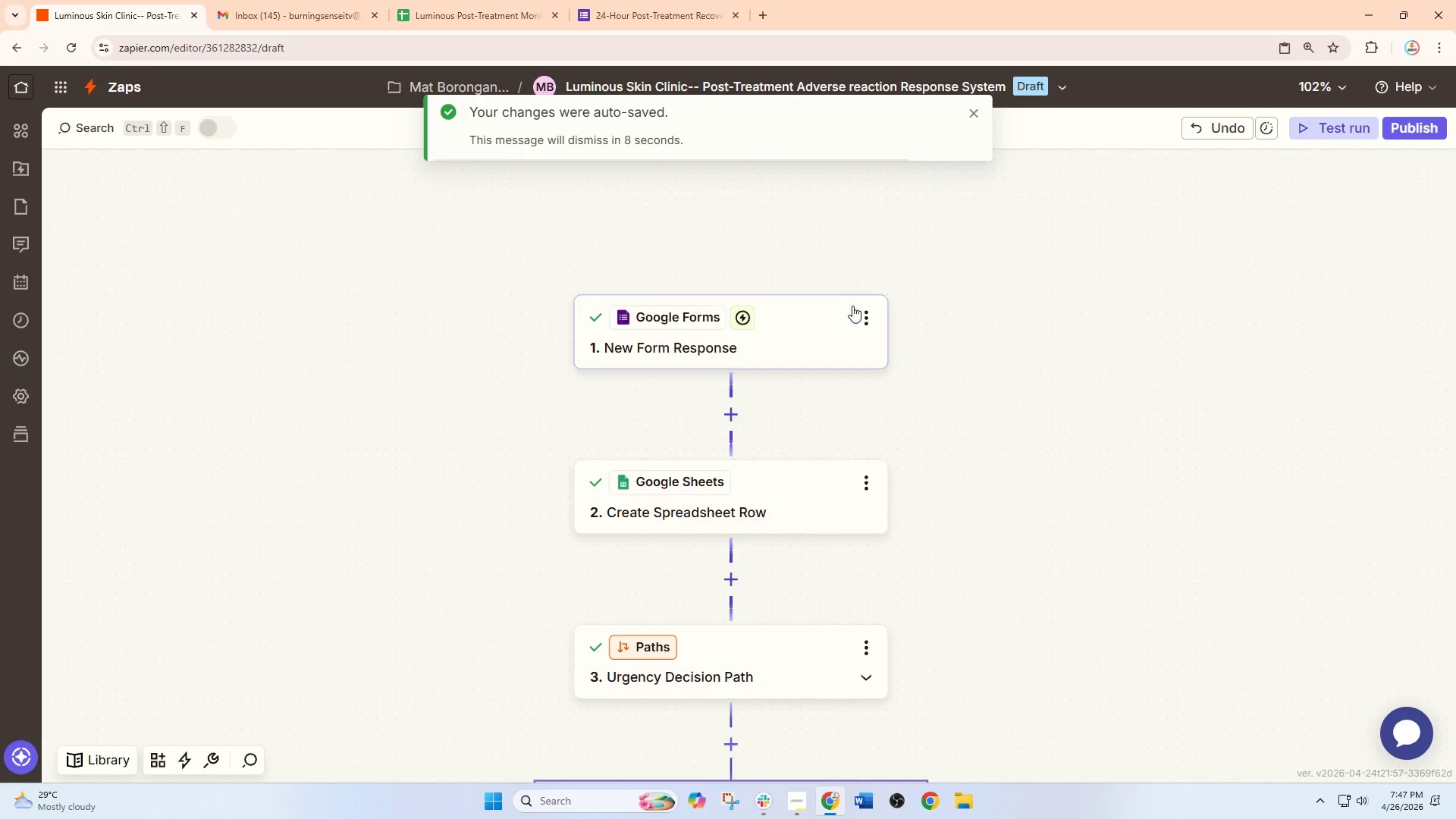 
scroll: coordinate [821, 265], scroll_direction: up, amount: 3.0
 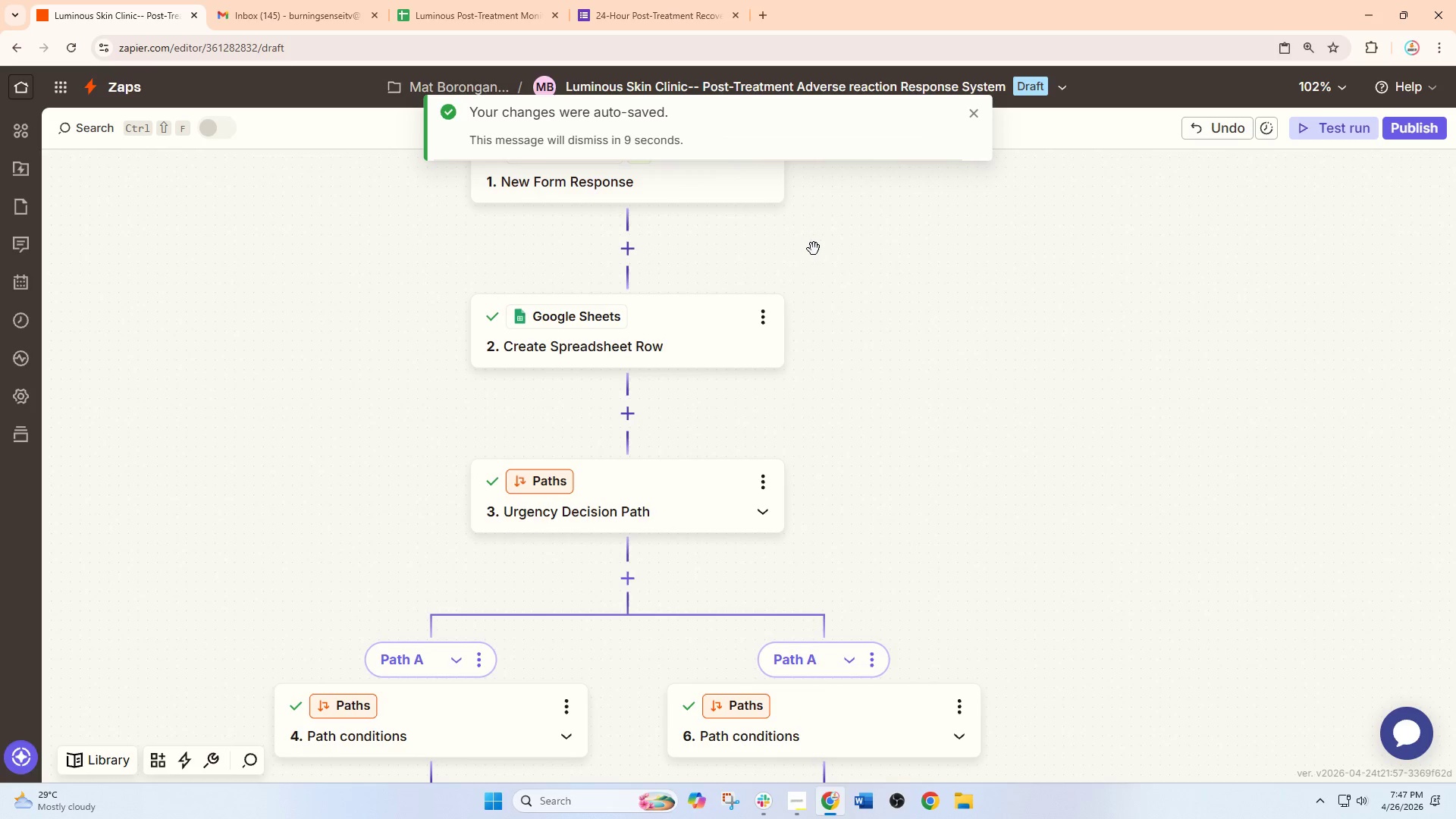 
left_click([874, 312])
 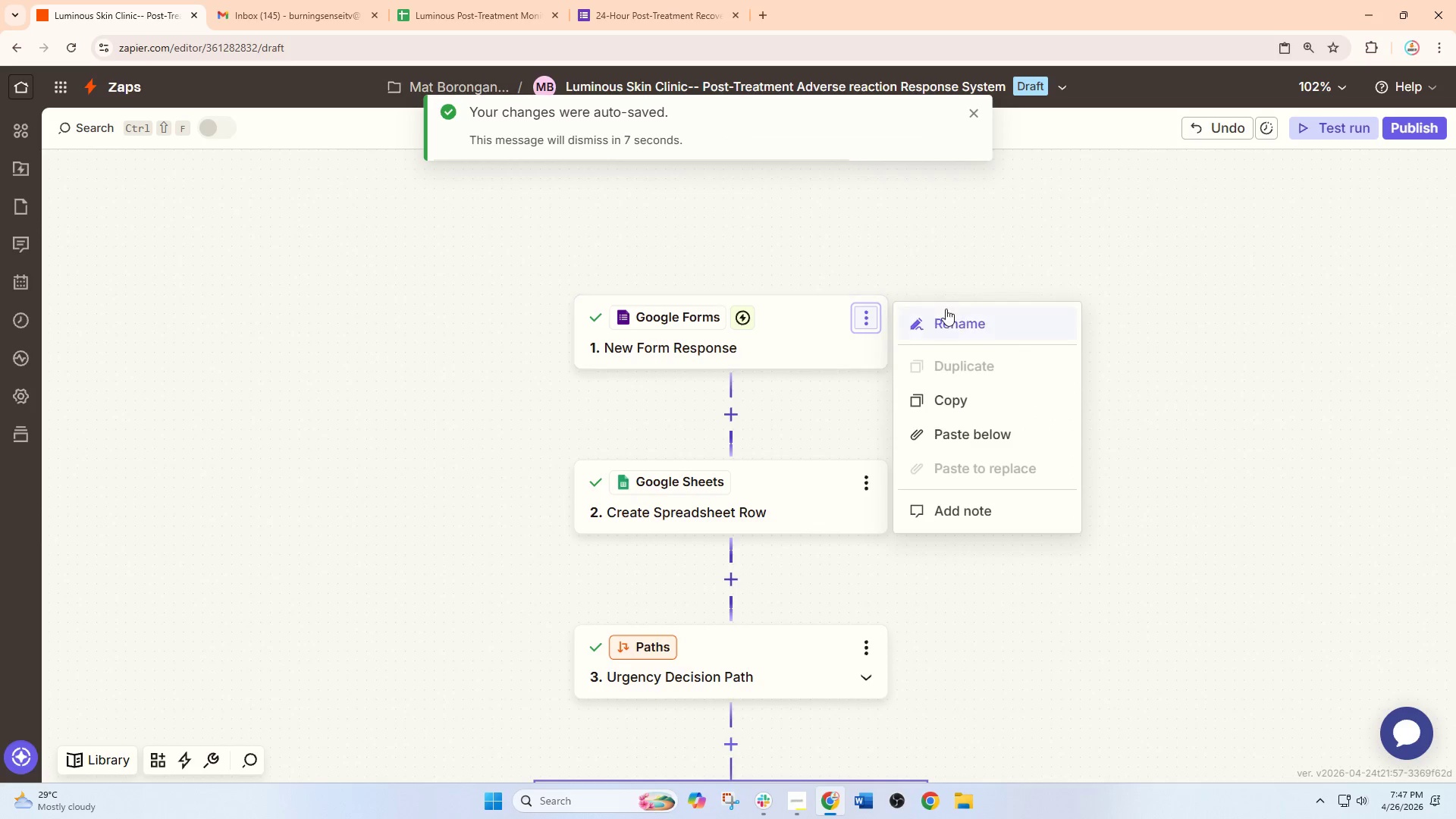 
left_click([951, 328])
 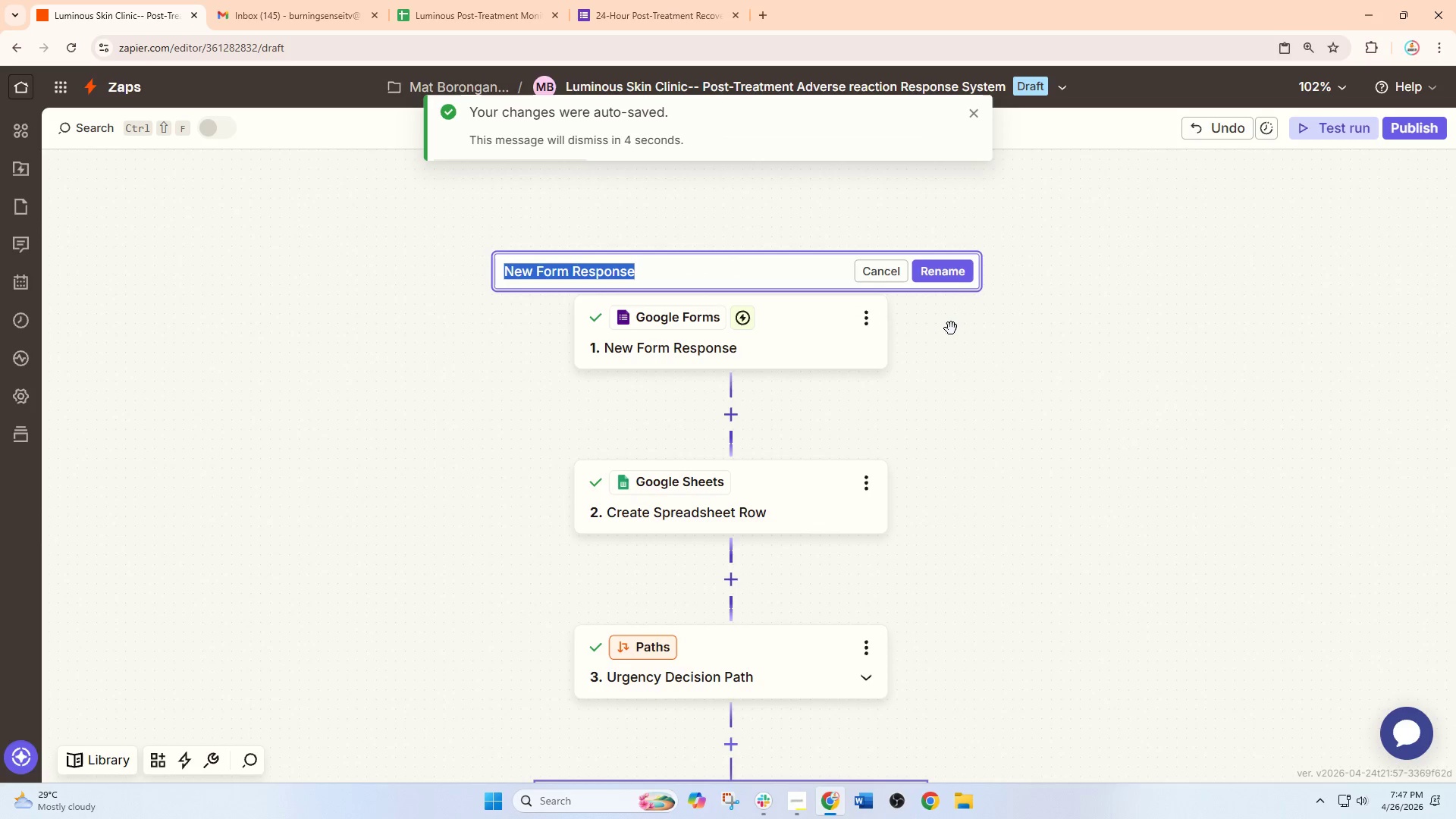 
type(New Client-)
key(Backspace)
type( PPs)
key(Backspace)
key(Backspace)
type(ost-Treatment Check-i)
key(Backspace)
type(In)
 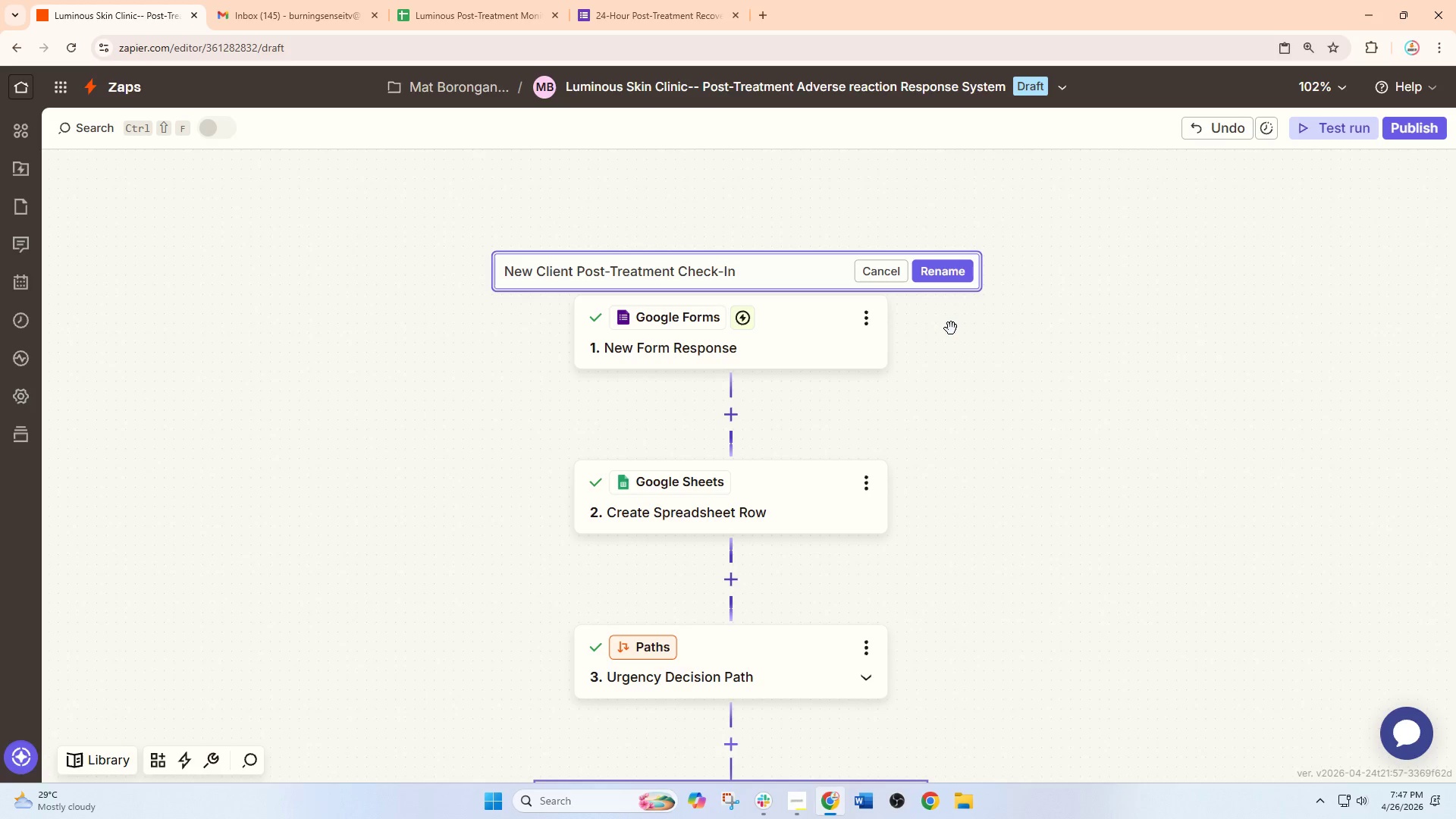 
left_click([950, 275])
 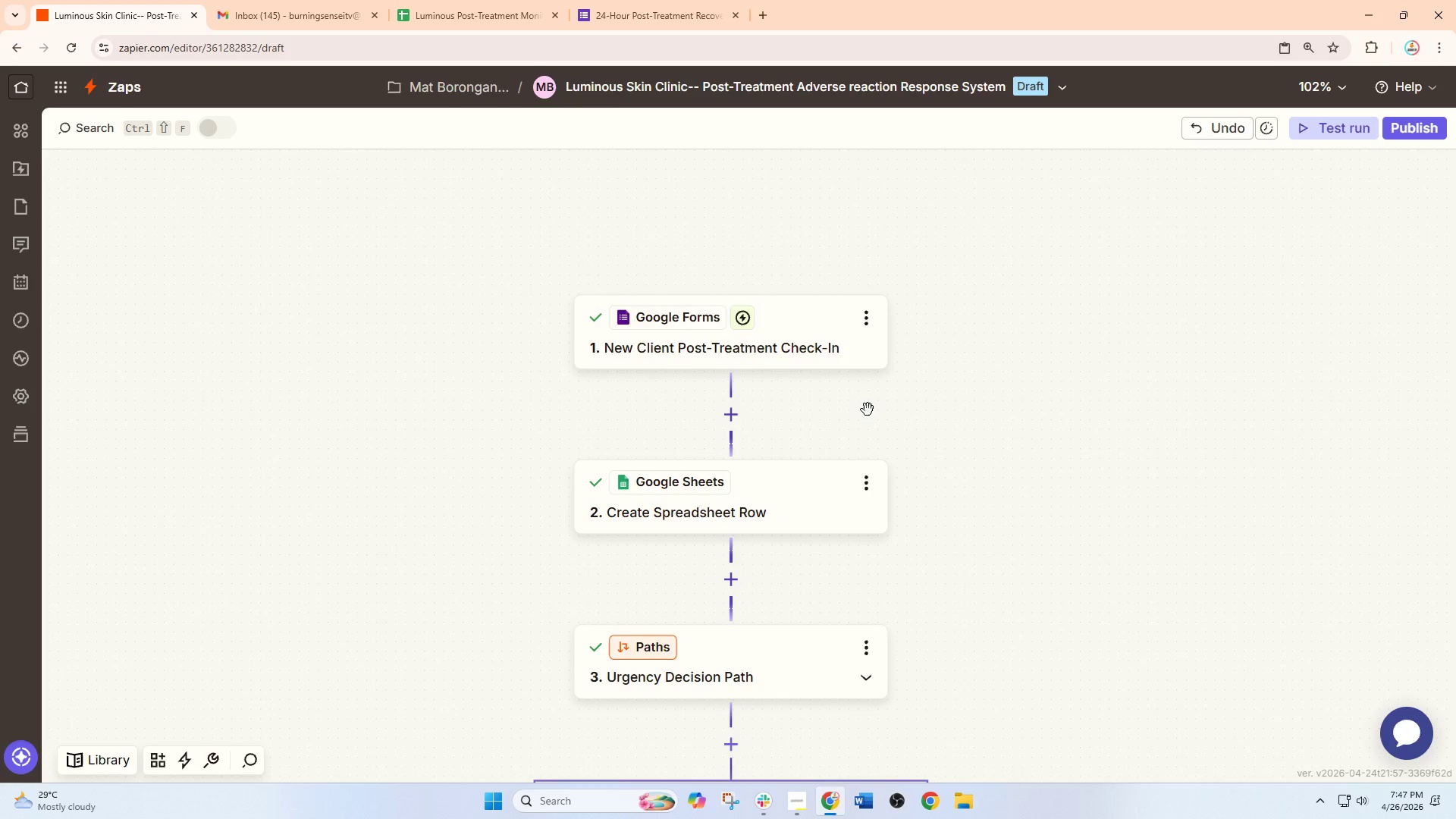 
left_click_drag(start_coordinate=[868, 411], to_coordinate=[880, 369])
 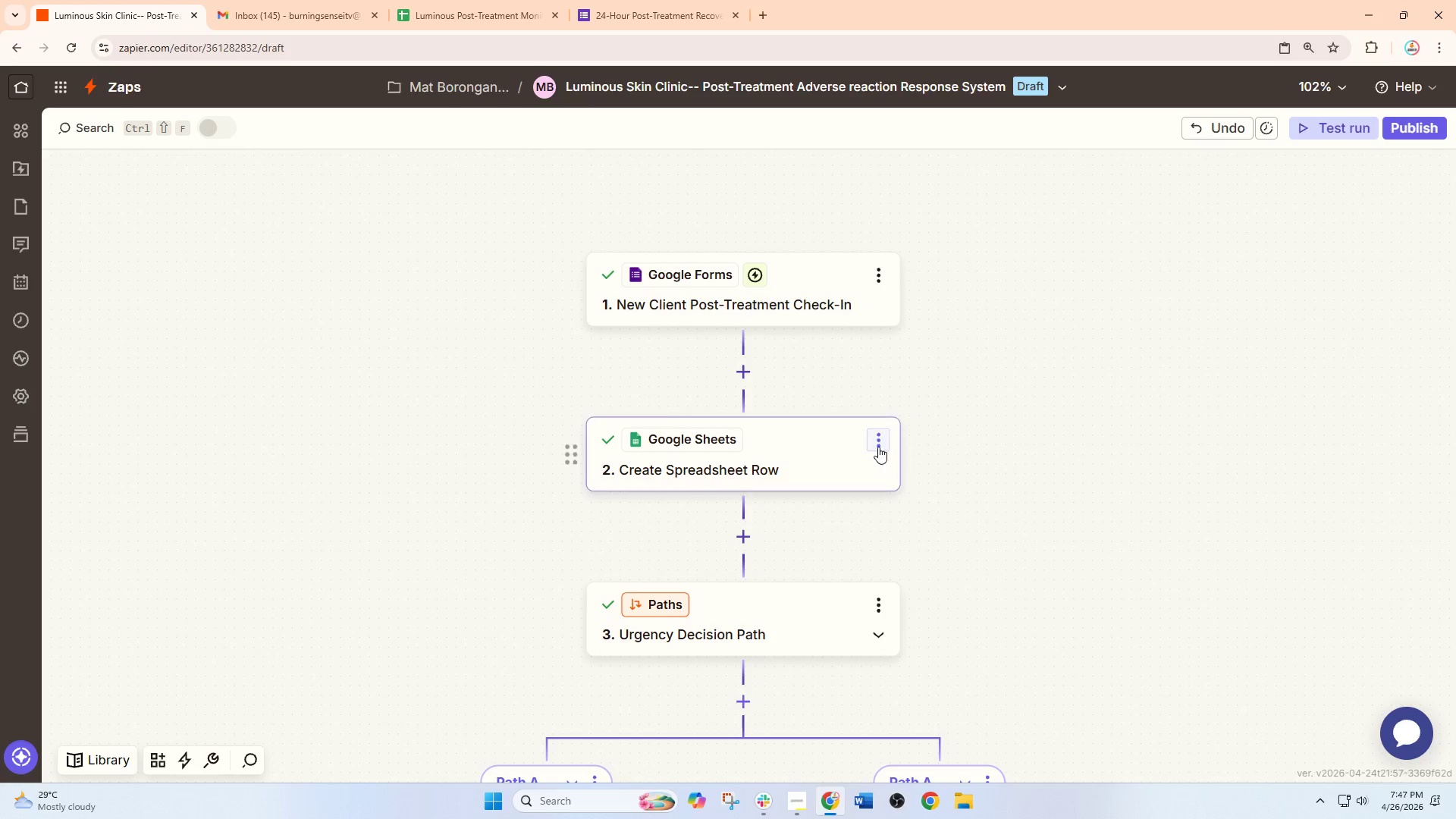 
left_click([886, 441])
 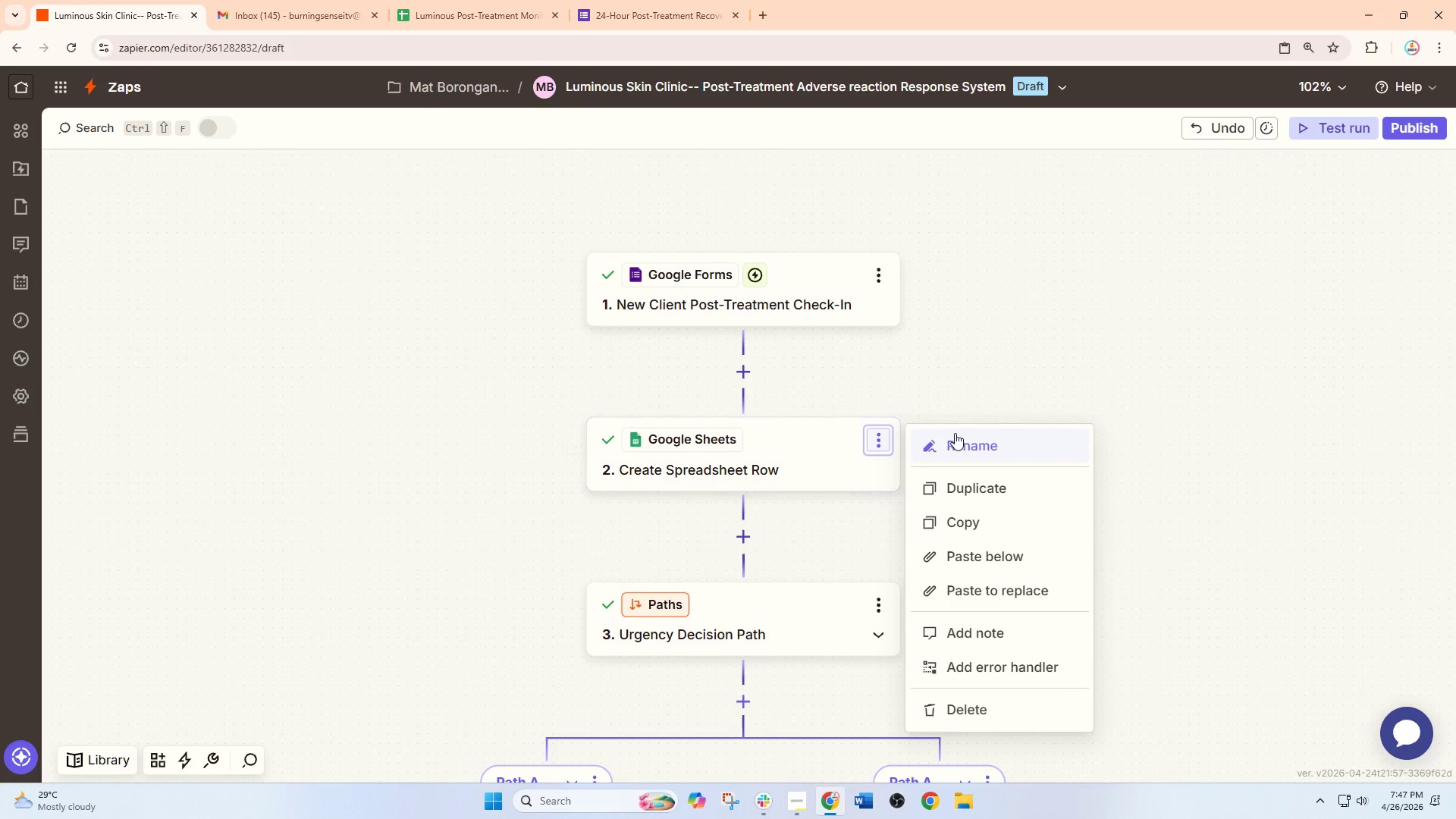 
left_click([973, 444])
 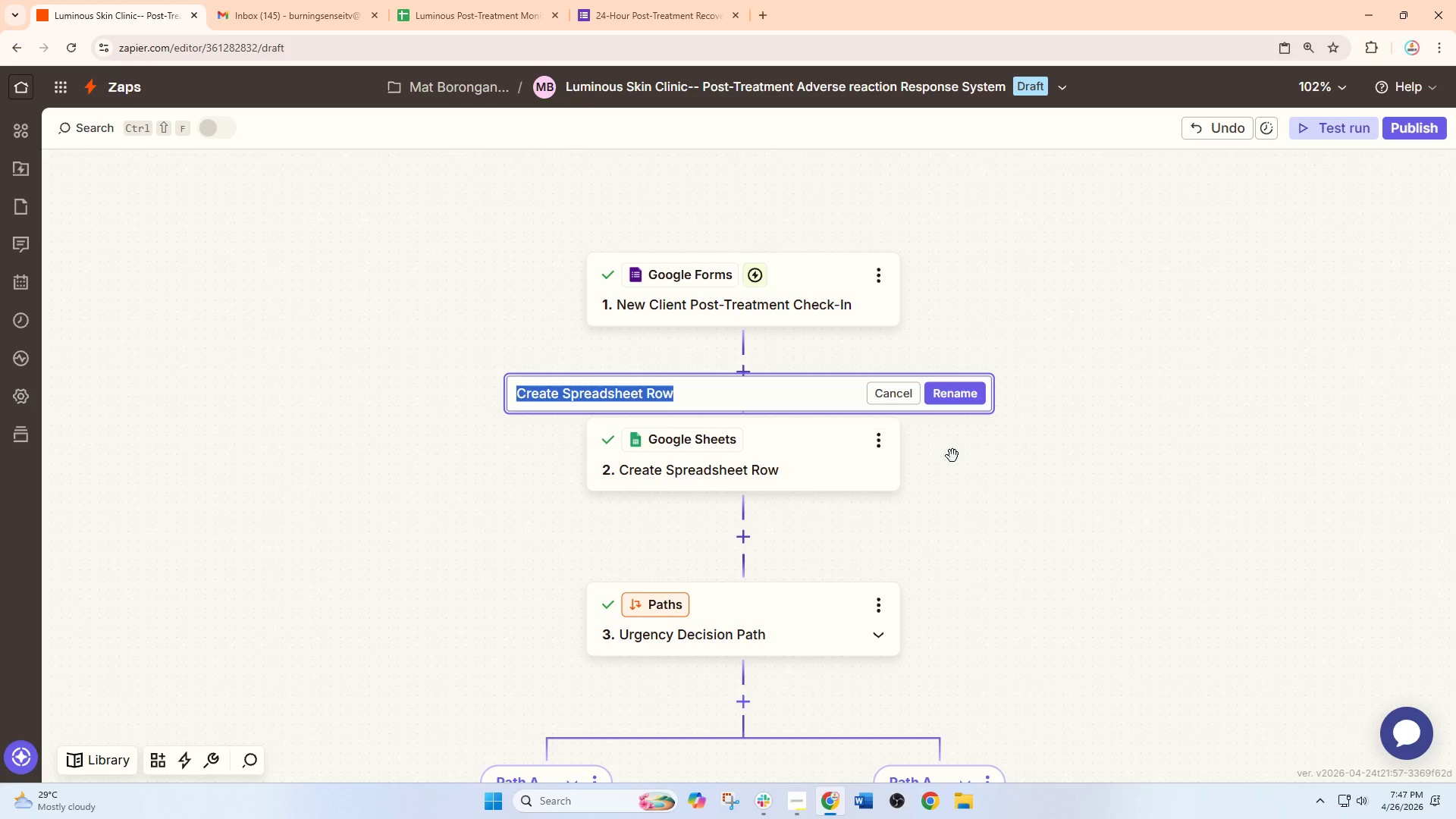 
left_click_drag(start_coordinate=[952, 456], to_coordinate=[952, 401])
 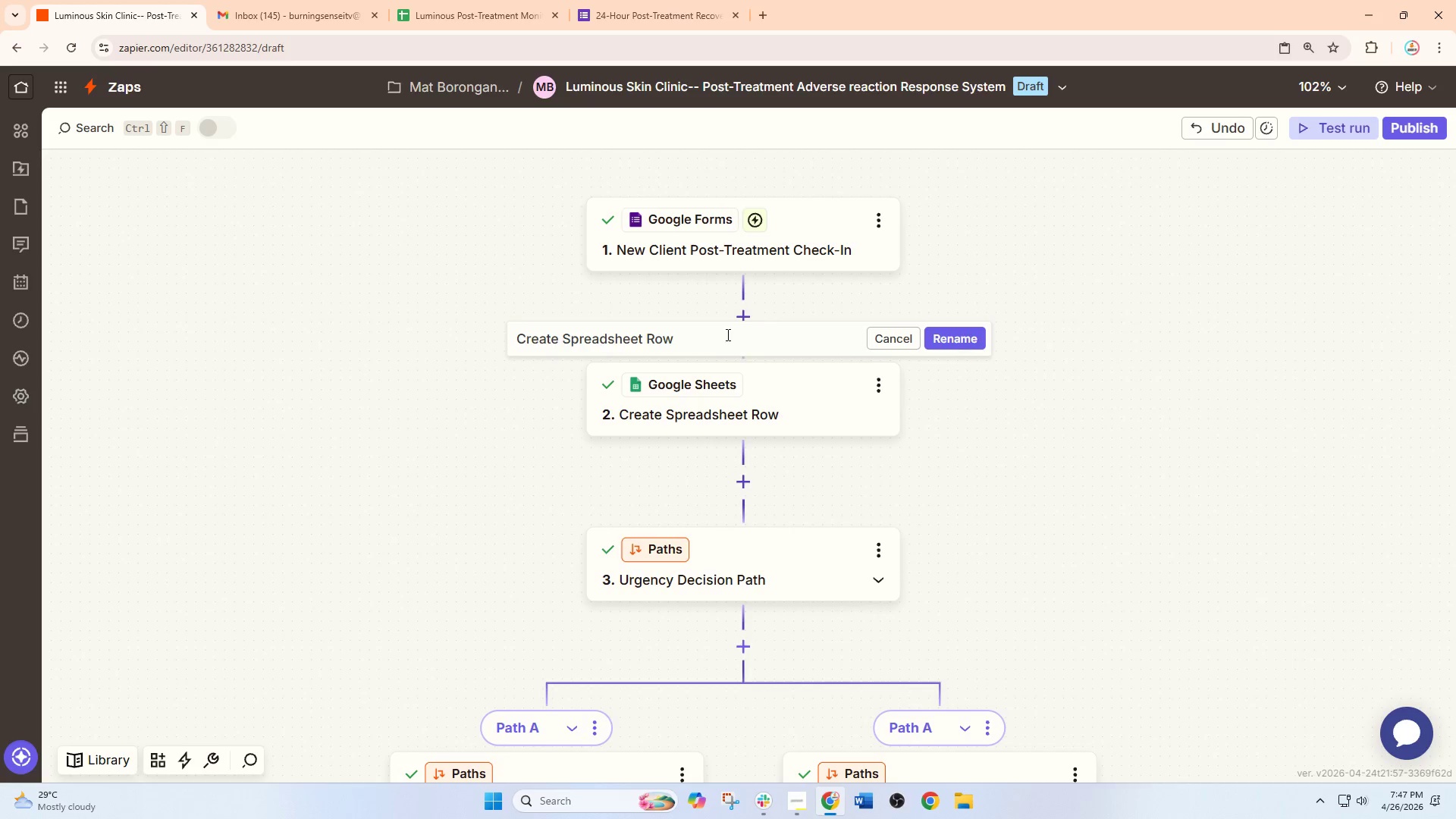 
left_click_drag(start_coordinate=[726, 334], to_coordinate=[366, 307])
 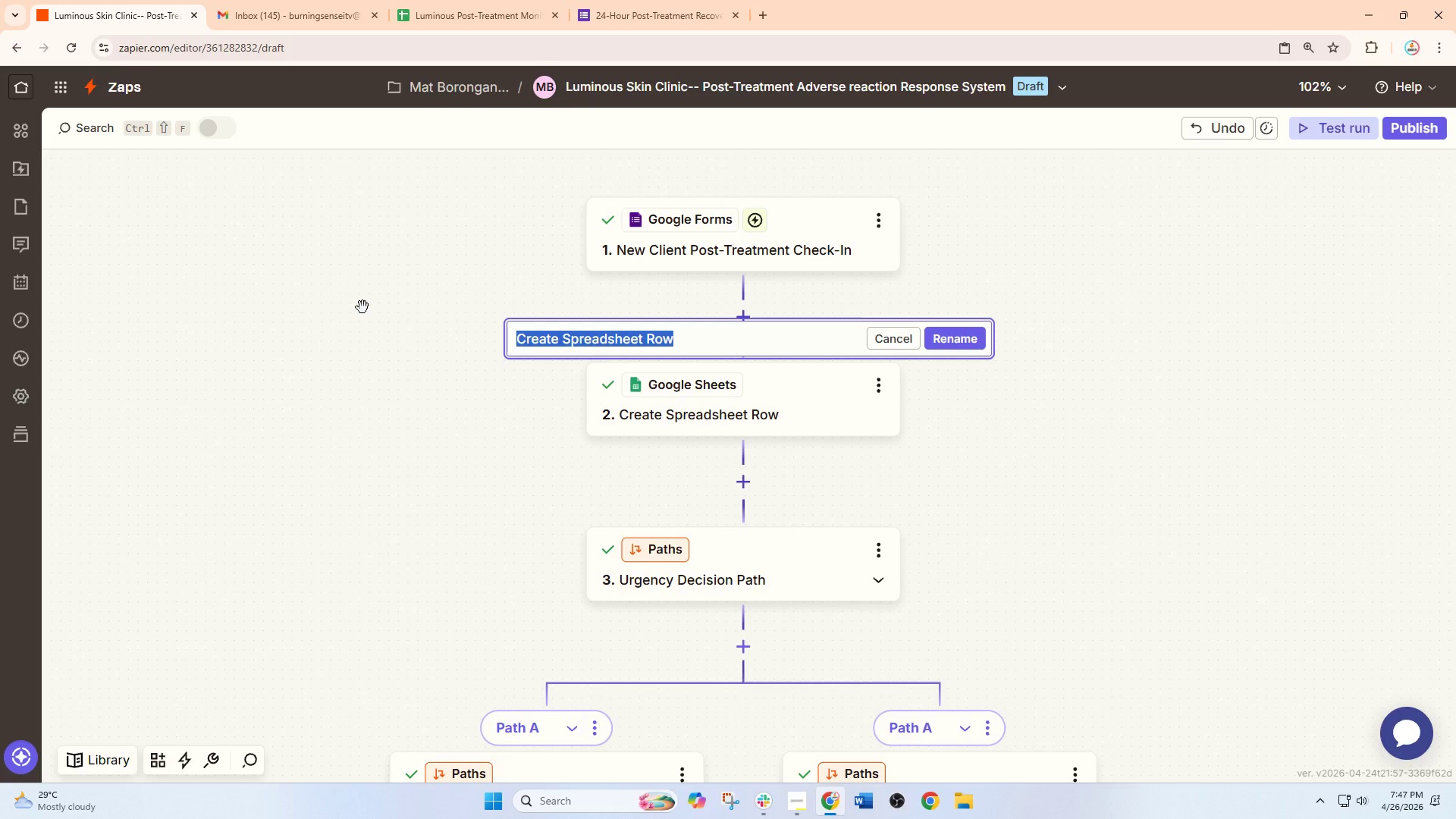 
type(Client rec)
key(Backspace)
key(Backspace)
key(Backspace)
type(Recovery Submssi)
key(Backspace)
key(Backspace)
key(Backspace)
type(ission)
 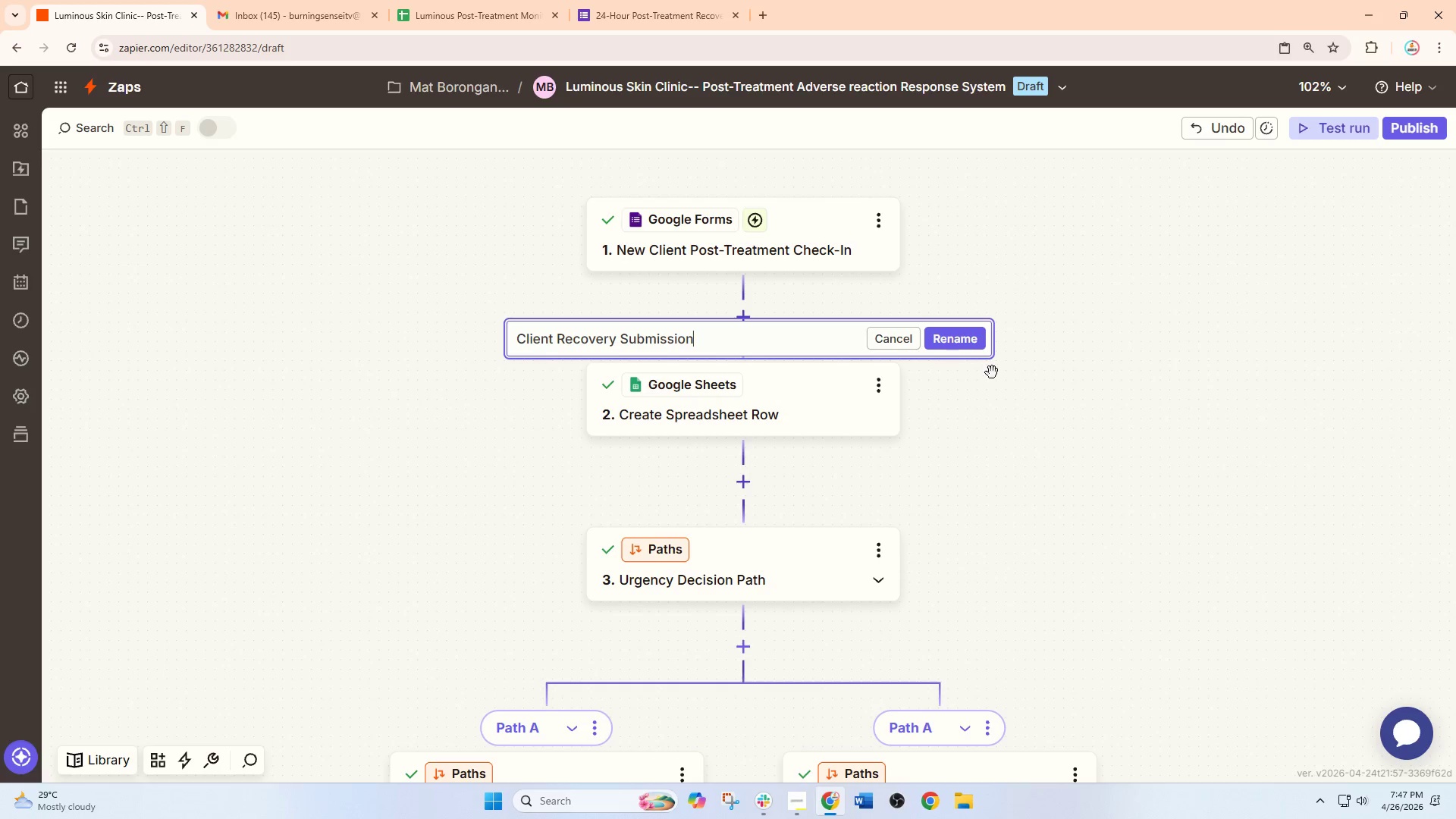 
left_click([957, 339])
 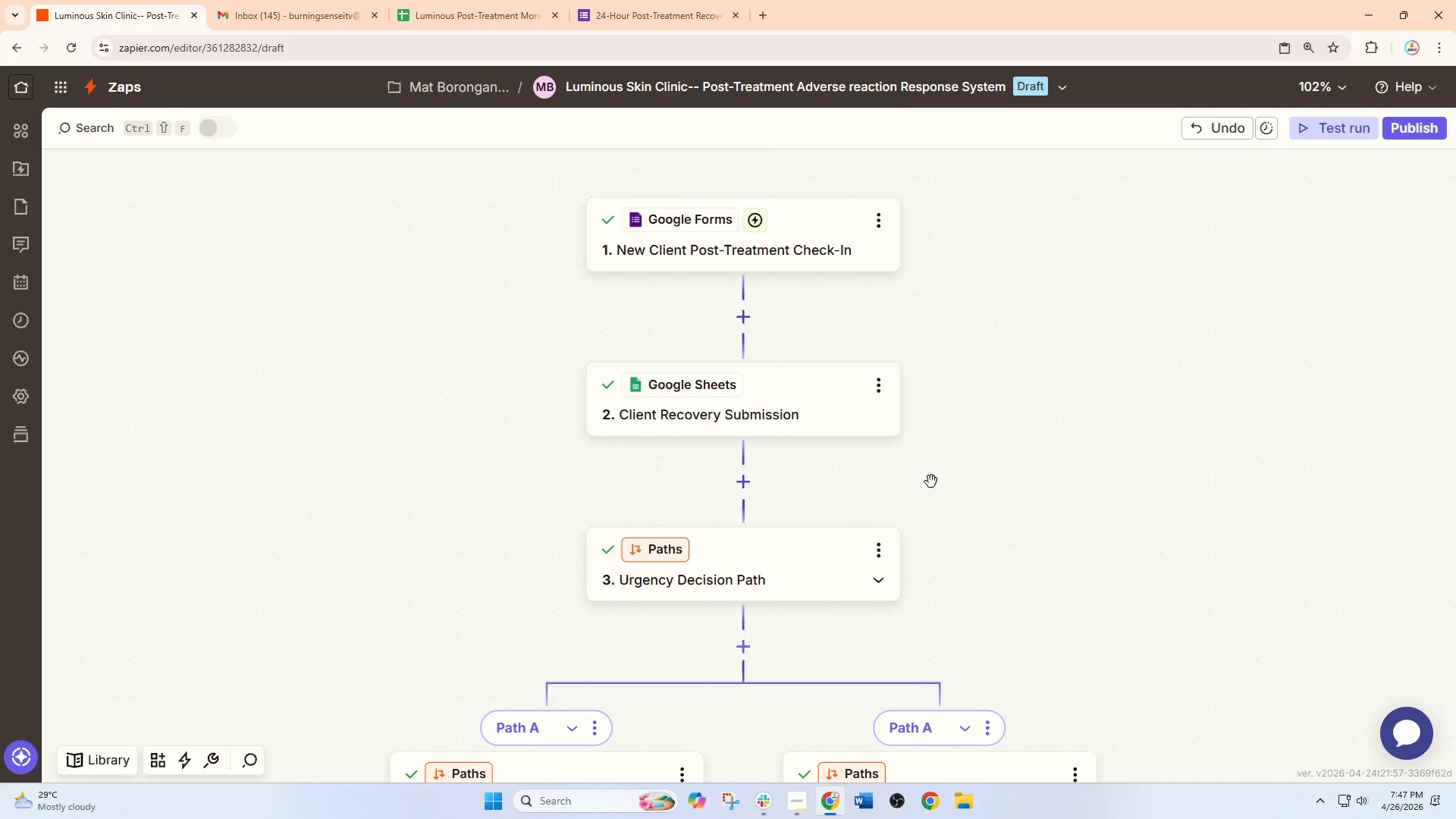 
left_click_drag(start_coordinate=[931, 474], to_coordinate=[1069, 210])
 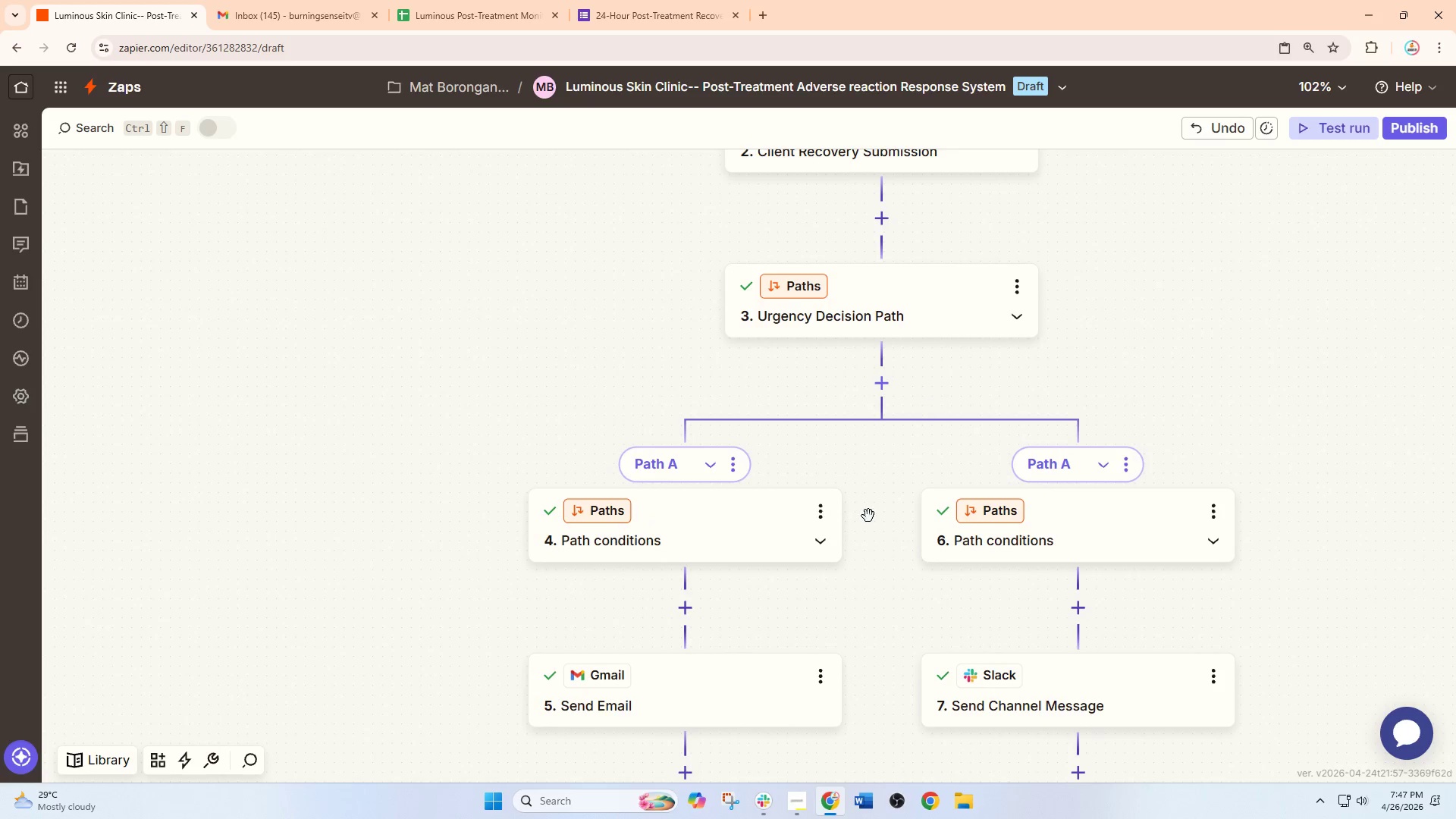 
left_click_drag(start_coordinate=[868, 516], to_coordinate=[877, 353])
 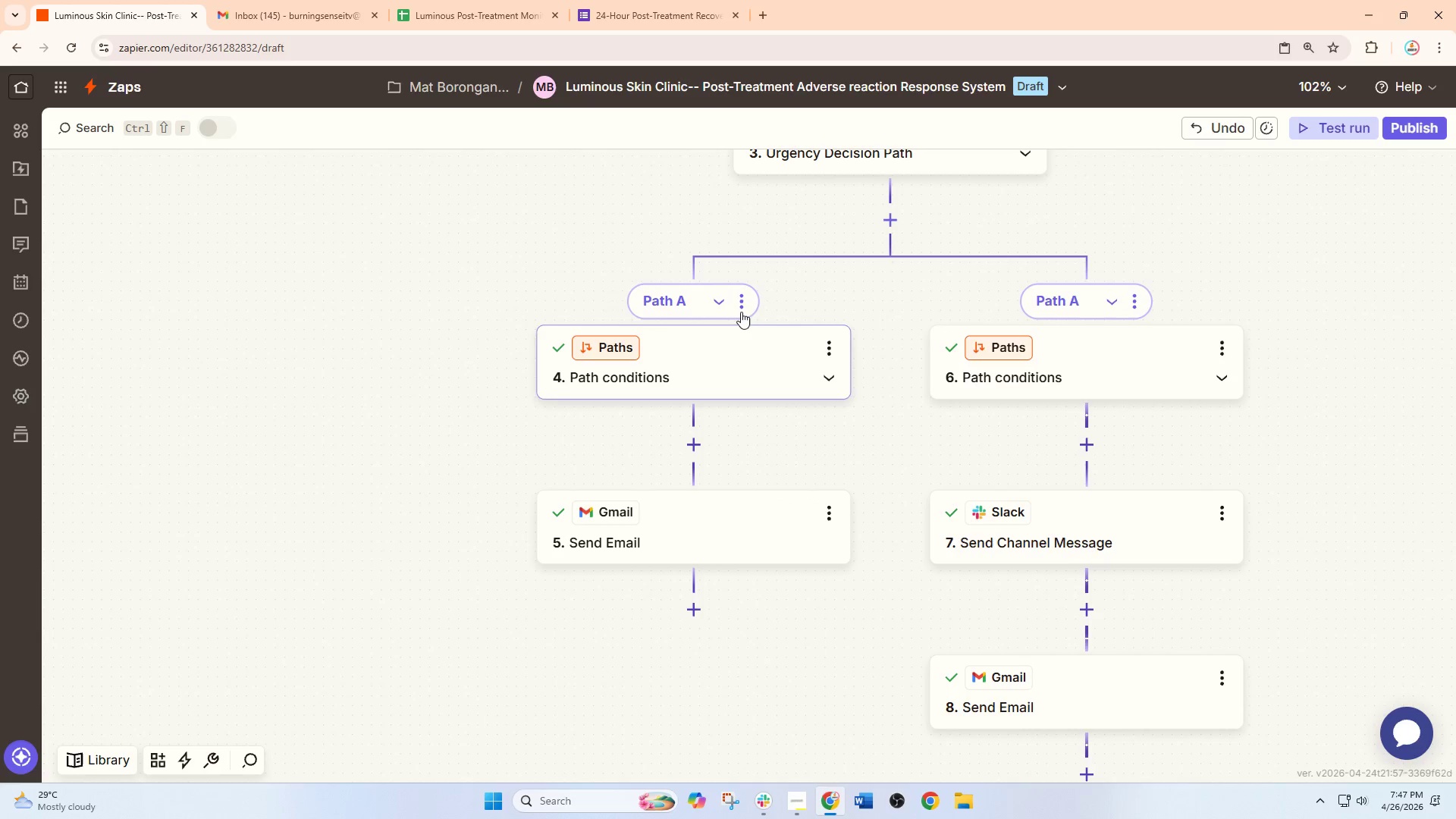 
left_click([743, 298])
 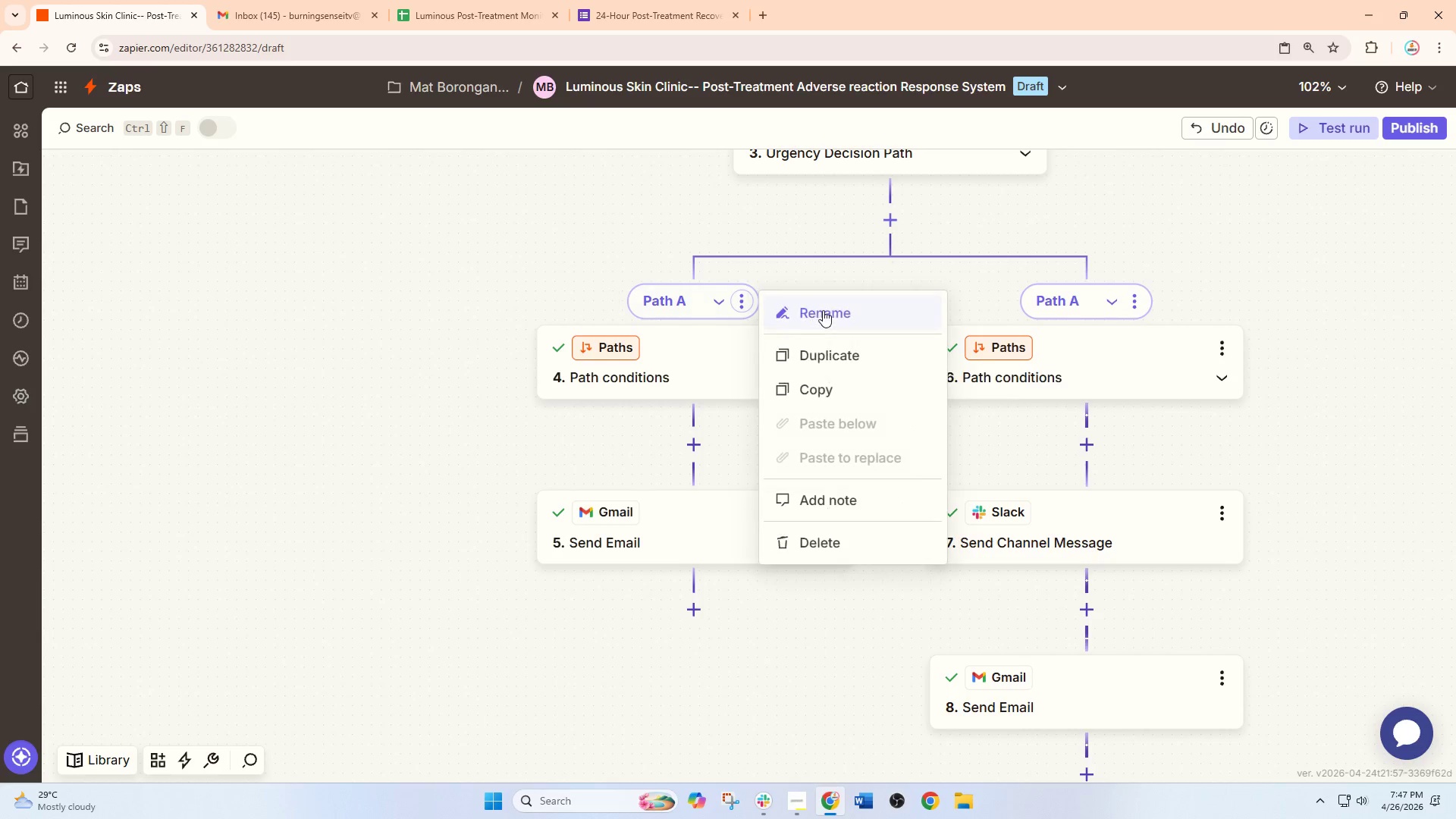 
left_click([826, 308])
 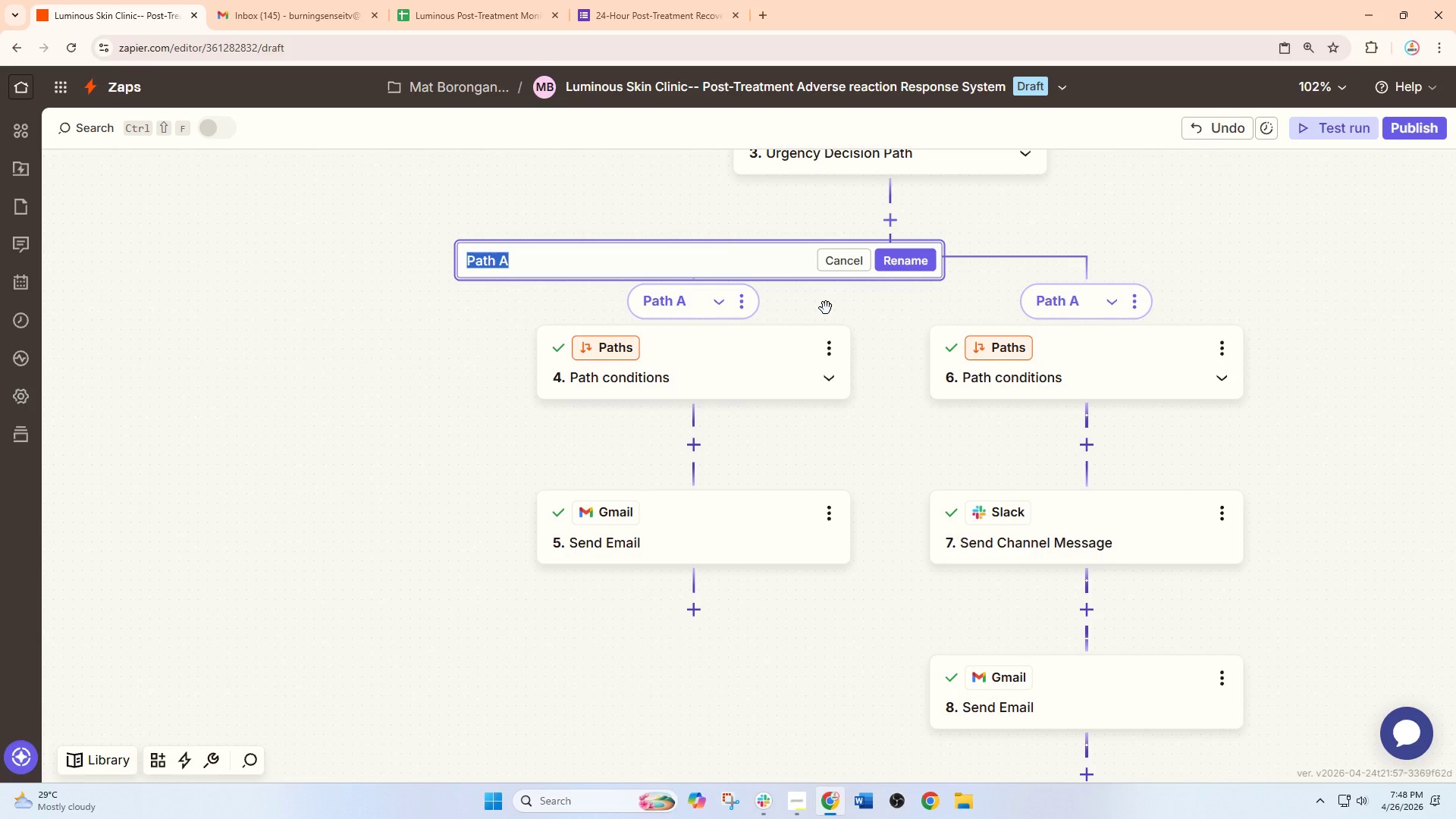 
wait(7.67)
 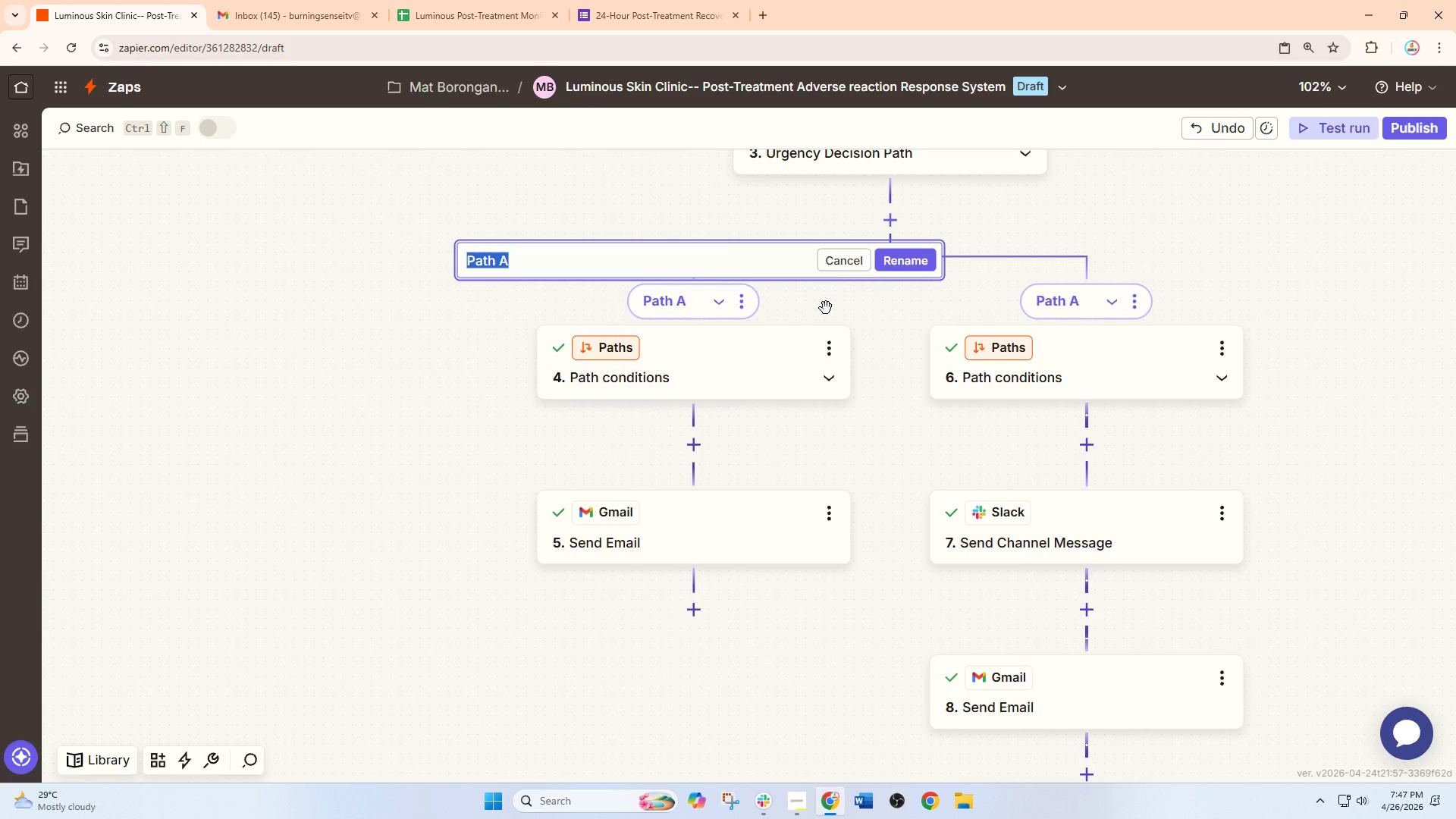 
scroll: coordinate [878, 288], scroll_direction: up, amount: 4.0
 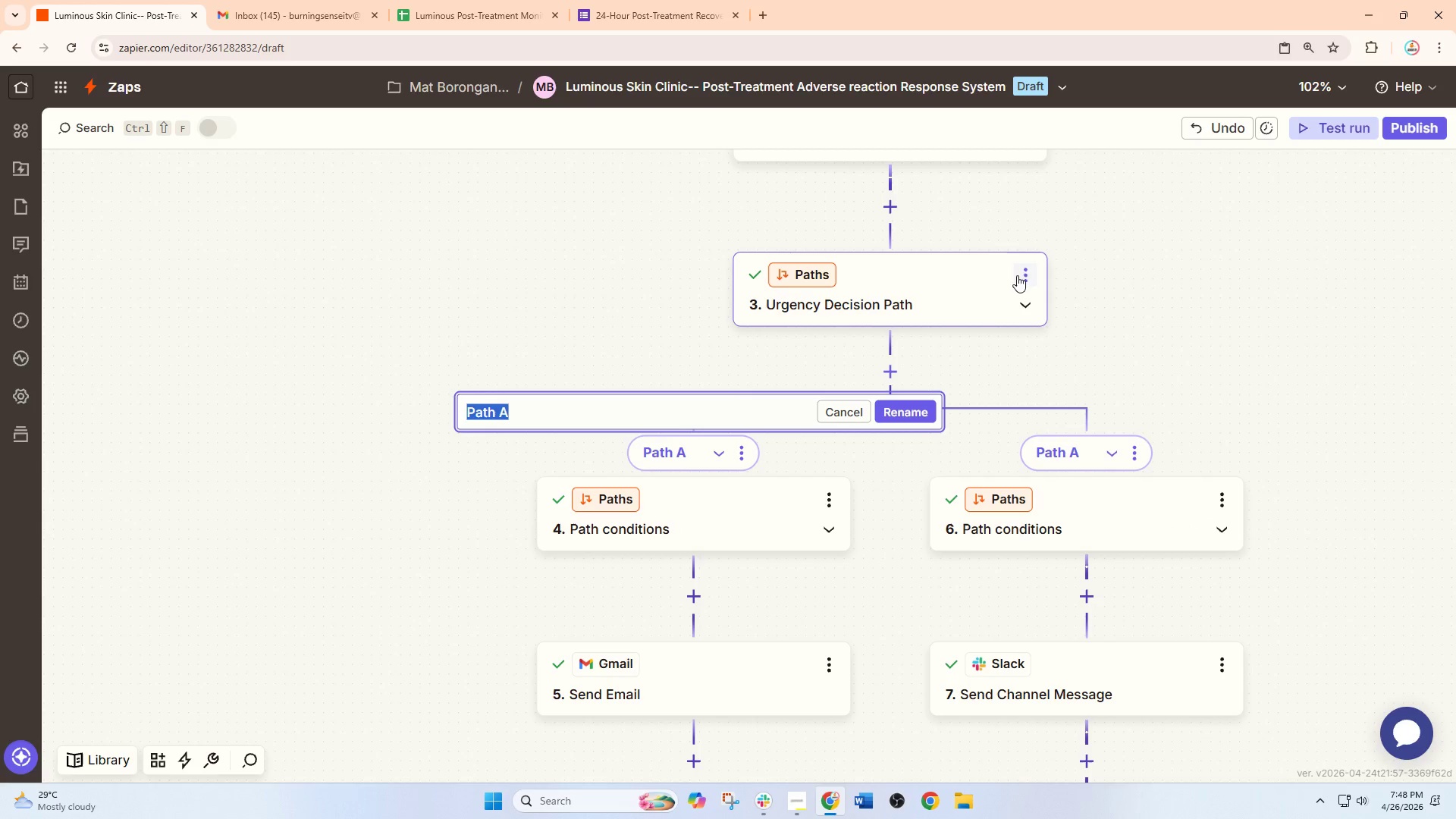 
left_click([1023, 268])
 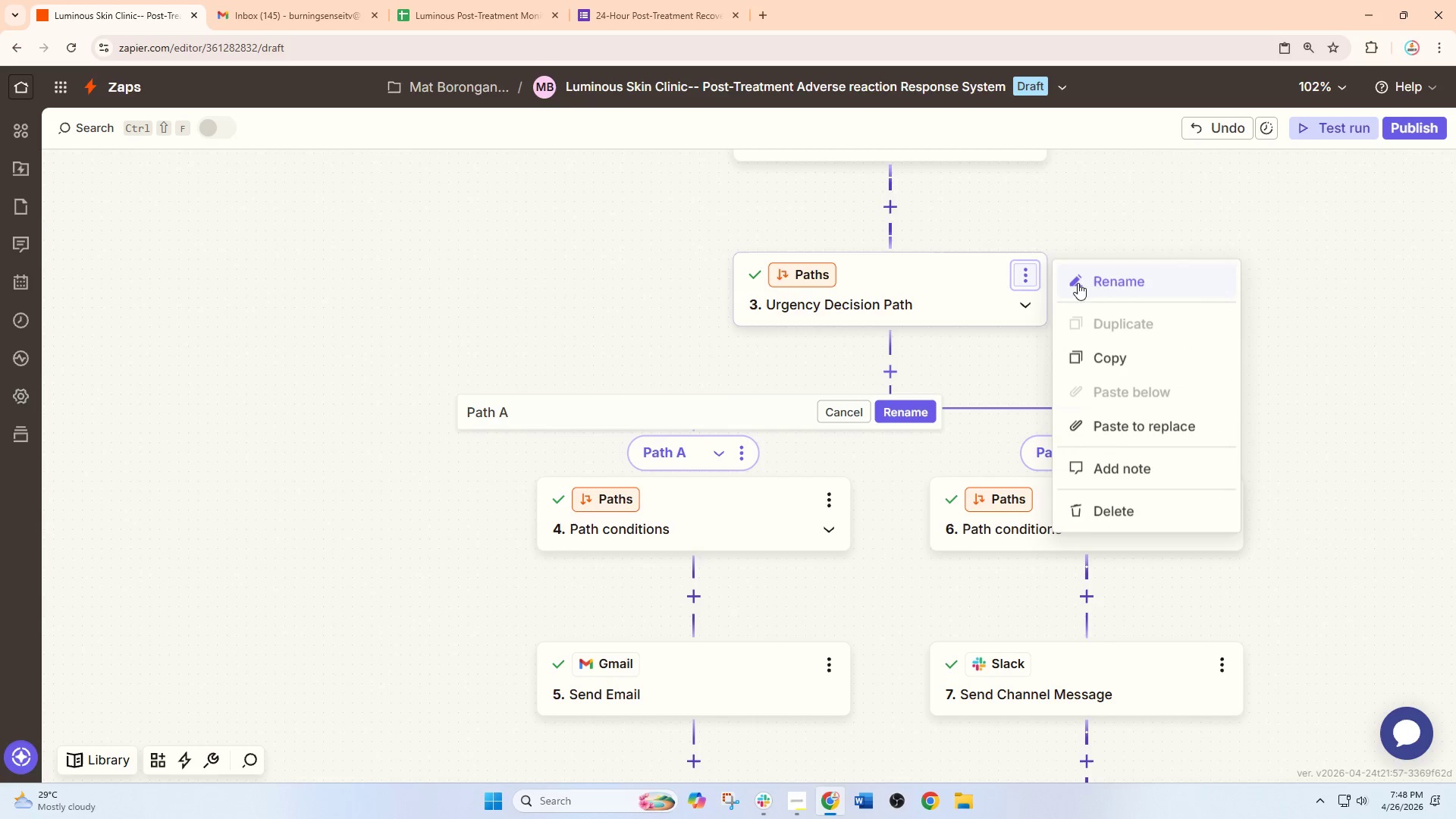 
left_click([1087, 283])
 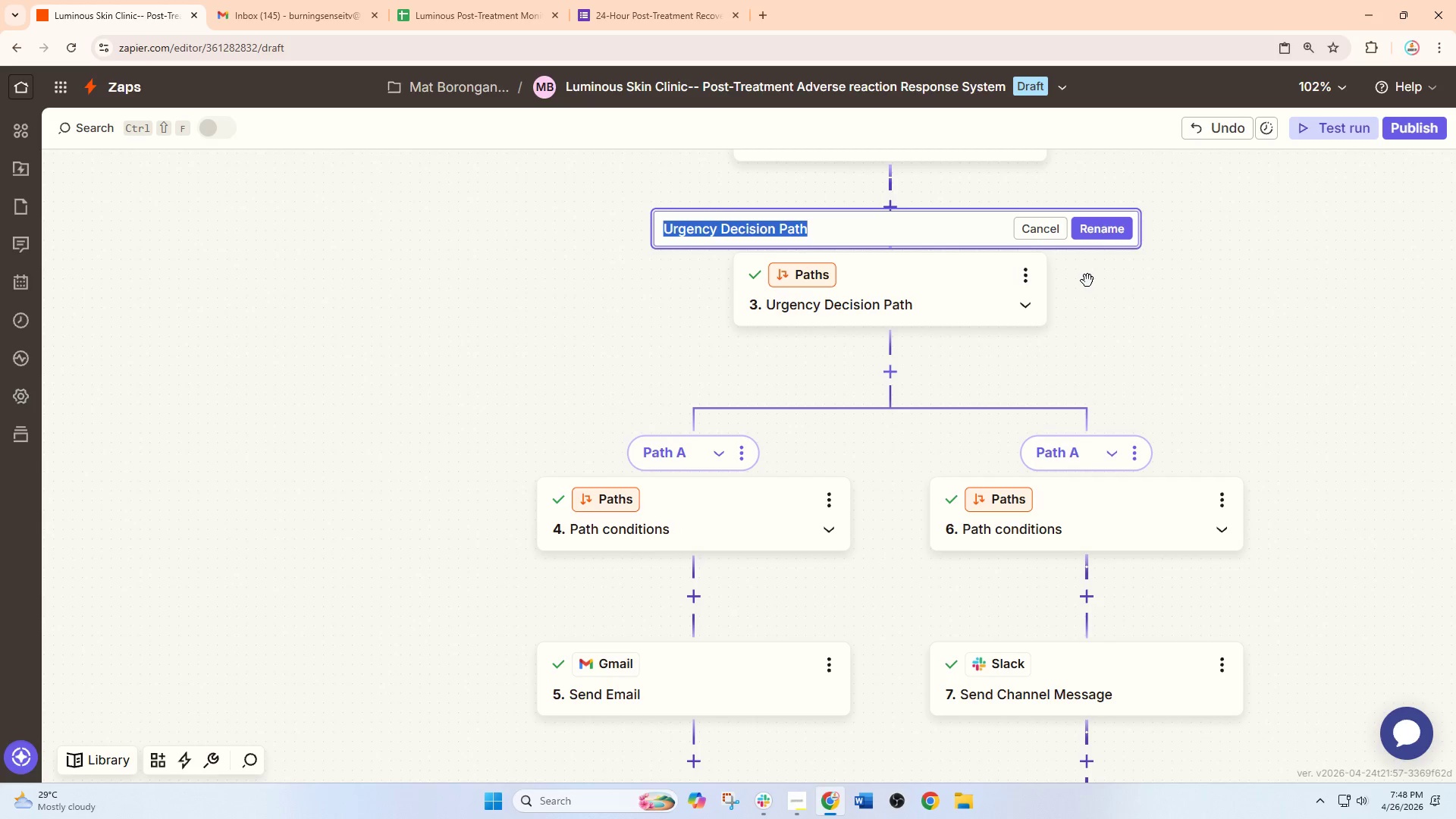 
type(Routine Vs Urgent clinci)
key(Backspace)
key(Backspace)
key(Backspace)
key(Backspace)
key(Backspace)
key(Backspace)
type(Clinical Tra)
key(Backspace)
type(iage)
 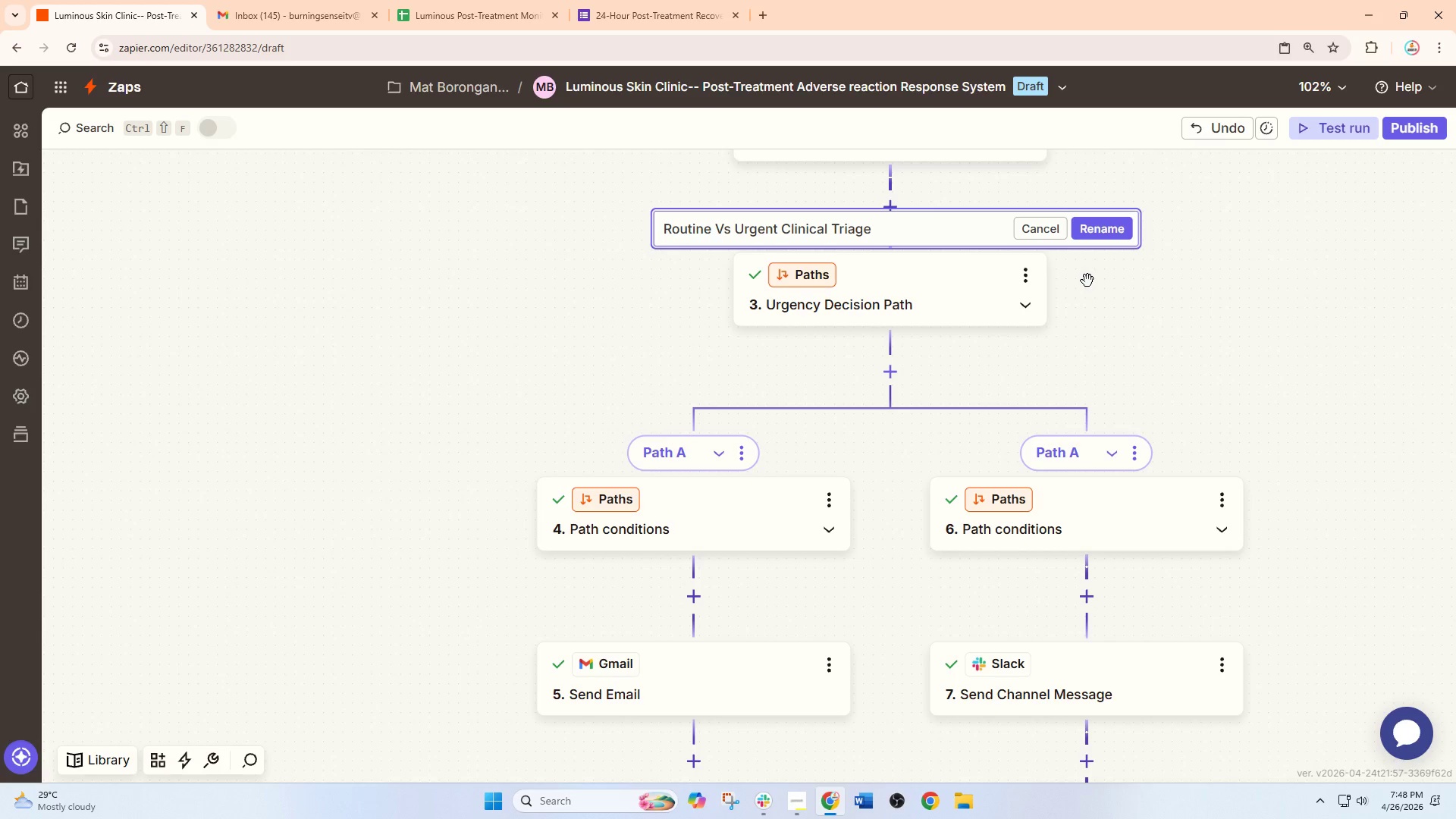 
left_click([1119, 233])
 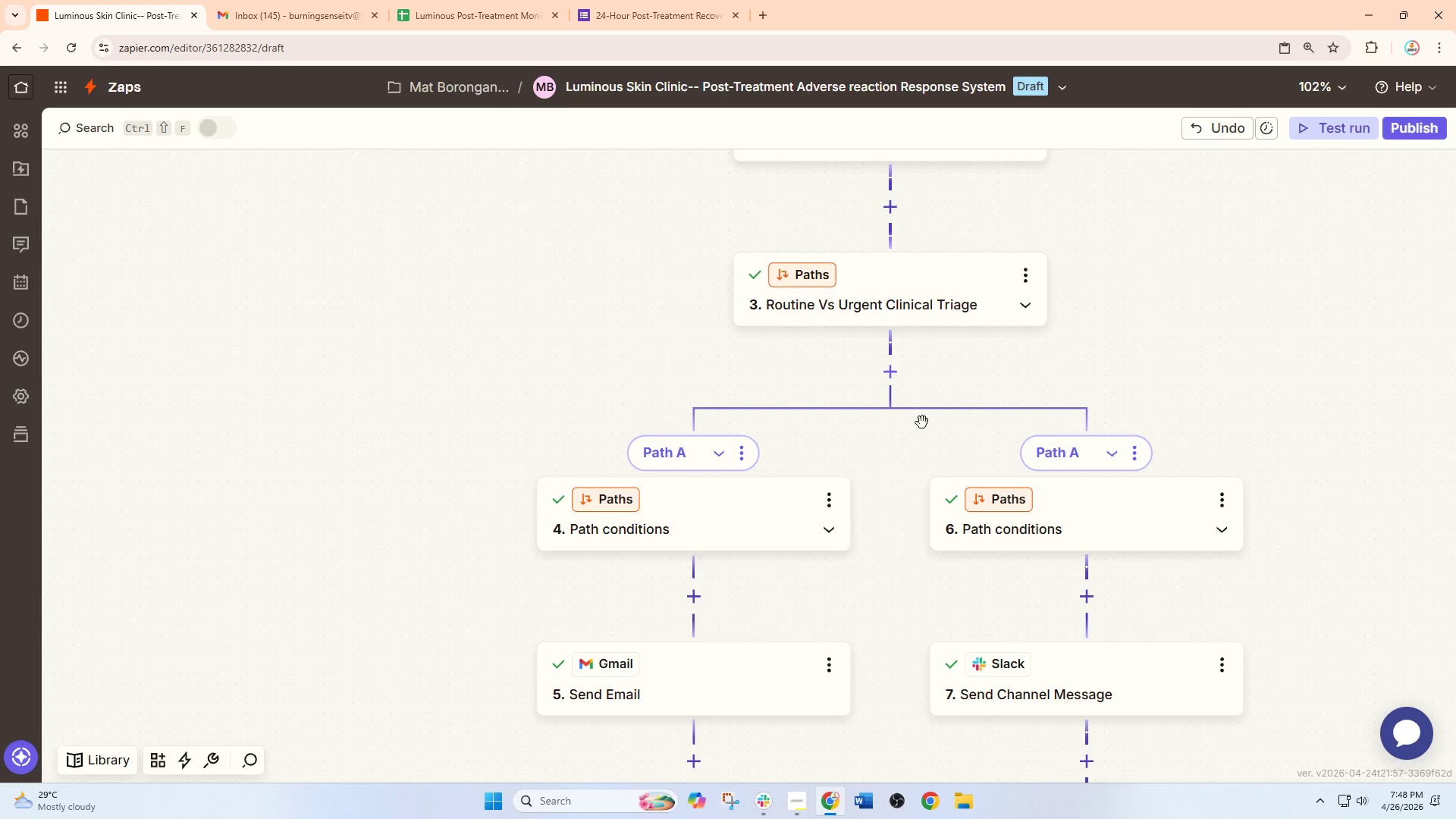 
left_click_drag(start_coordinate=[922, 427], to_coordinate=[943, 292])
 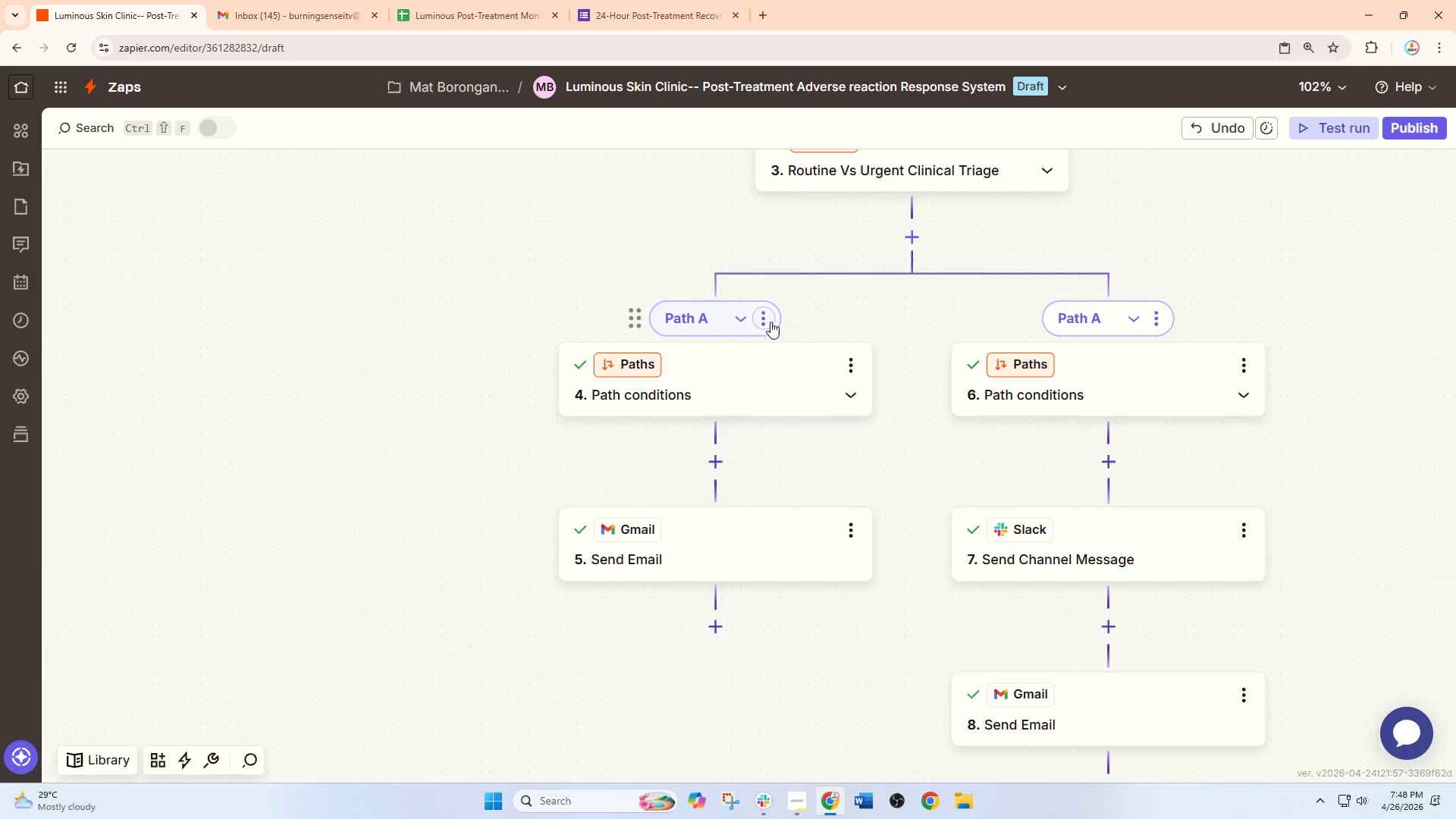 
left_click([761, 310])
 